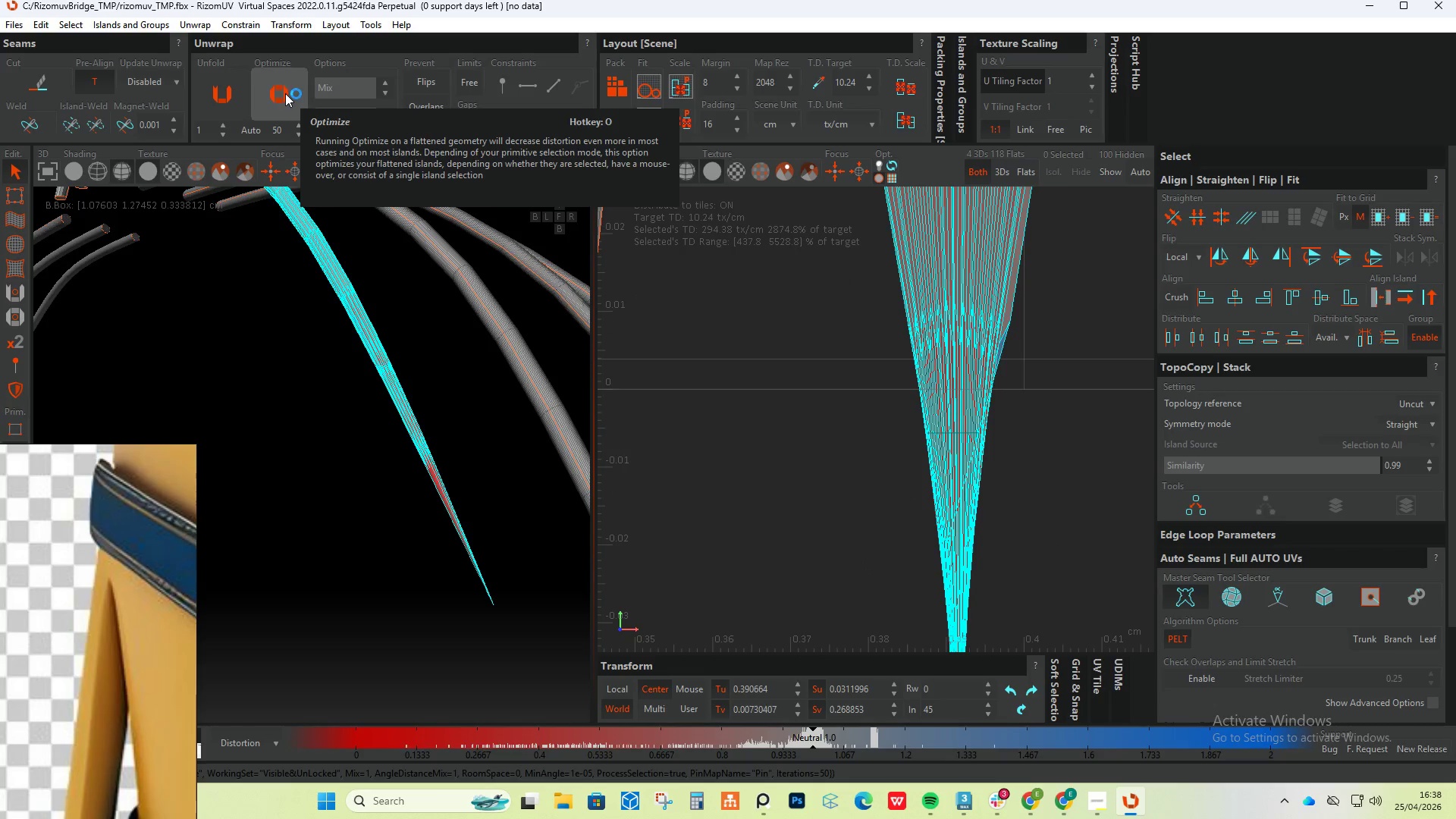 
triple_click([285, 93])
 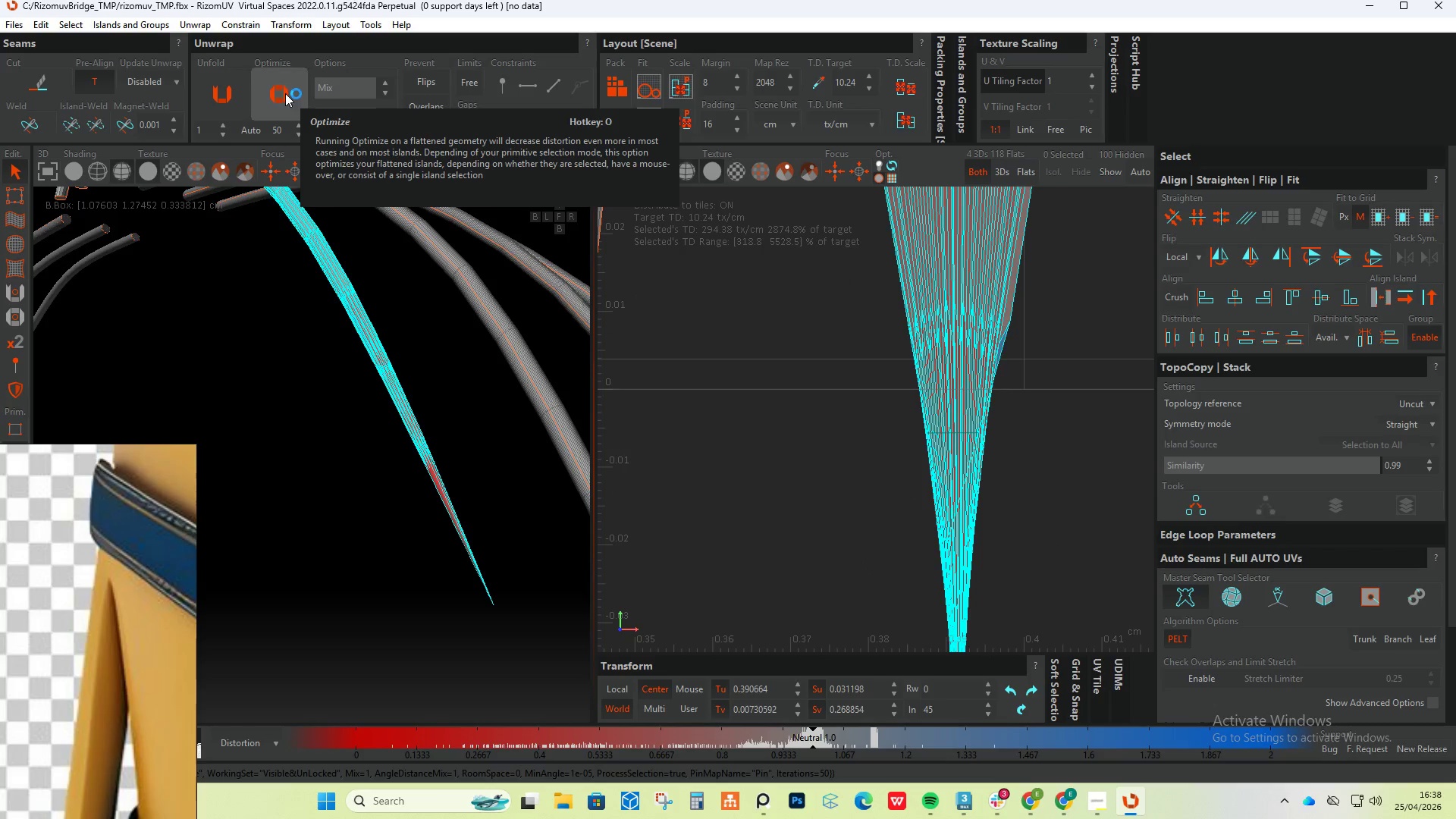 
triple_click([285, 93])
 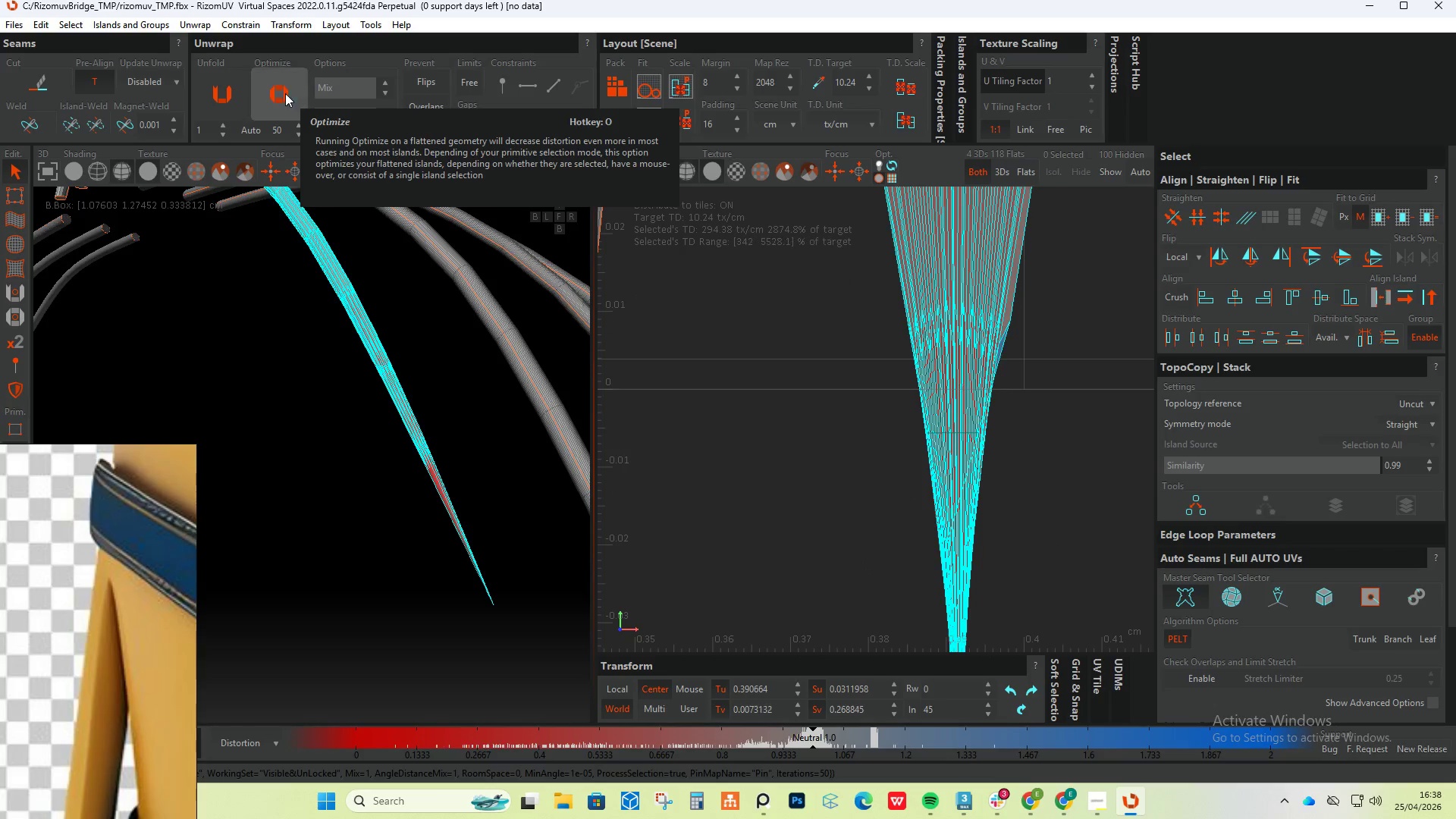 
triple_click([285, 93])
 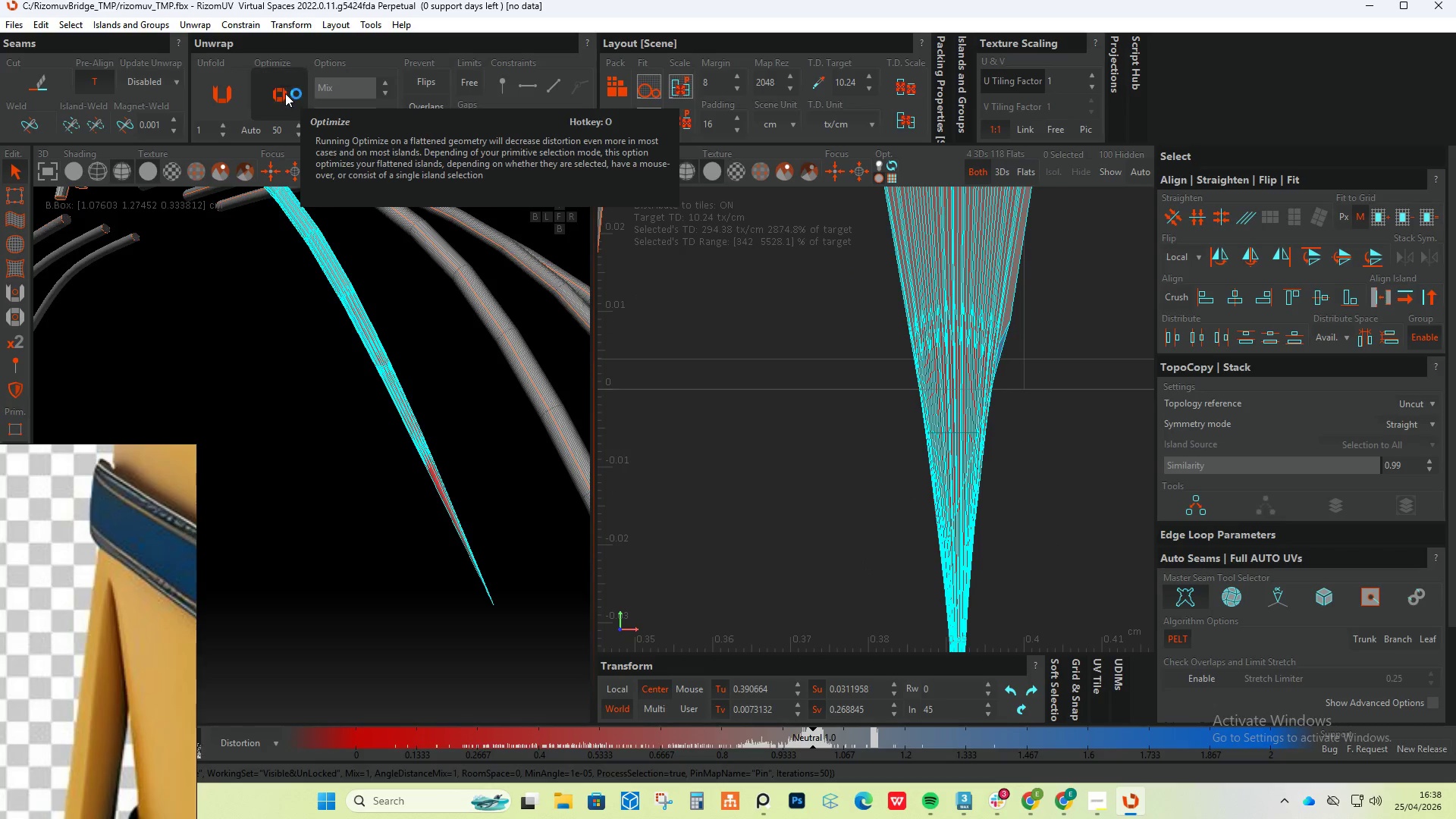 
triple_click([285, 93])
 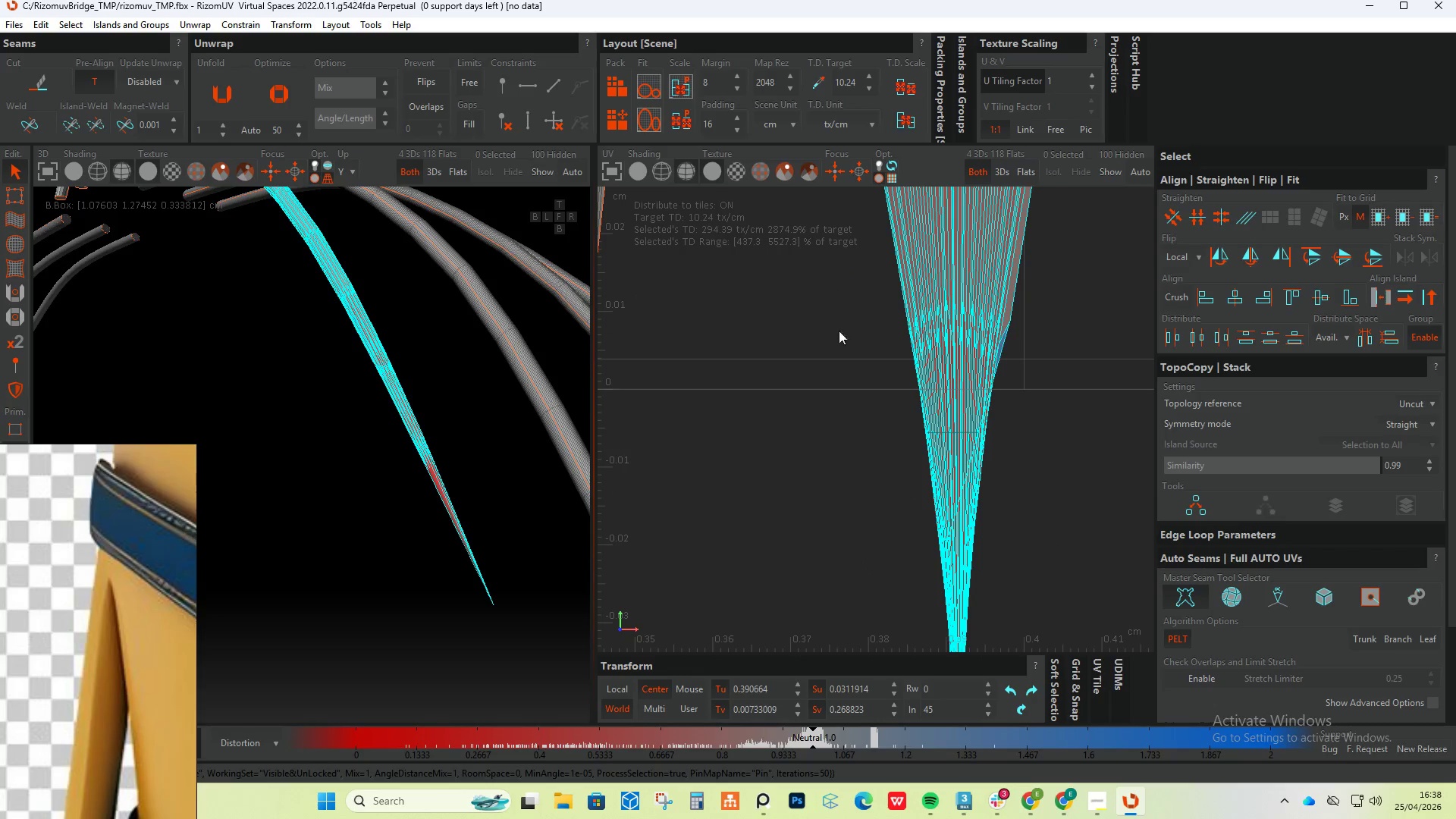 
scroll: coordinate [844, 342], scroll_direction: down, amount: 4.0
 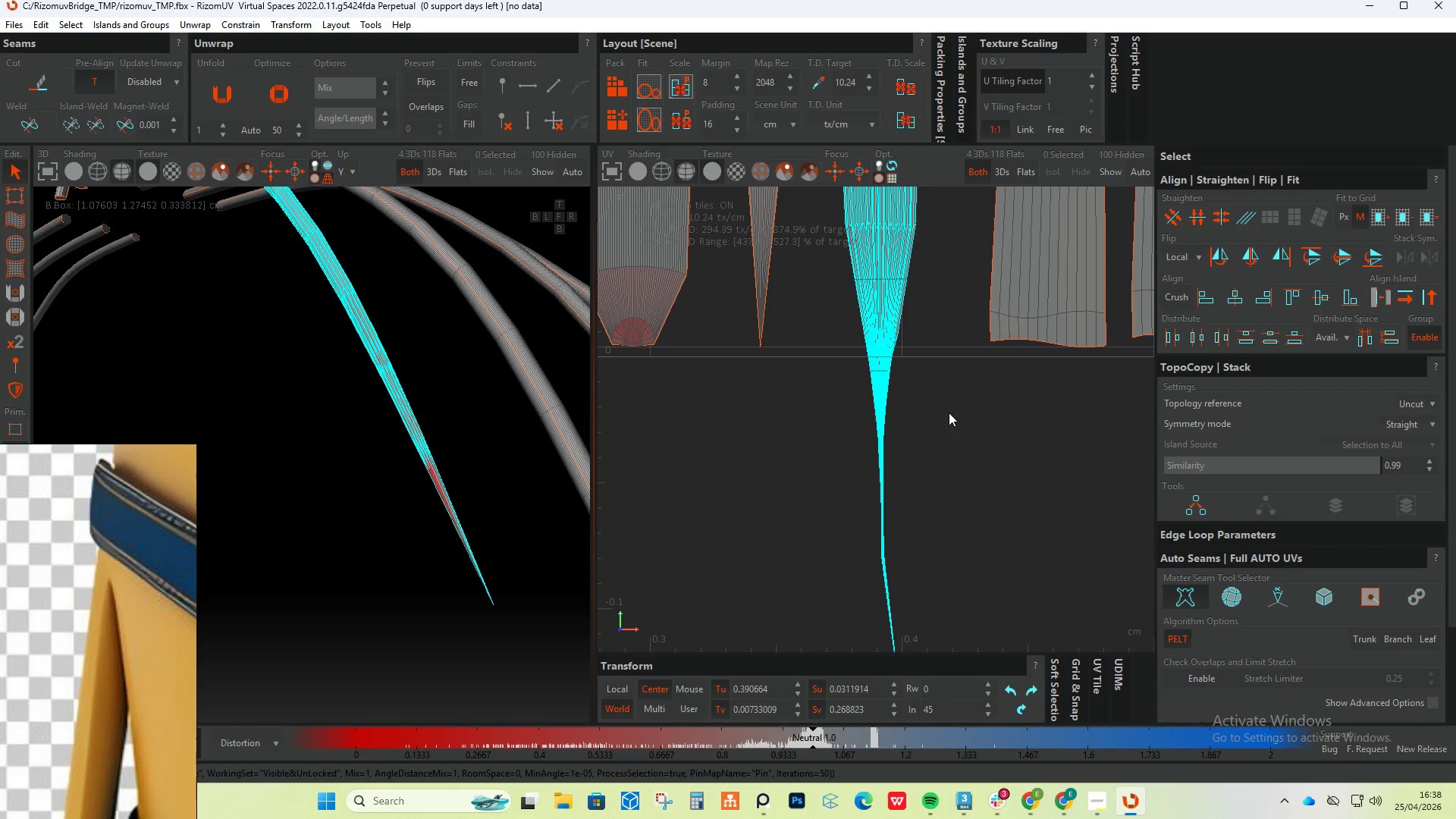 
left_click([952, 421])
 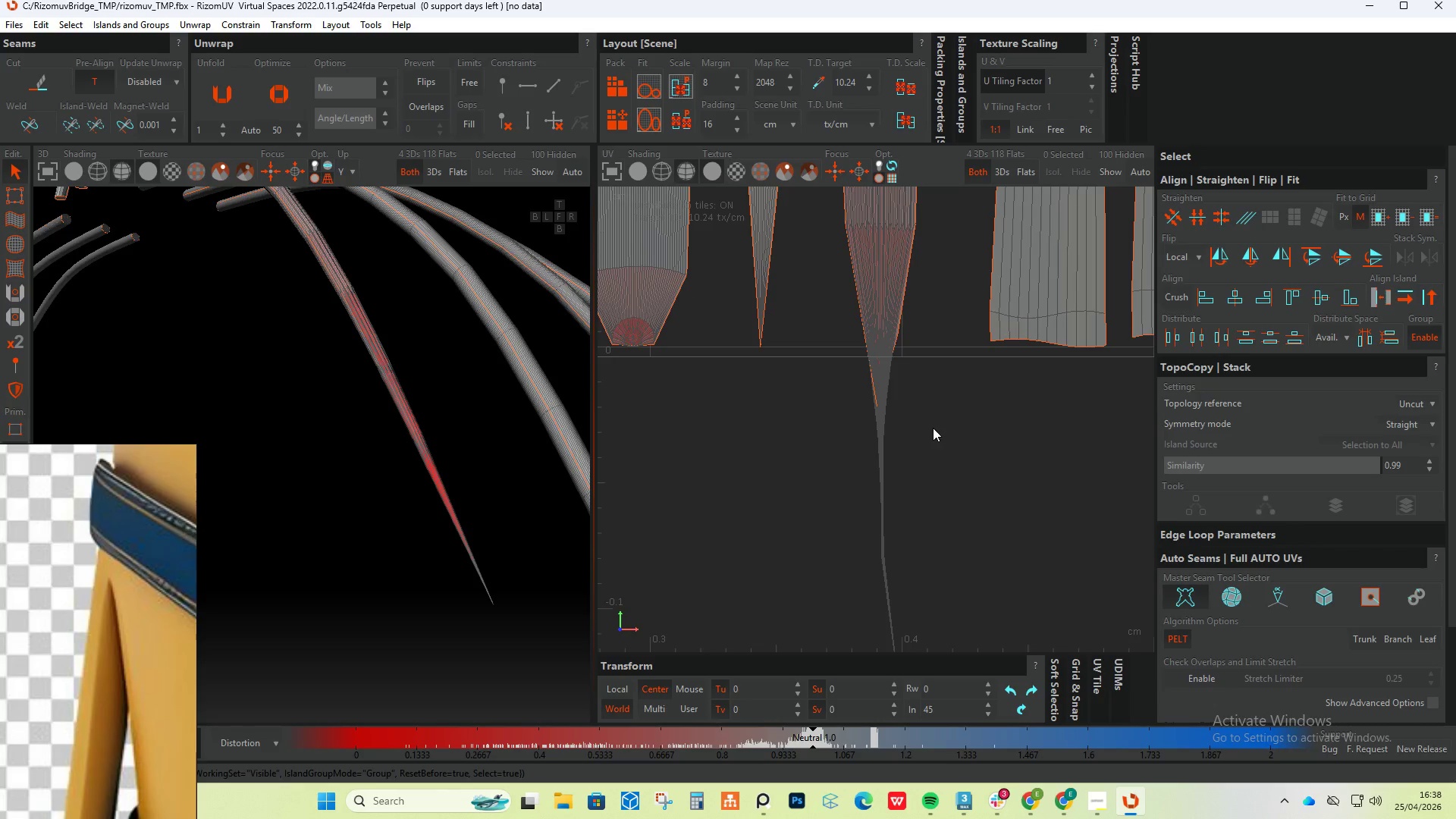 
hold_key(key=ControlLeft, duration=1.28)
 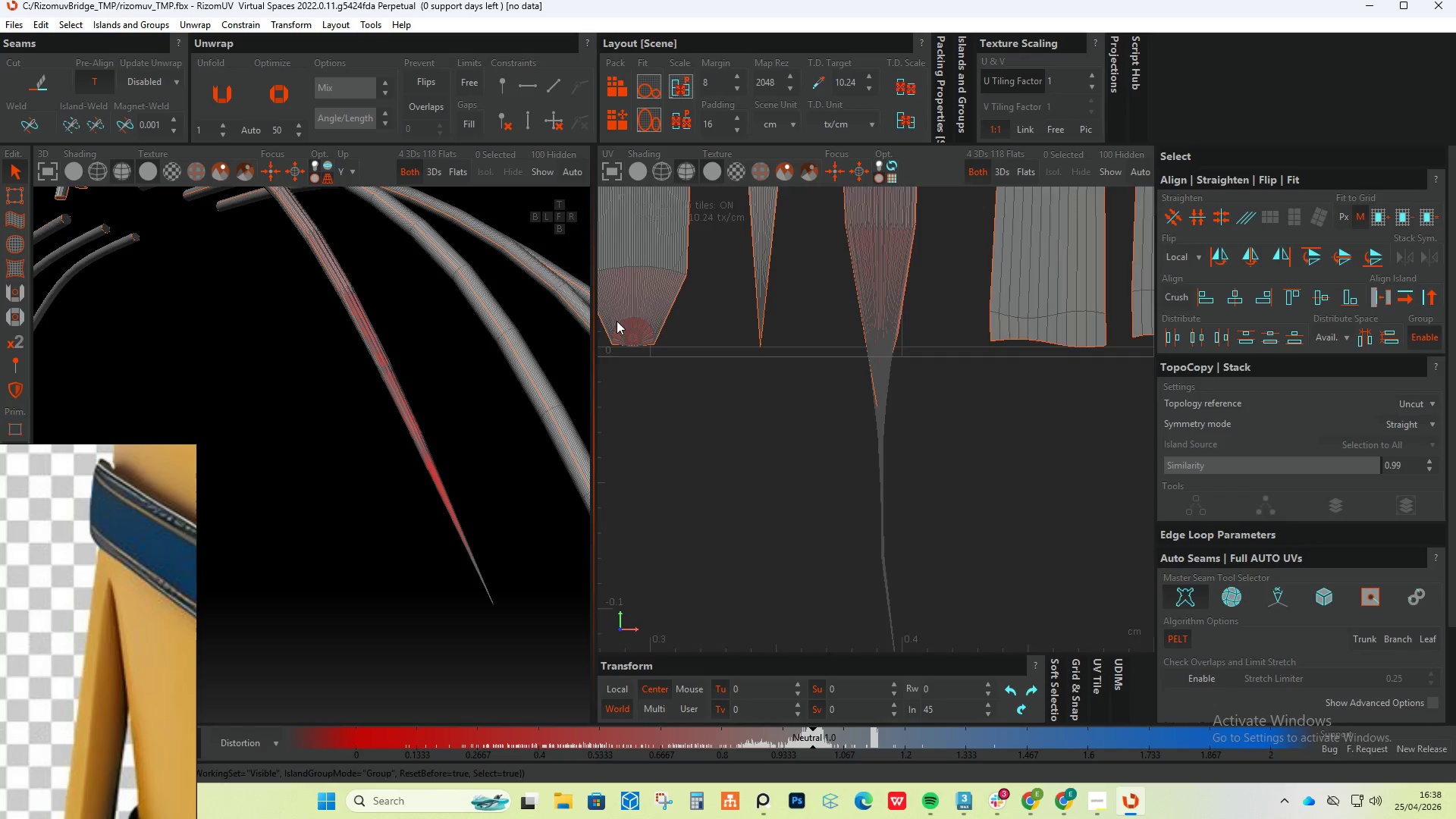 
scroll: coordinate [645, 335], scroll_direction: up, amount: 4.0
 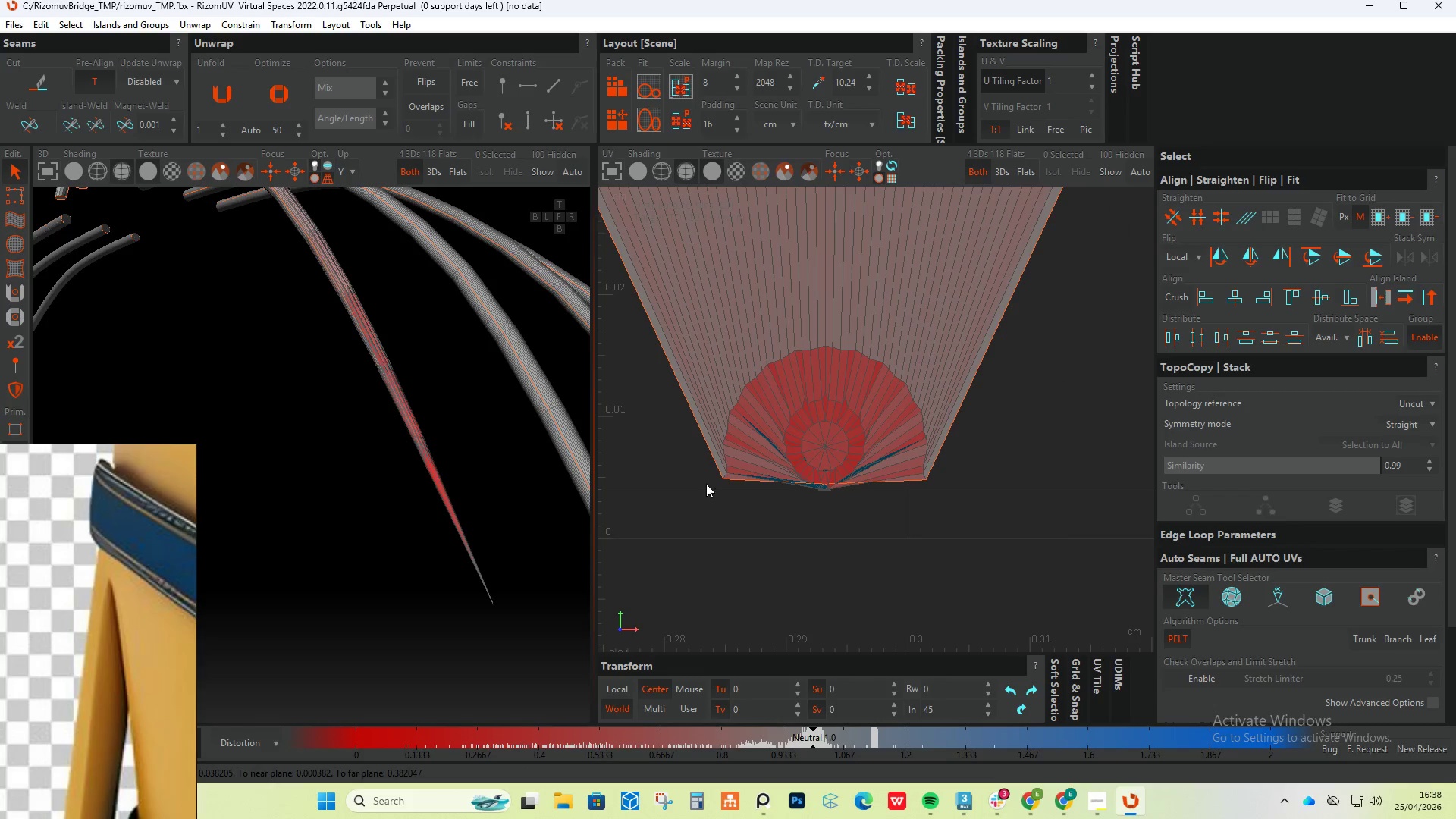 
left_click_drag(start_coordinate=[702, 529], to_coordinate=[1037, 290])
 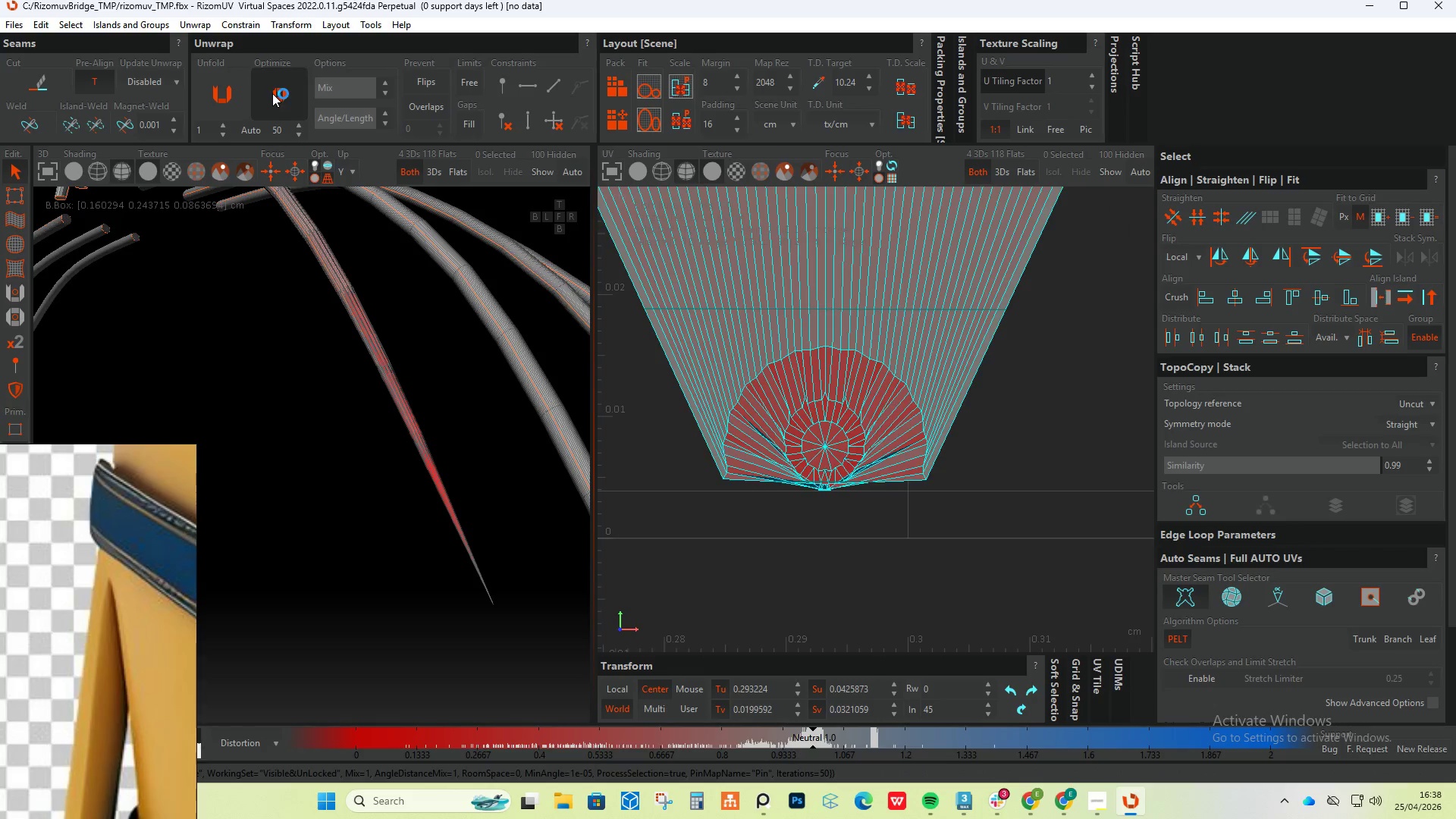 
double_click([272, 93])
 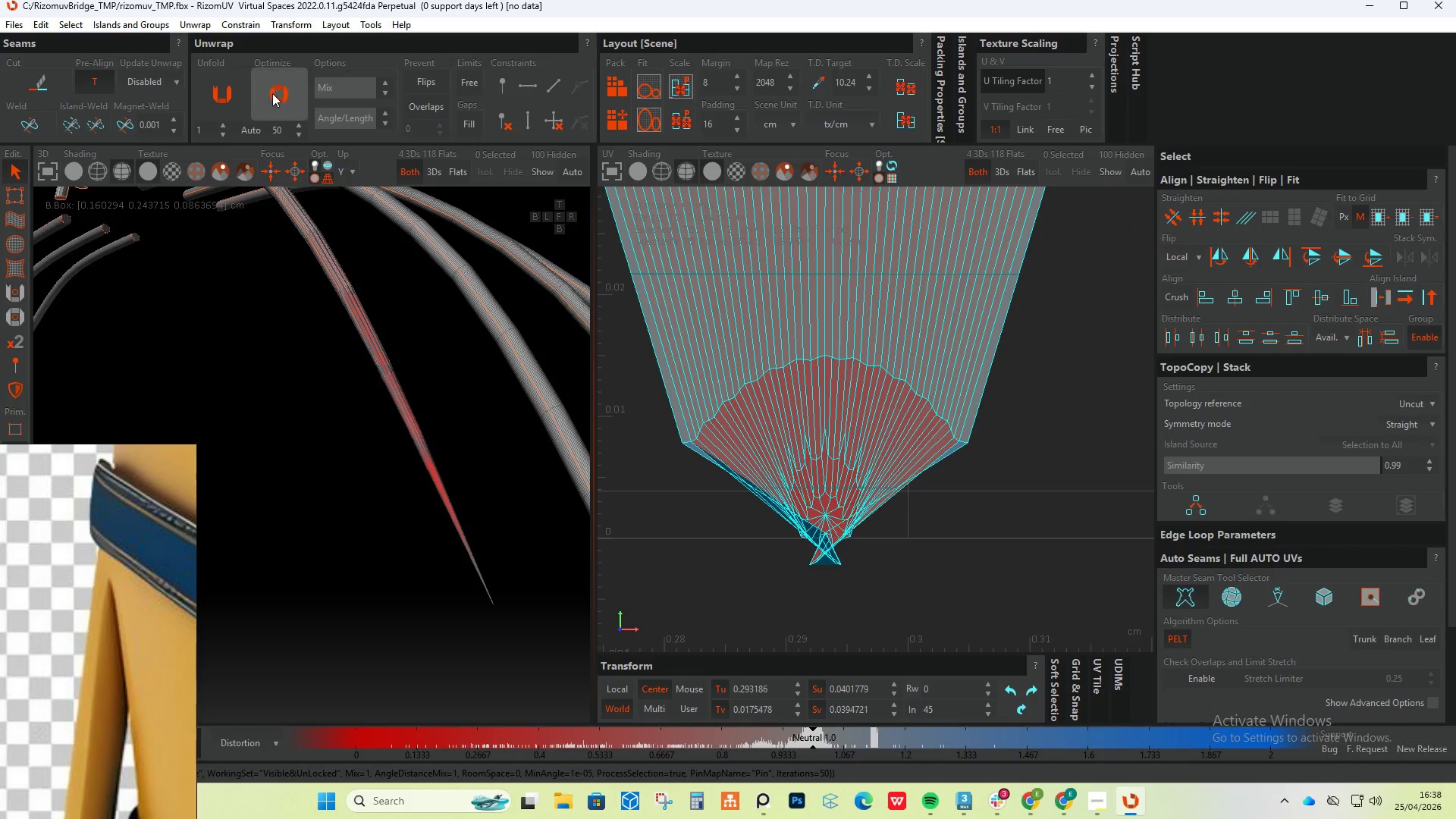 
triple_click([272, 93])
 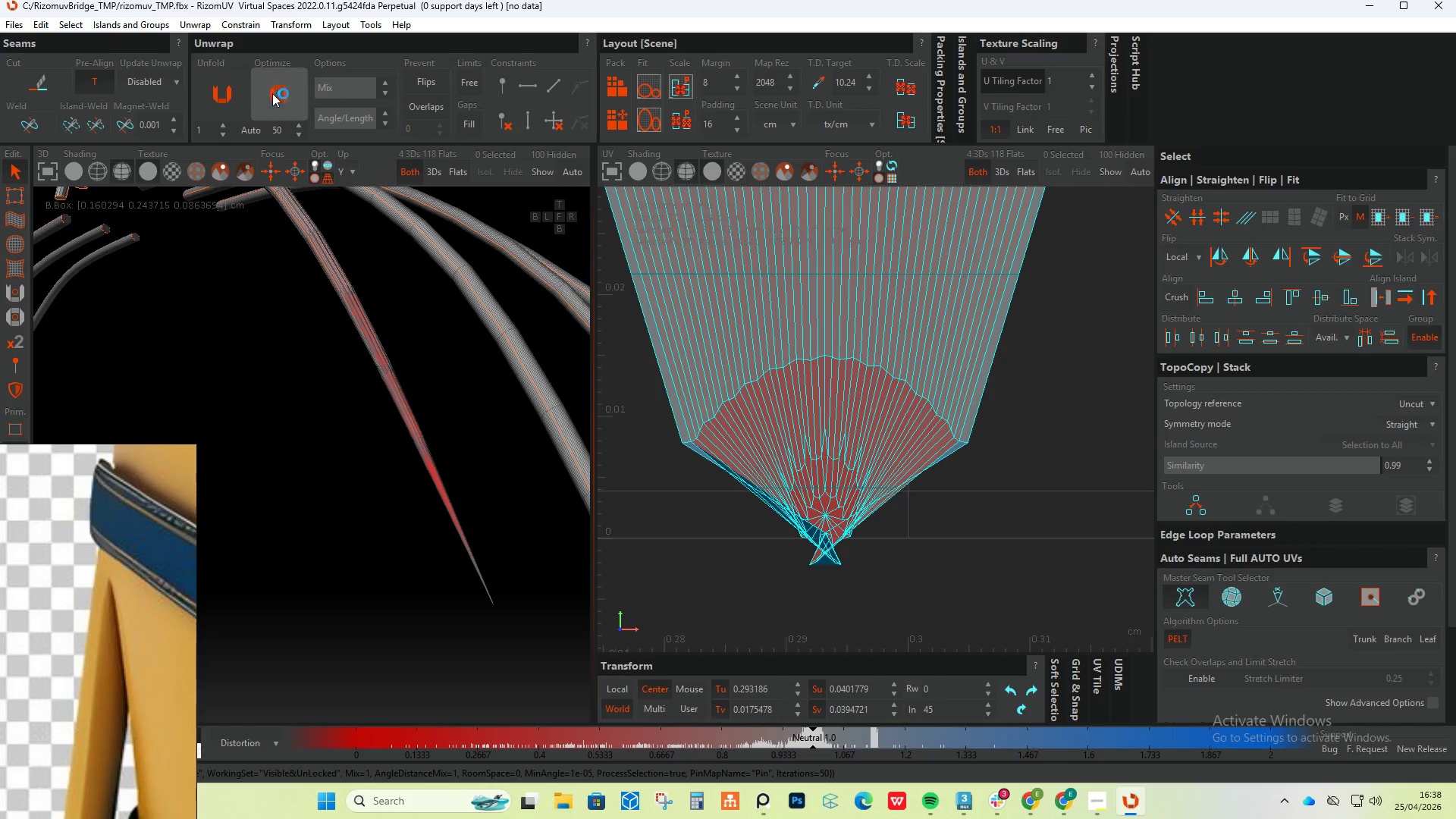 
triple_click([272, 93])
 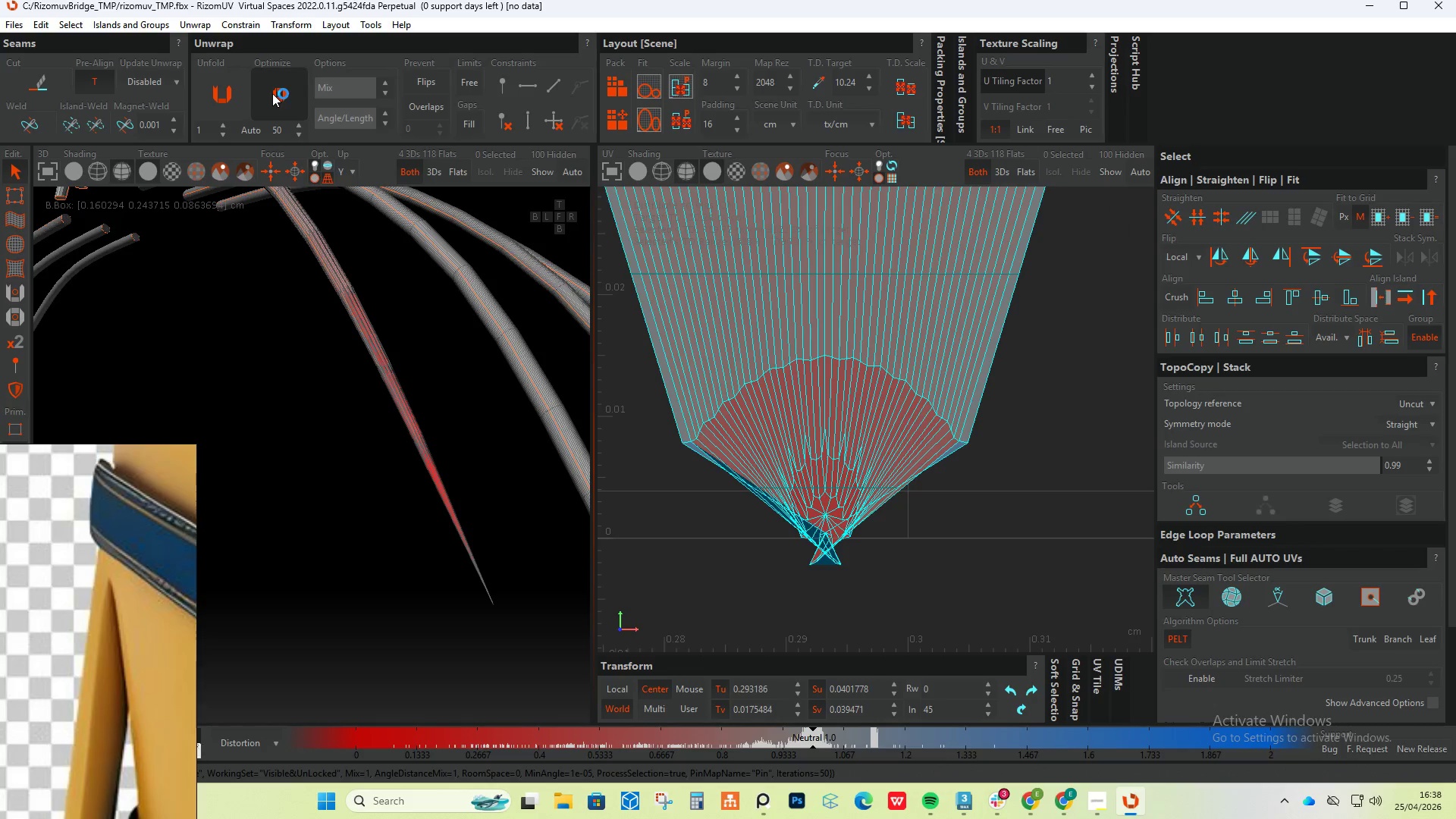 
triple_click([272, 93])
 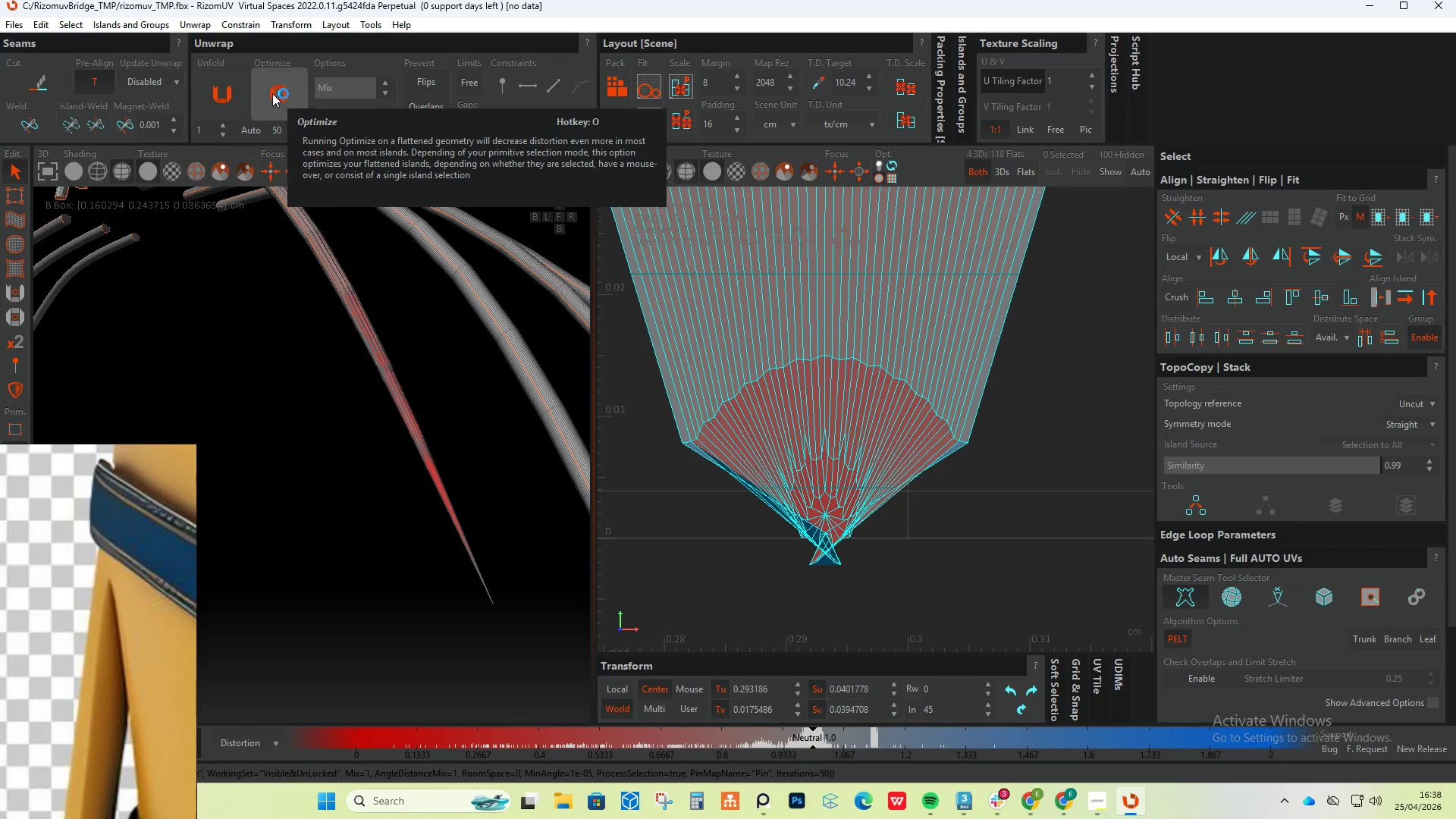 
triple_click([272, 93])
 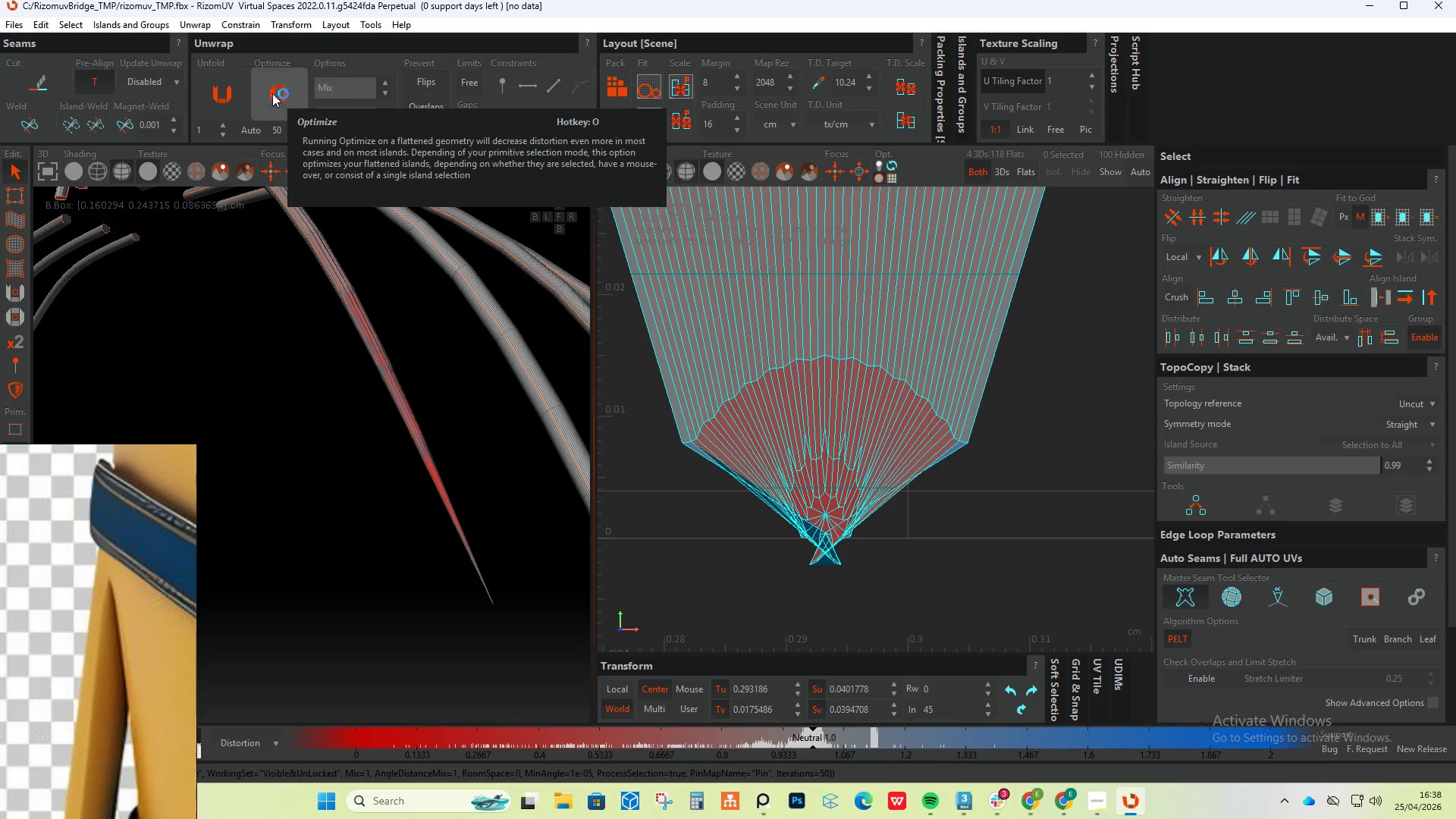 
triple_click([272, 93])
 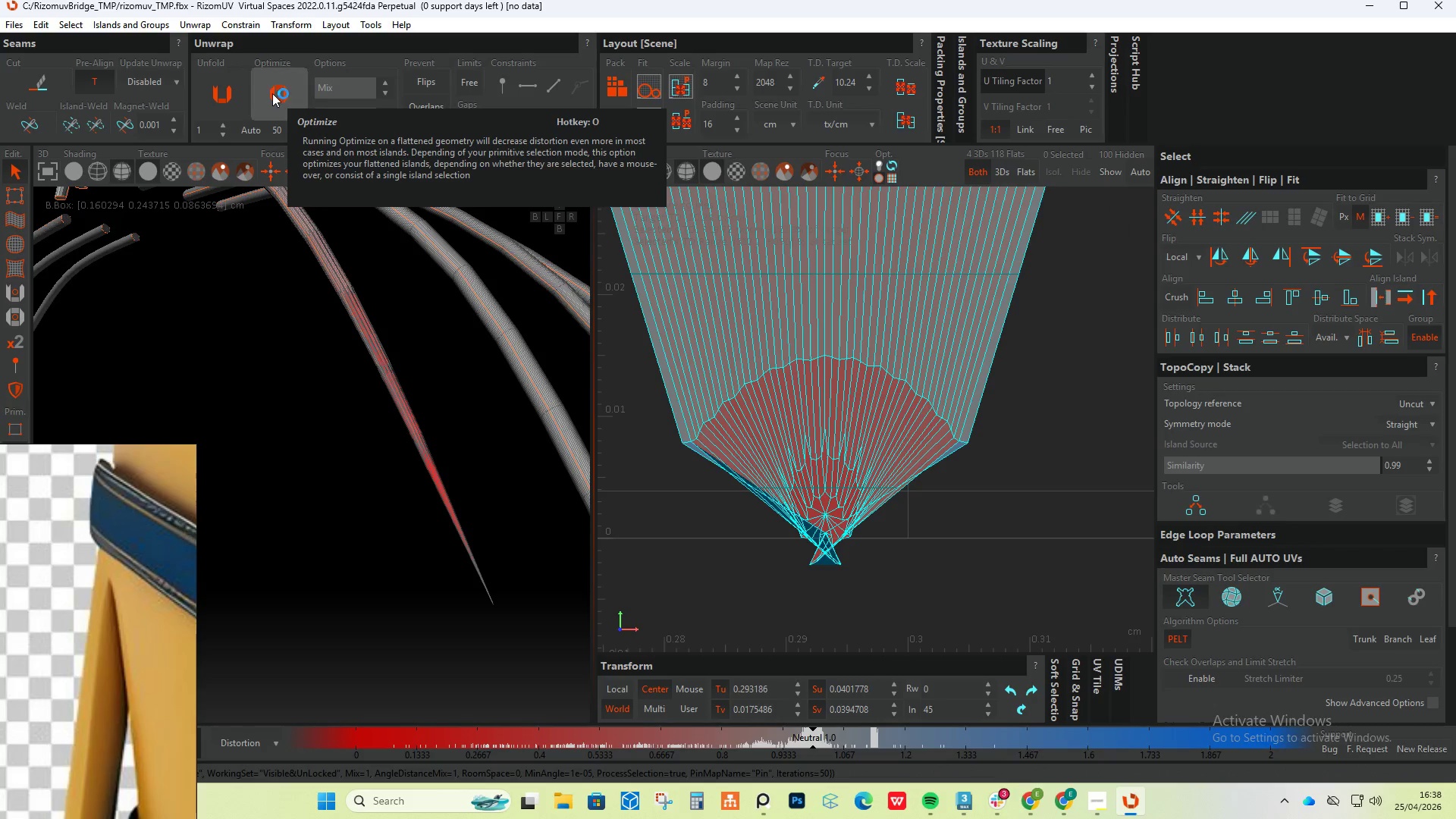 
triple_click([272, 93])
 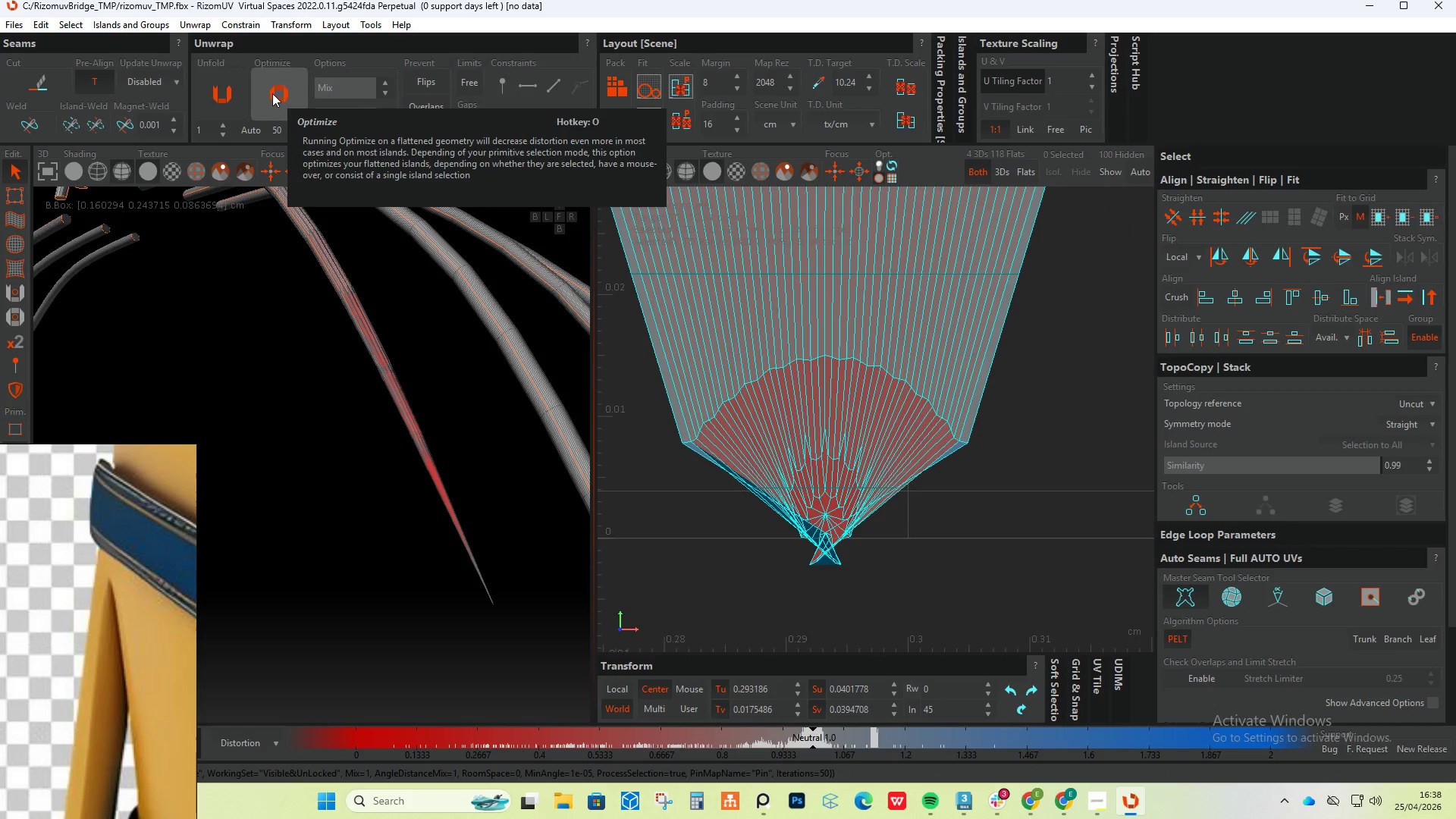 
triple_click([272, 93])
 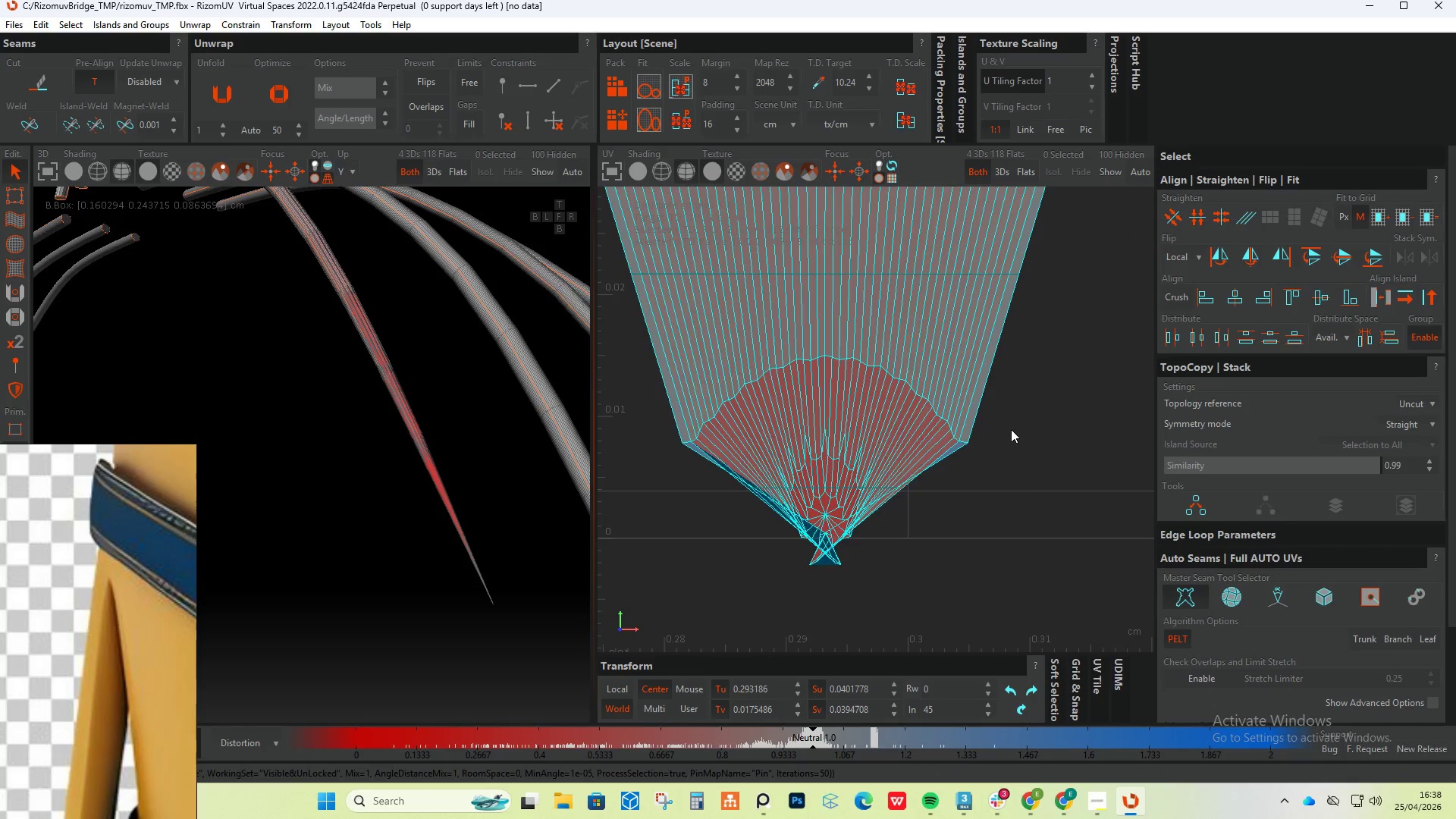 
scroll: coordinate [1012, 430], scroll_direction: down, amount: 6.0
 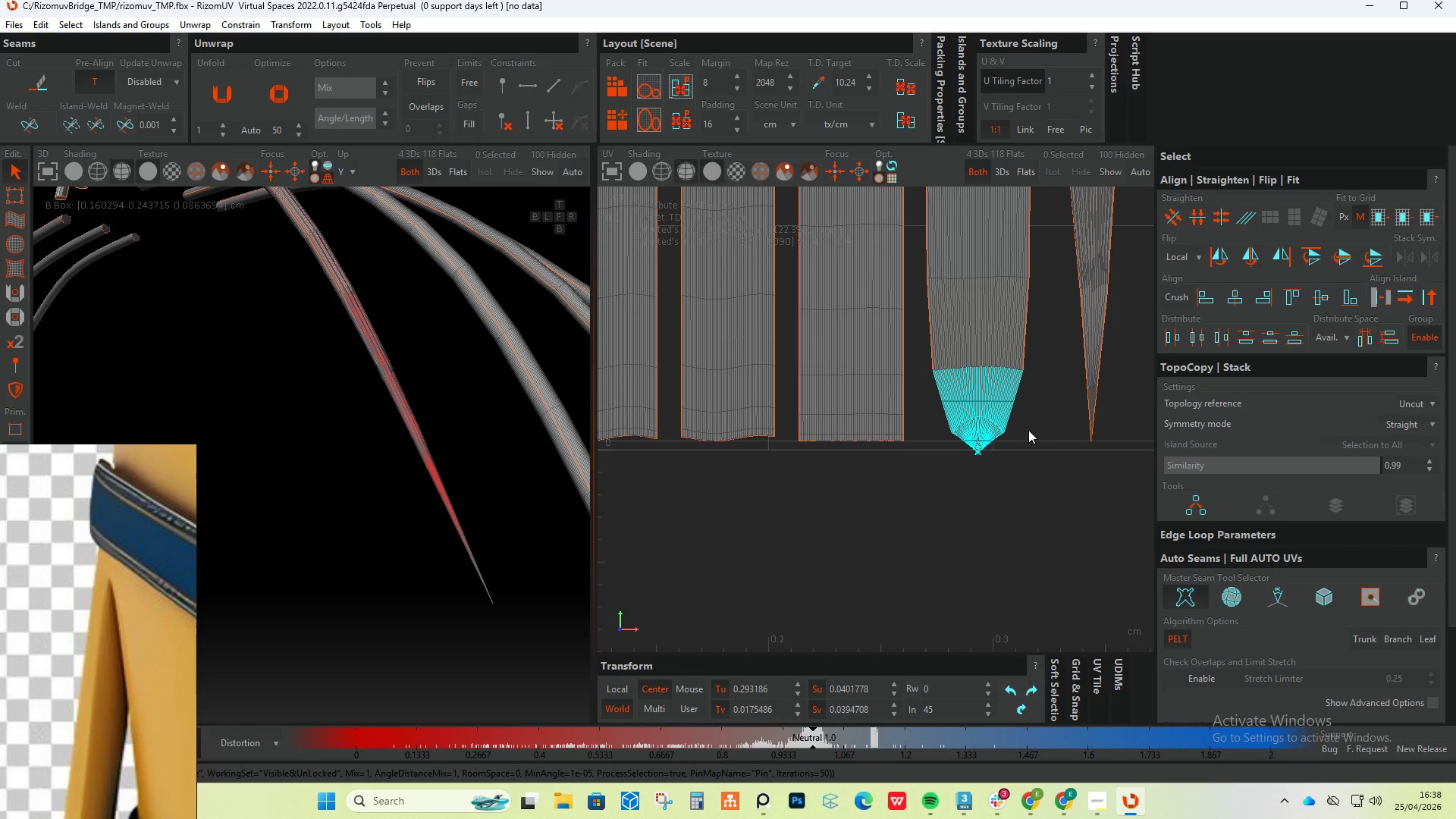 
left_click([1043, 430])
 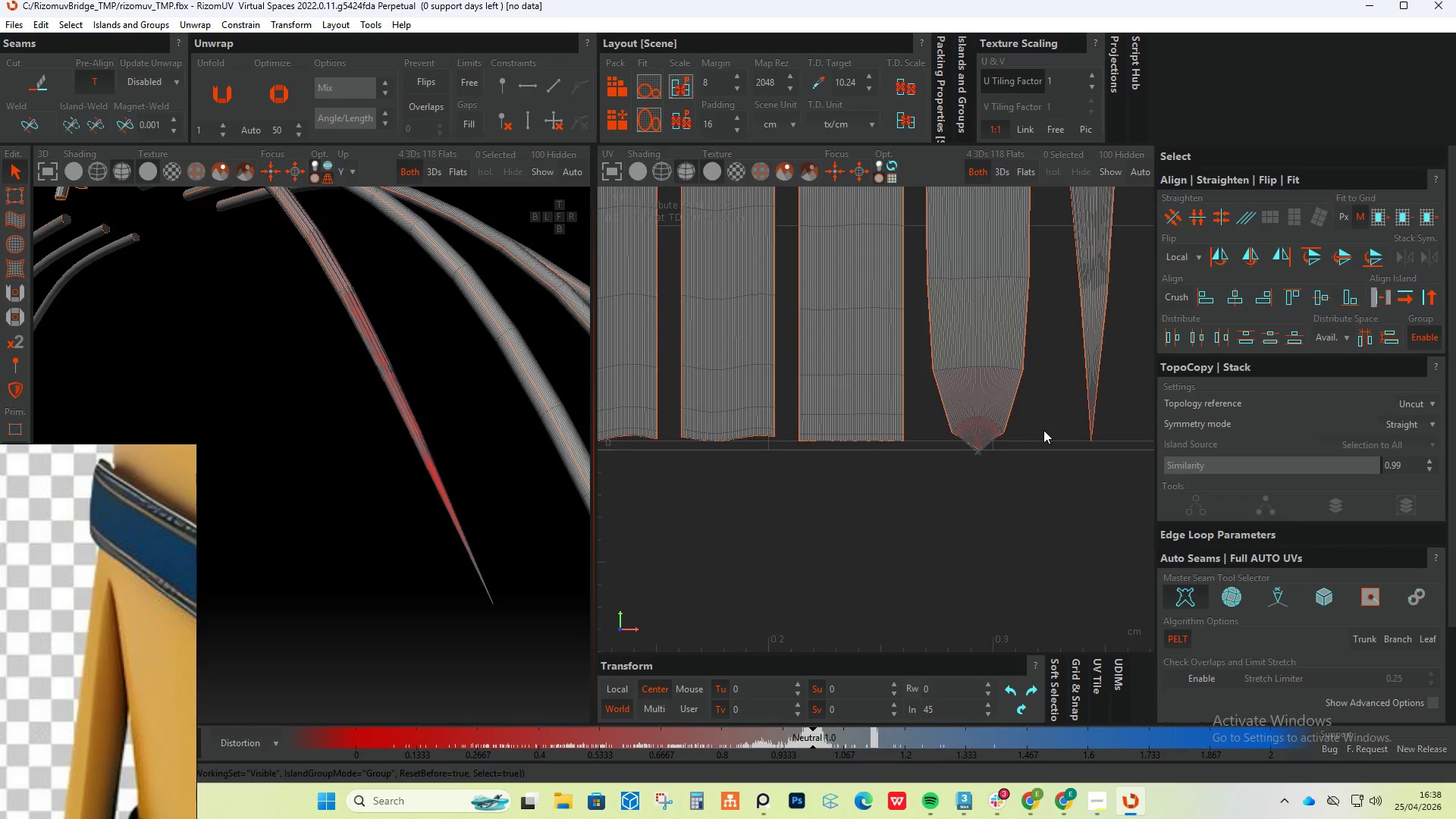 
scroll: coordinate [1043, 430], scroll_direction: down, amount: 4.0
 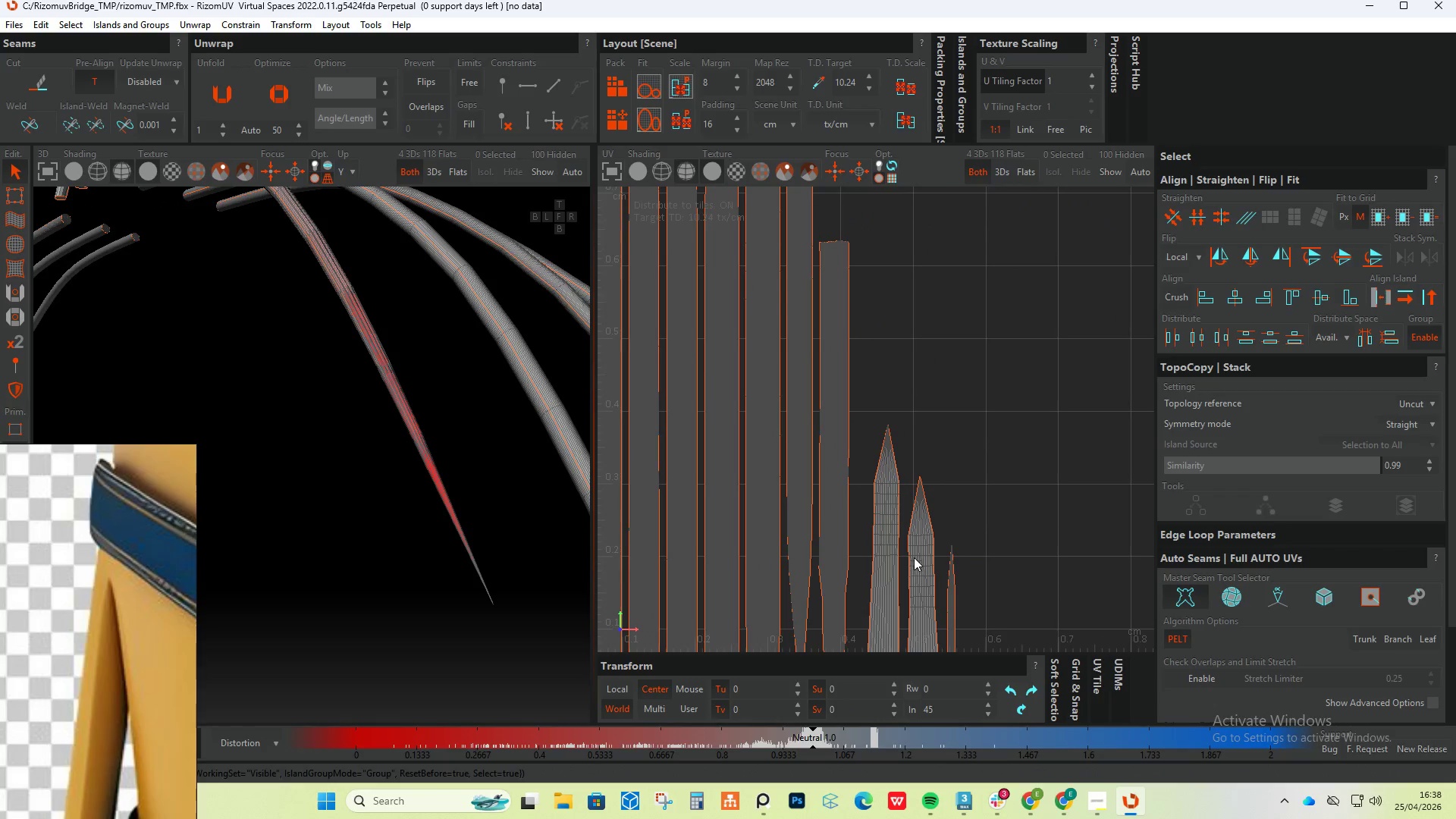 
scroll: coordinate [932, 516], scroll_direction: up, amount: 5.0
 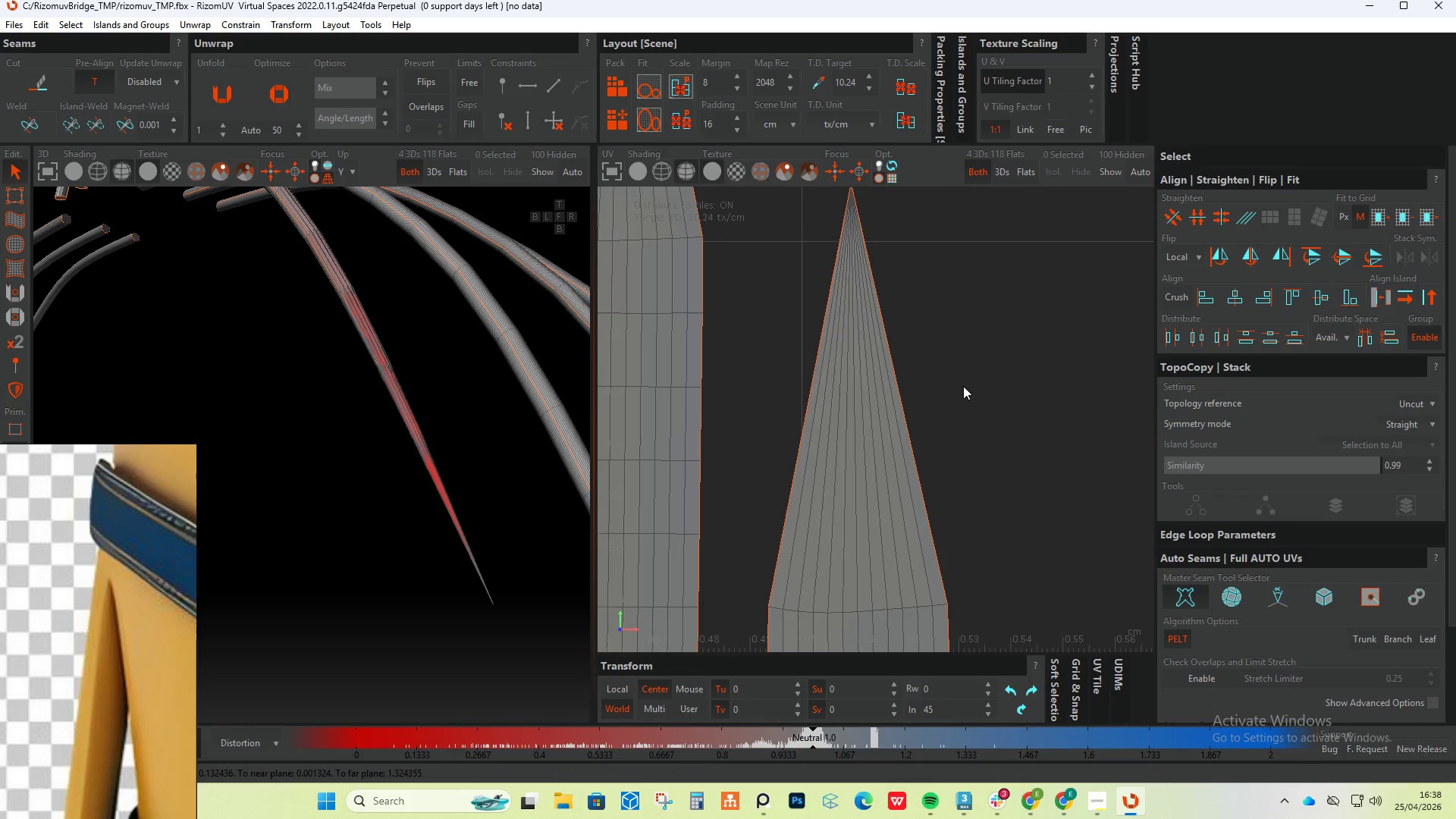 
left_click_drag(start_coordinate=[963, 384], to_coordinate=[817, 515])
 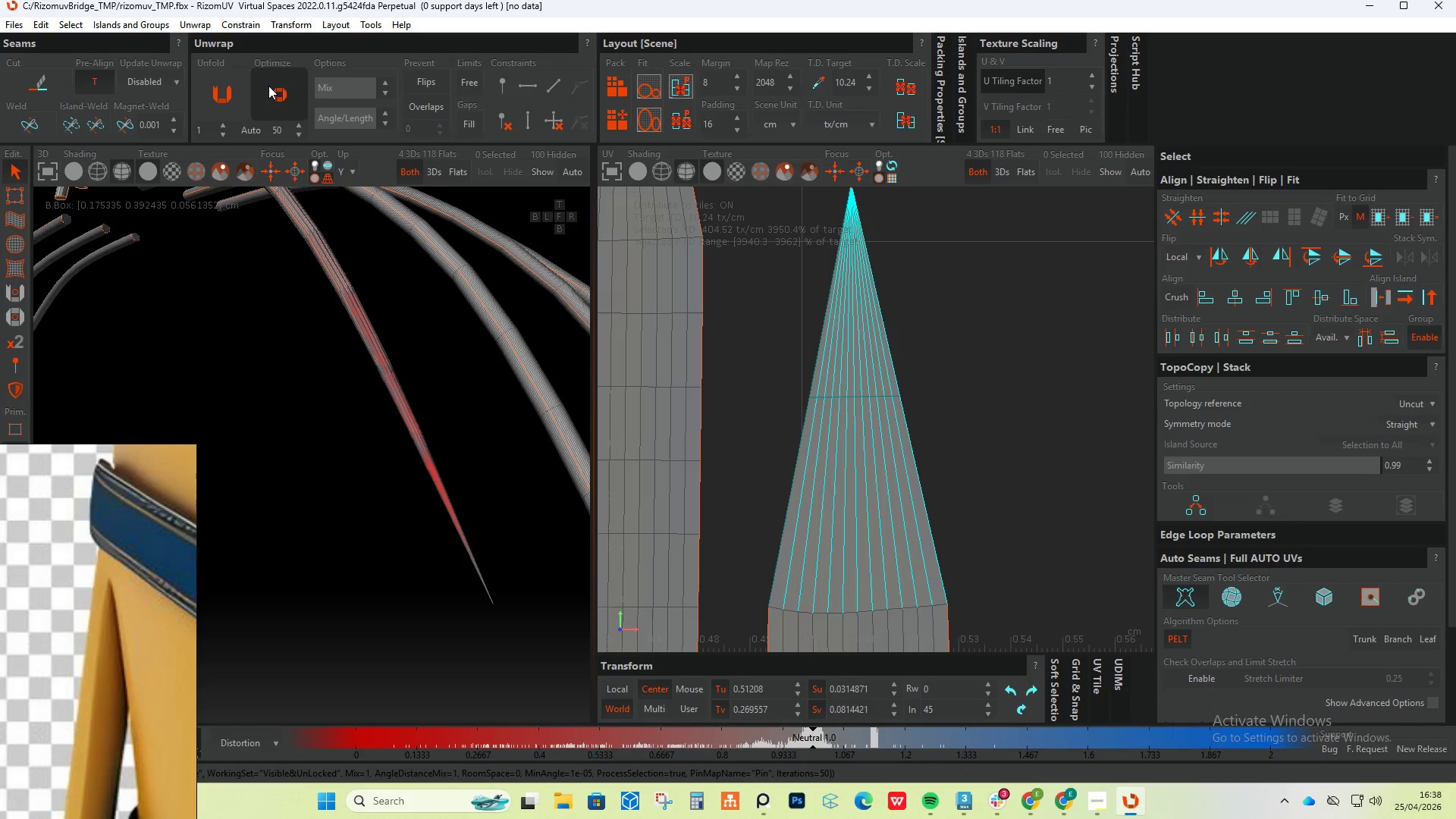 
double_click([268, 86])
 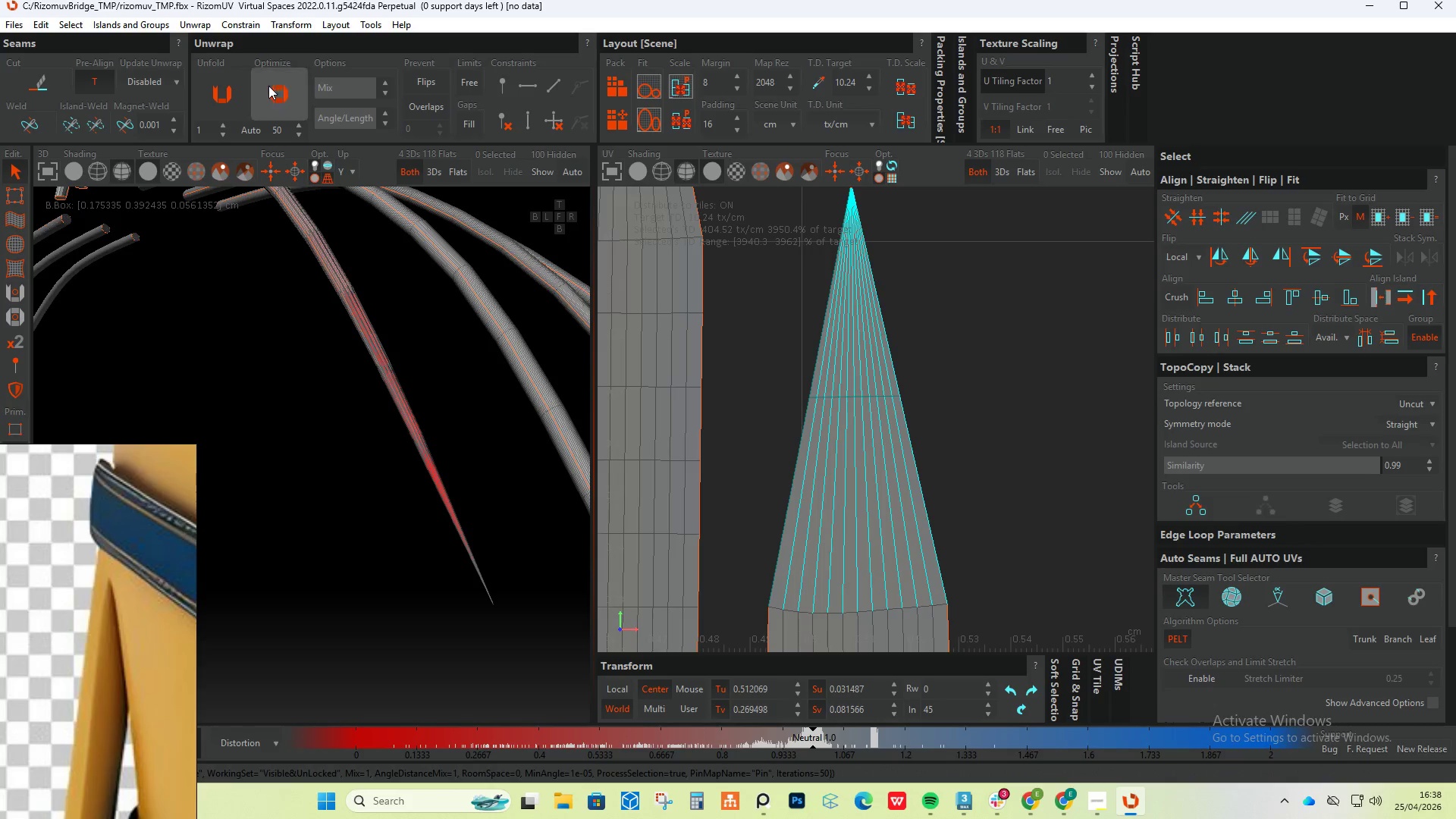 
triple_click([268, 86])
 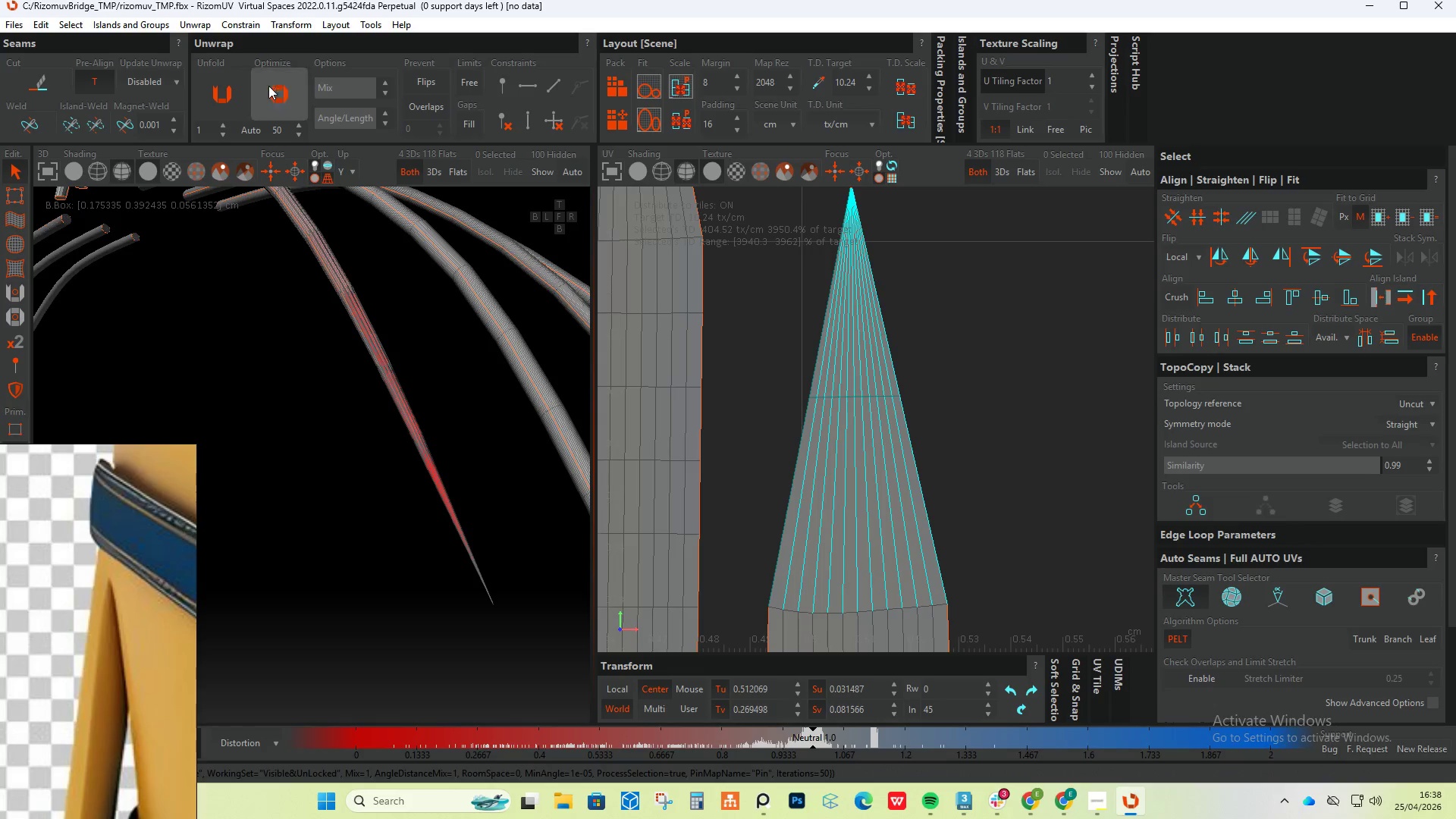 
triple_click([268, 86])
 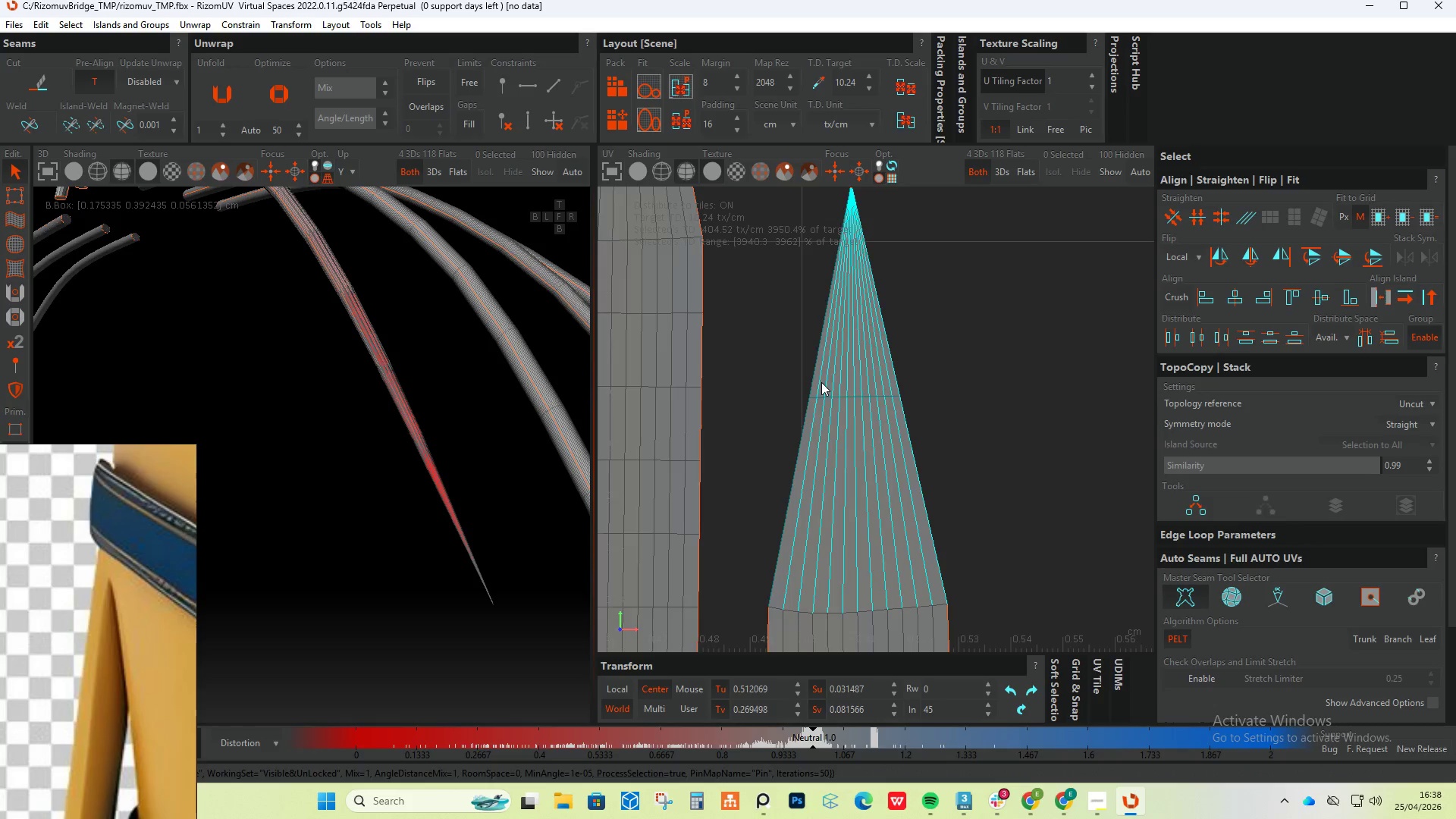 
scroll: coordinate [852, 423], scroll_direction: down, amount: 5.0
 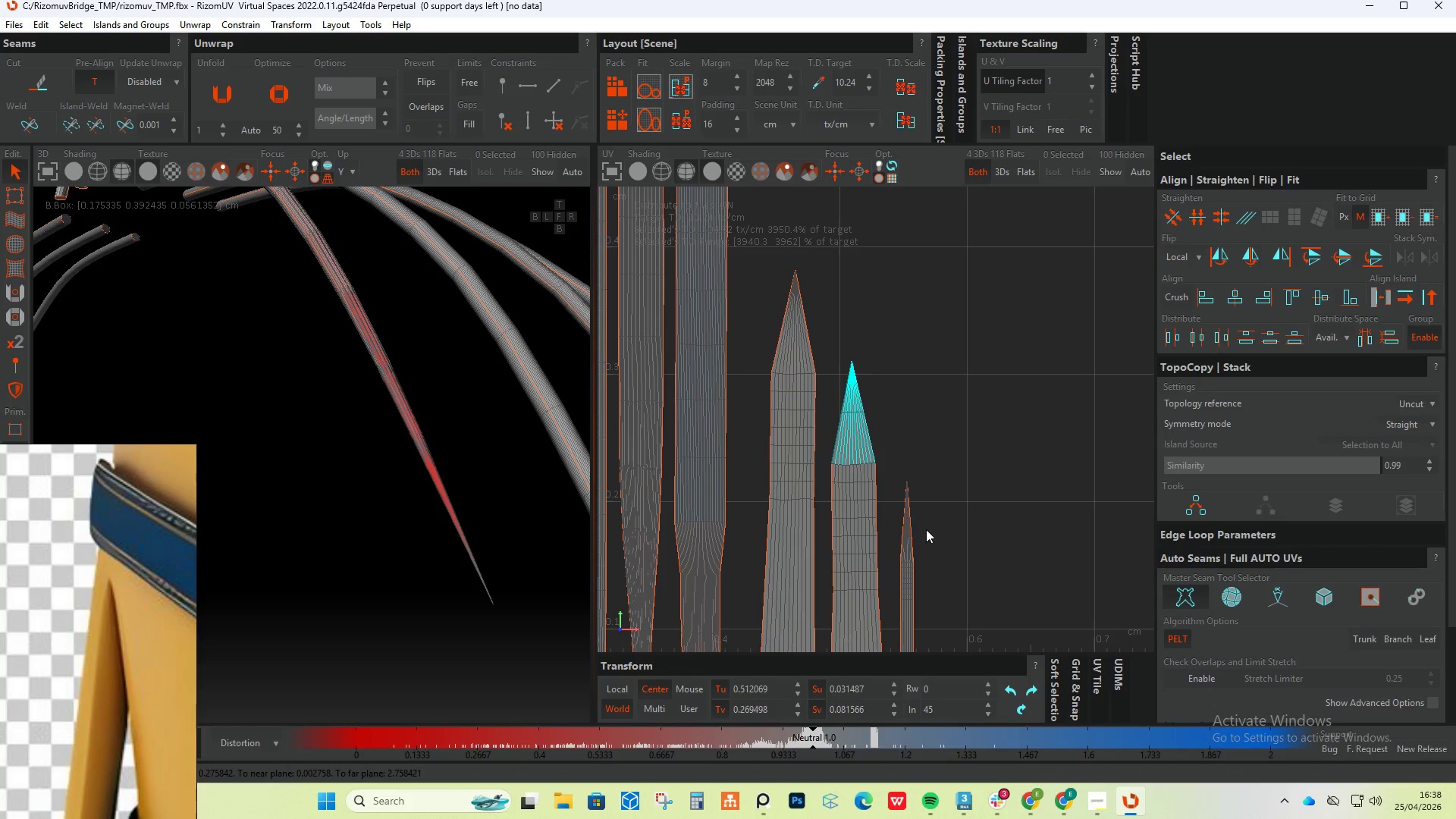 
left_click_drag(start_coordinate=[931, 478], to_coordinate=[715, 588])
 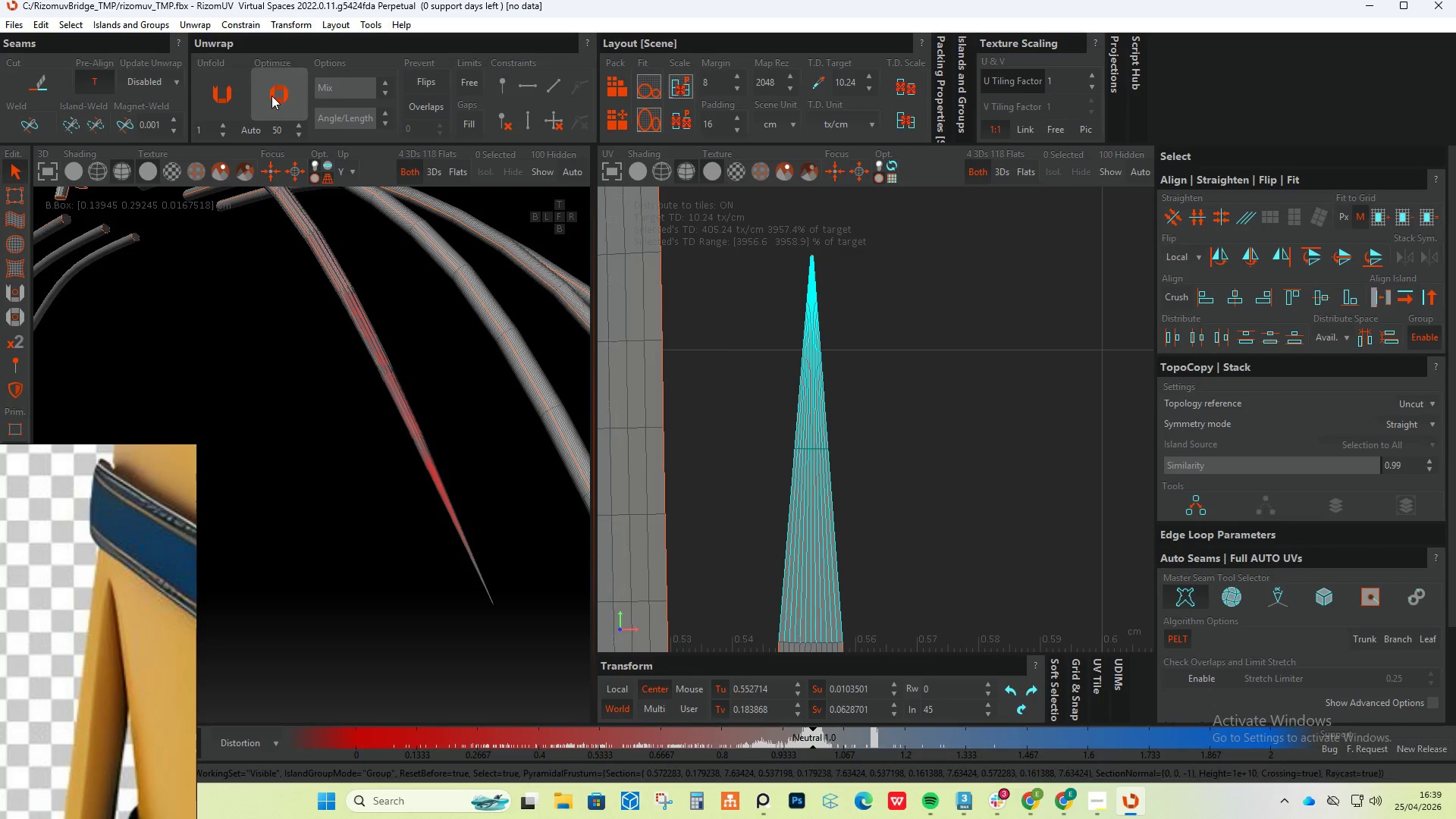 
scroll: coordinate [929, 542], scroll_direction: up, amount: 4.0
 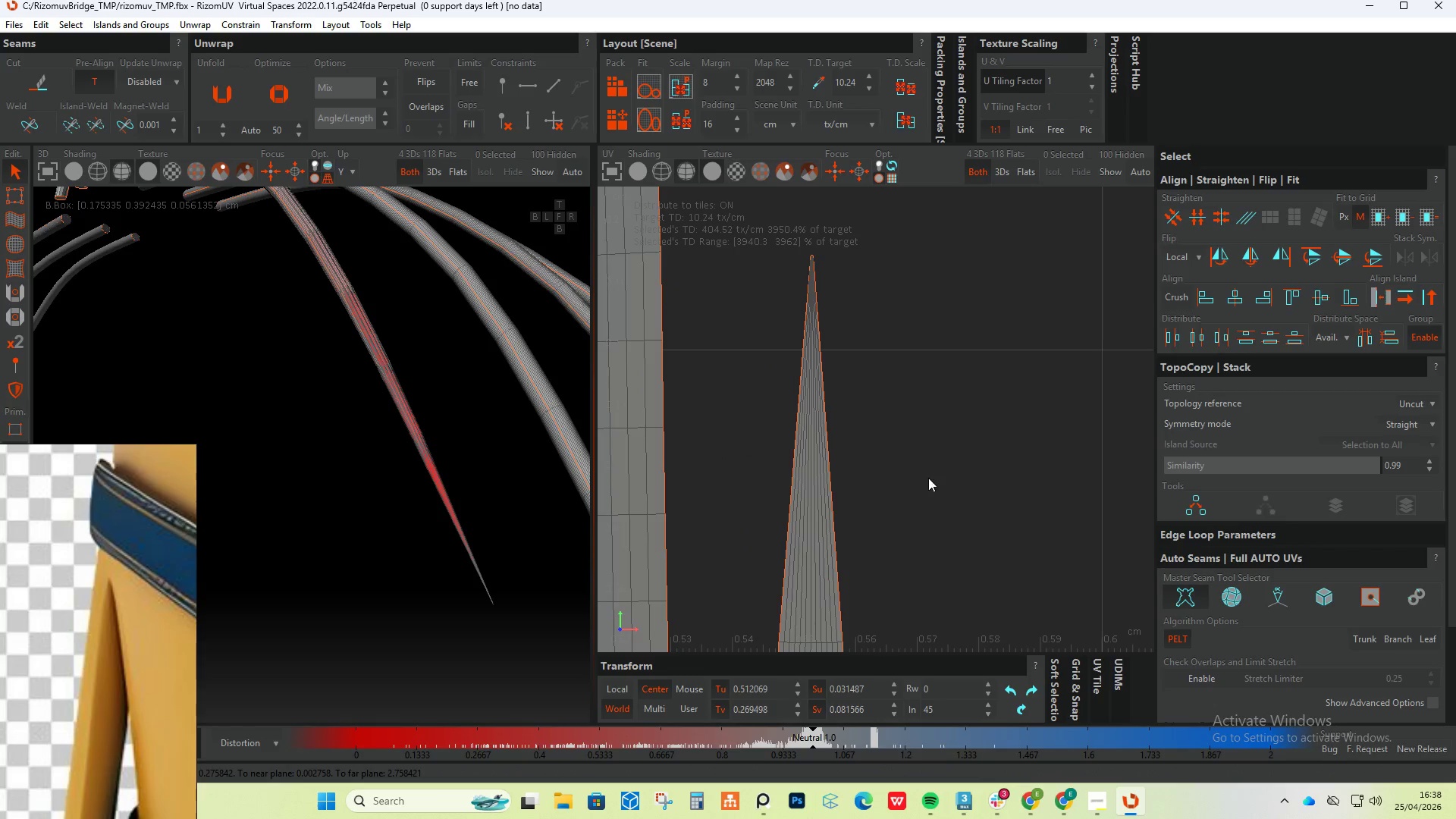 
double_click([271, 96])
 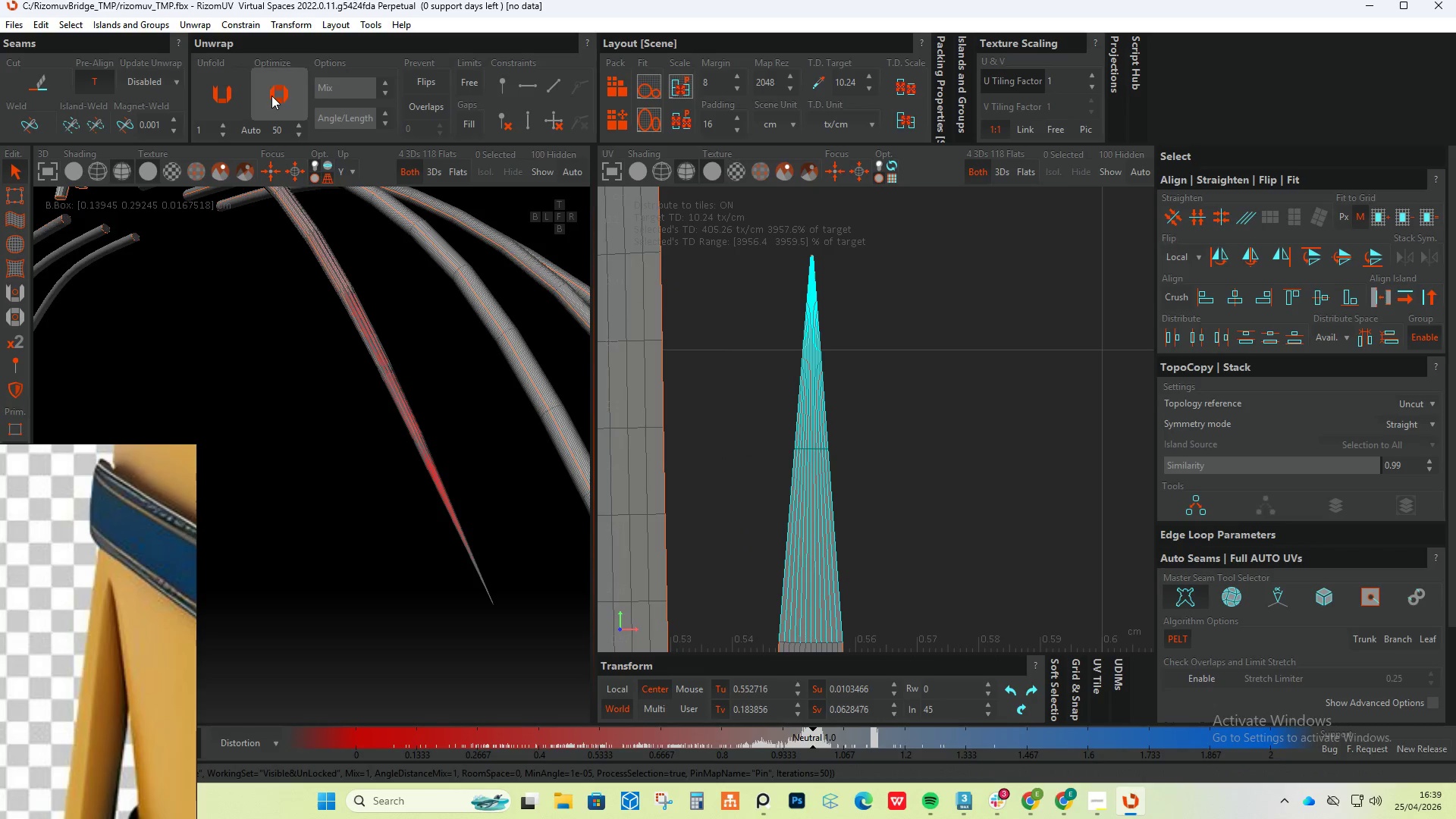 
triple_click([271, 96])
 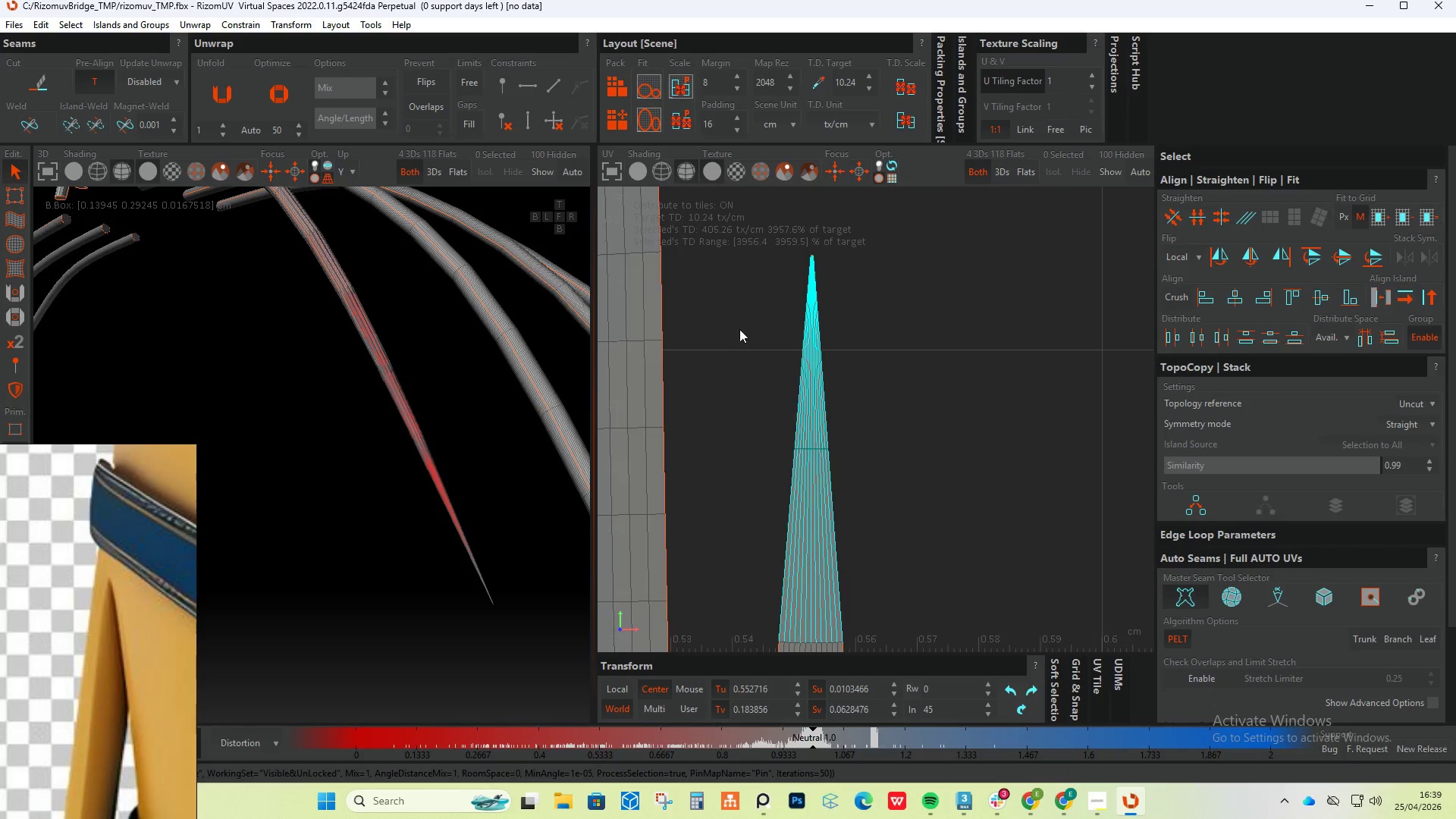 
scroll: coordinate [785, 383], scroll_direction: down, amount: 10.0
 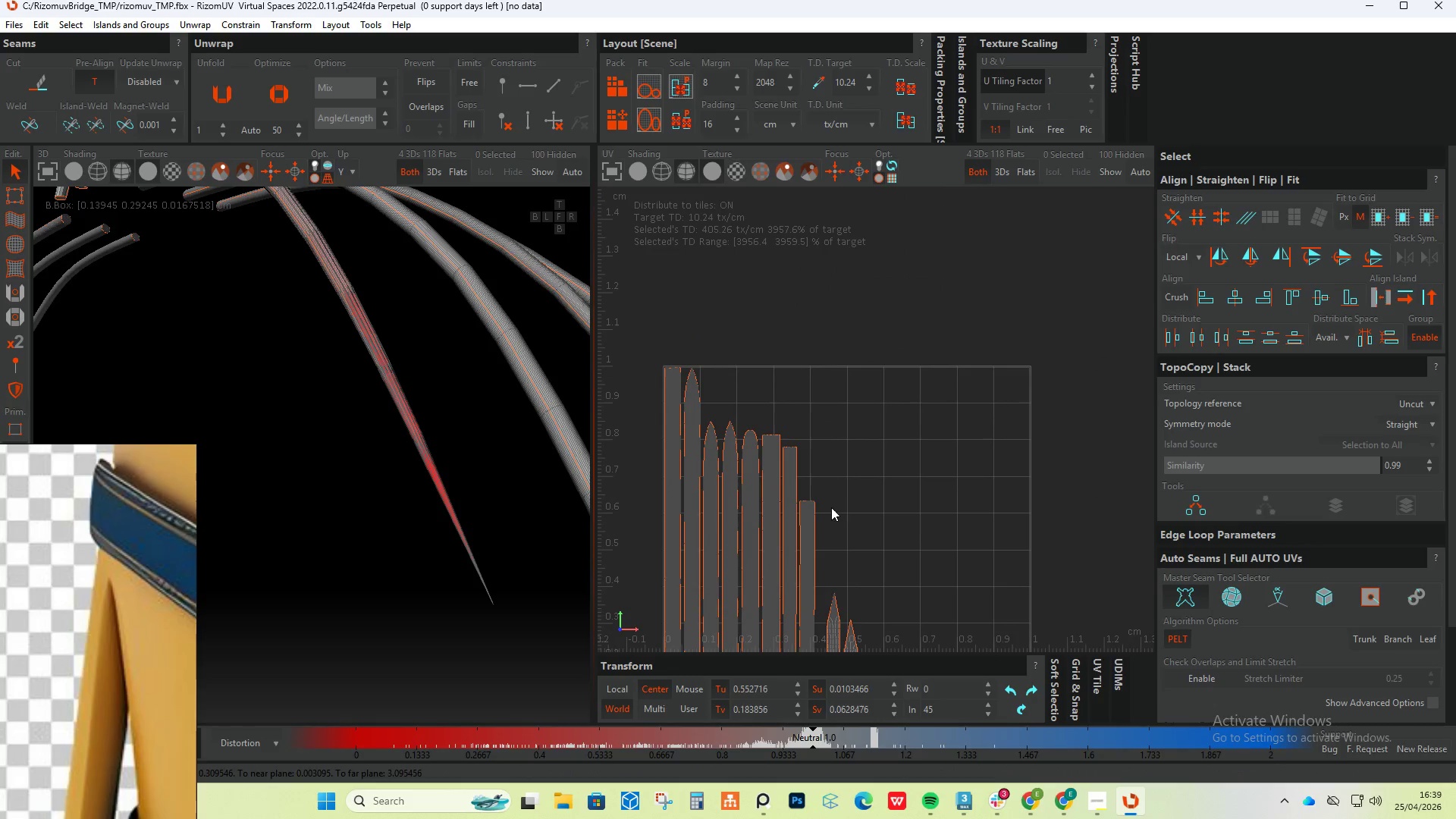 
scroll: coordinate [736, 370], scroll_direction: up, amount: 8.0
 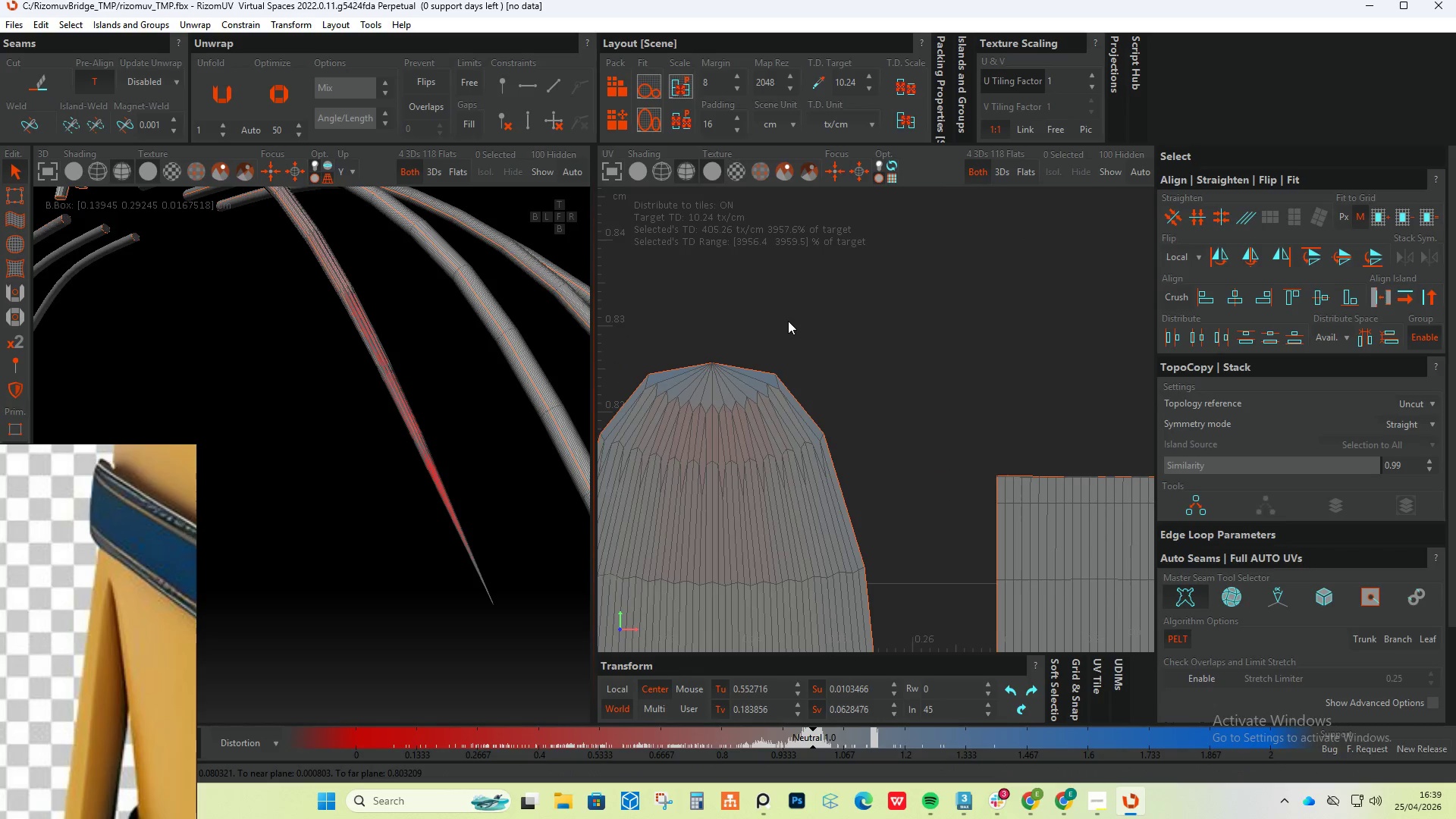 
left_click_drag(start_coordinate=[791, 317], to_coordinate=[676, 428])
 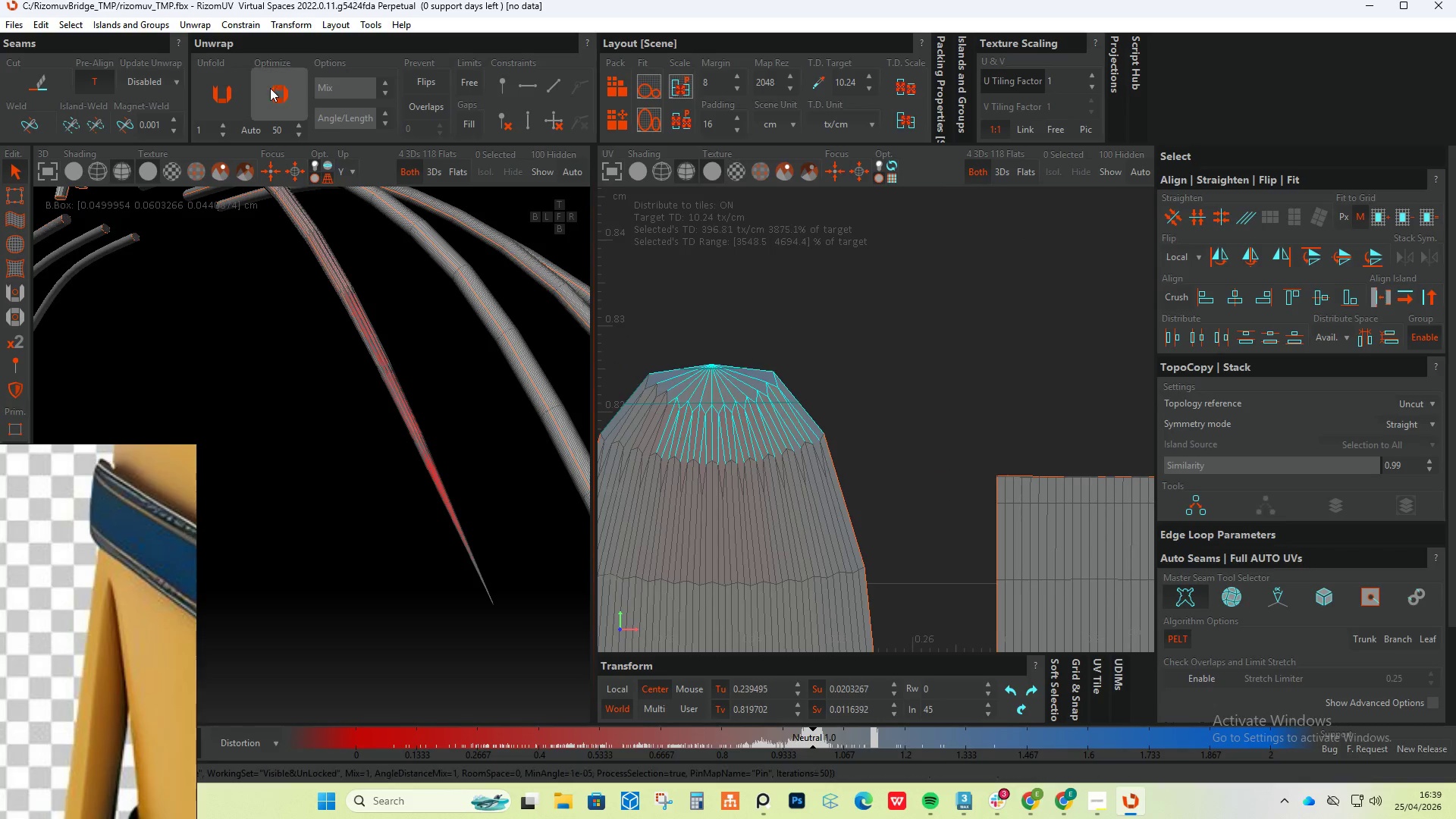 
double_click([270, 88])
 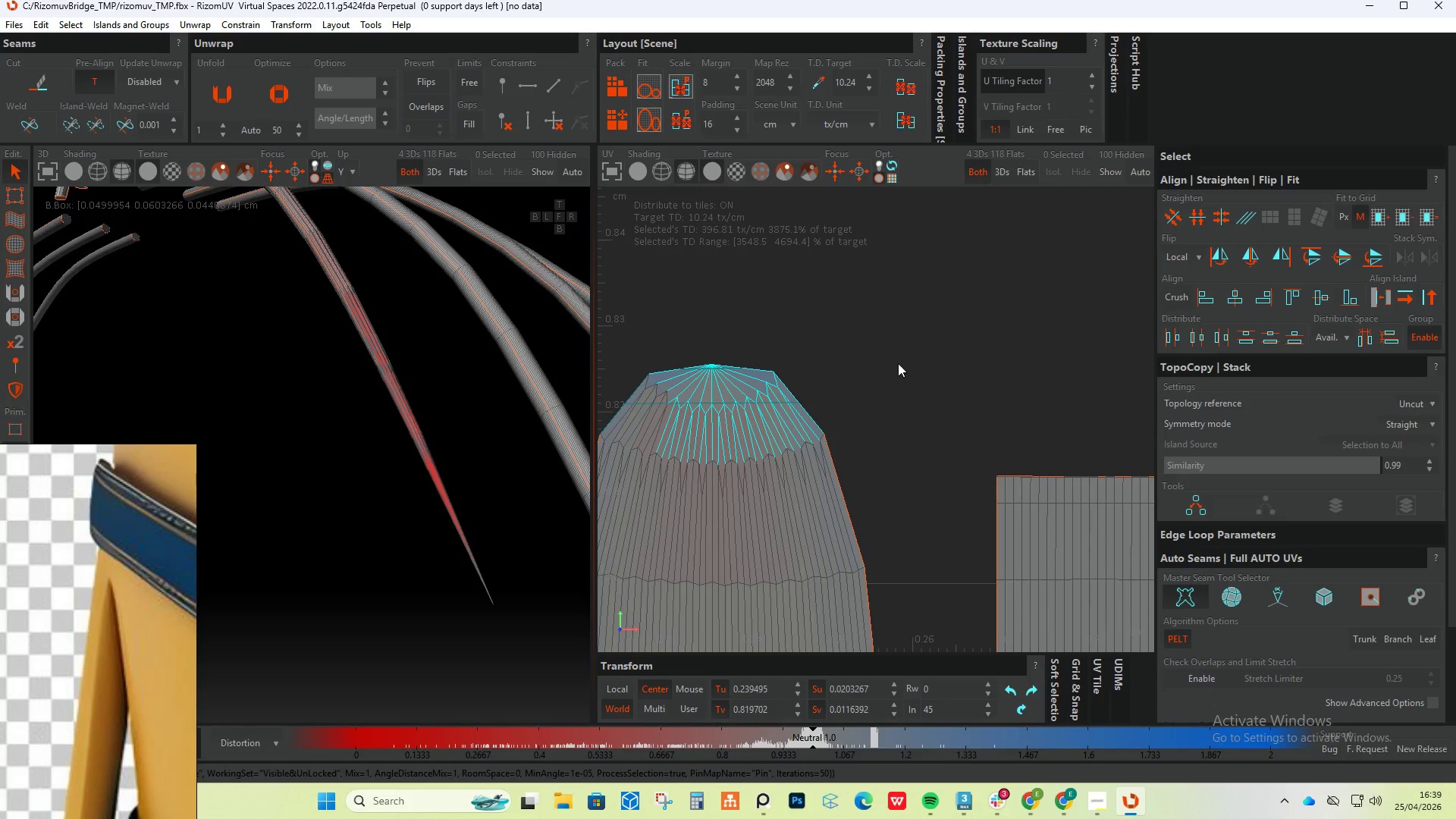 
left_click([925, 369])
 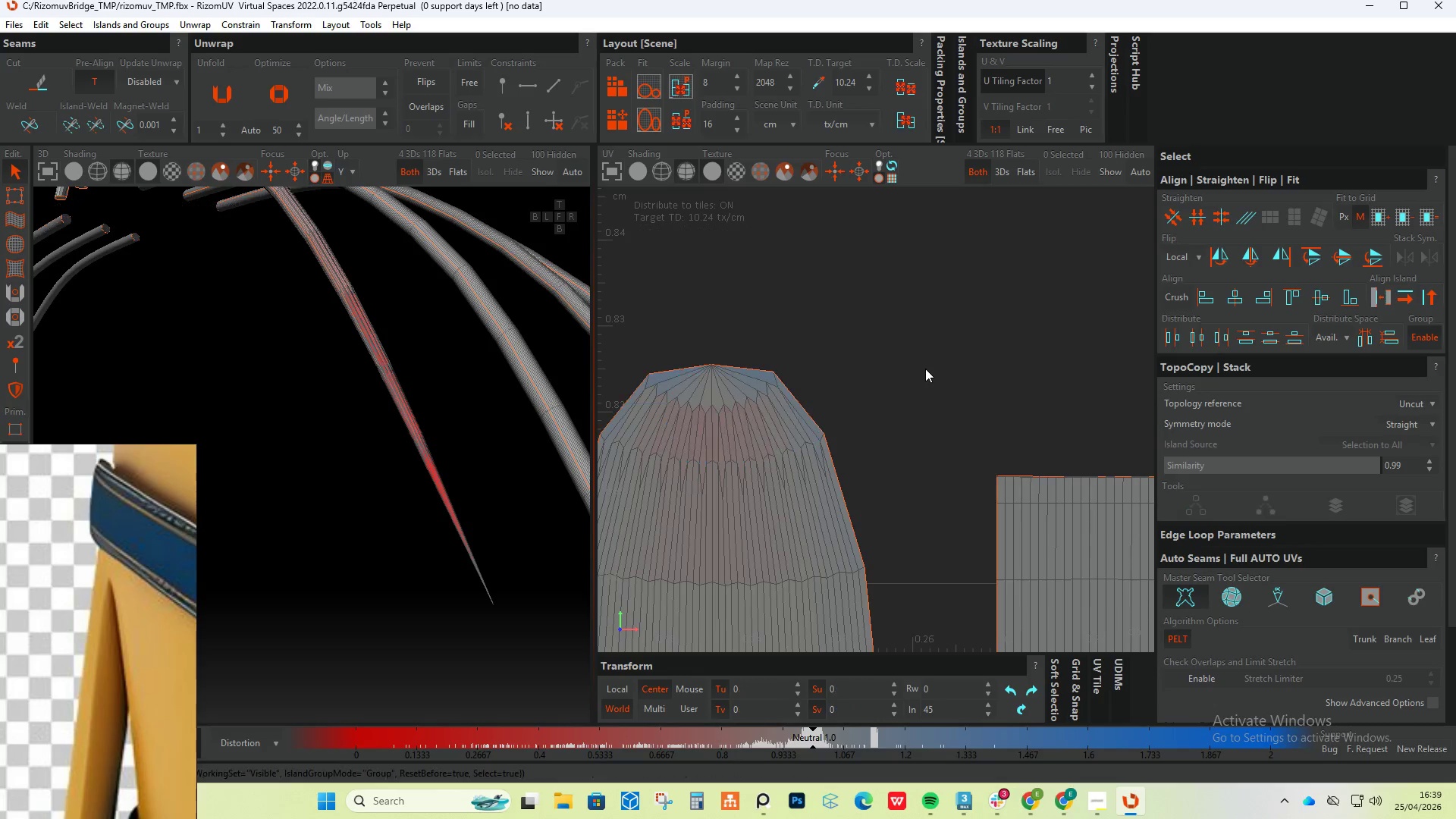 
key(Control+A)
 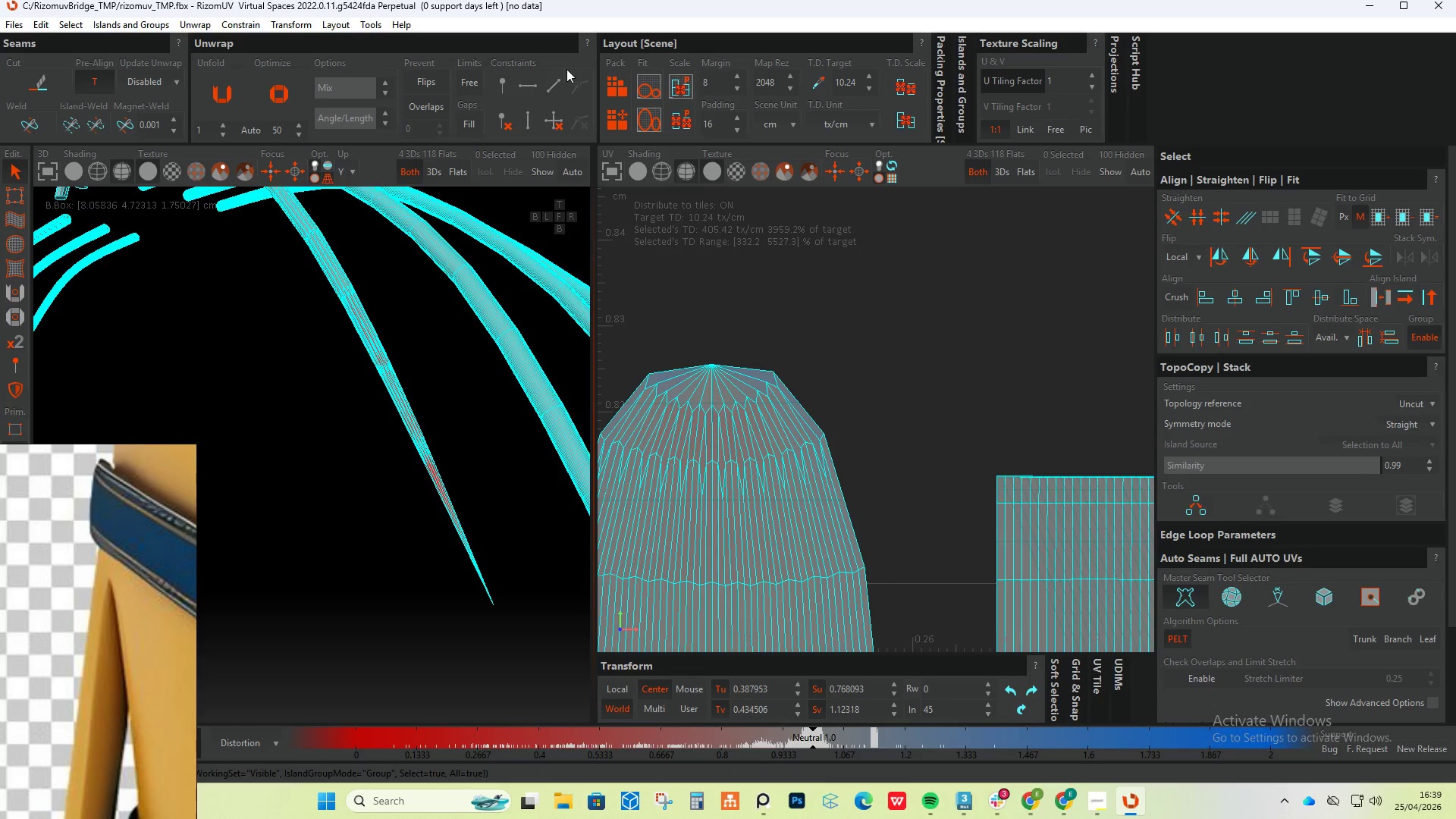 
left_click([614, 122])
 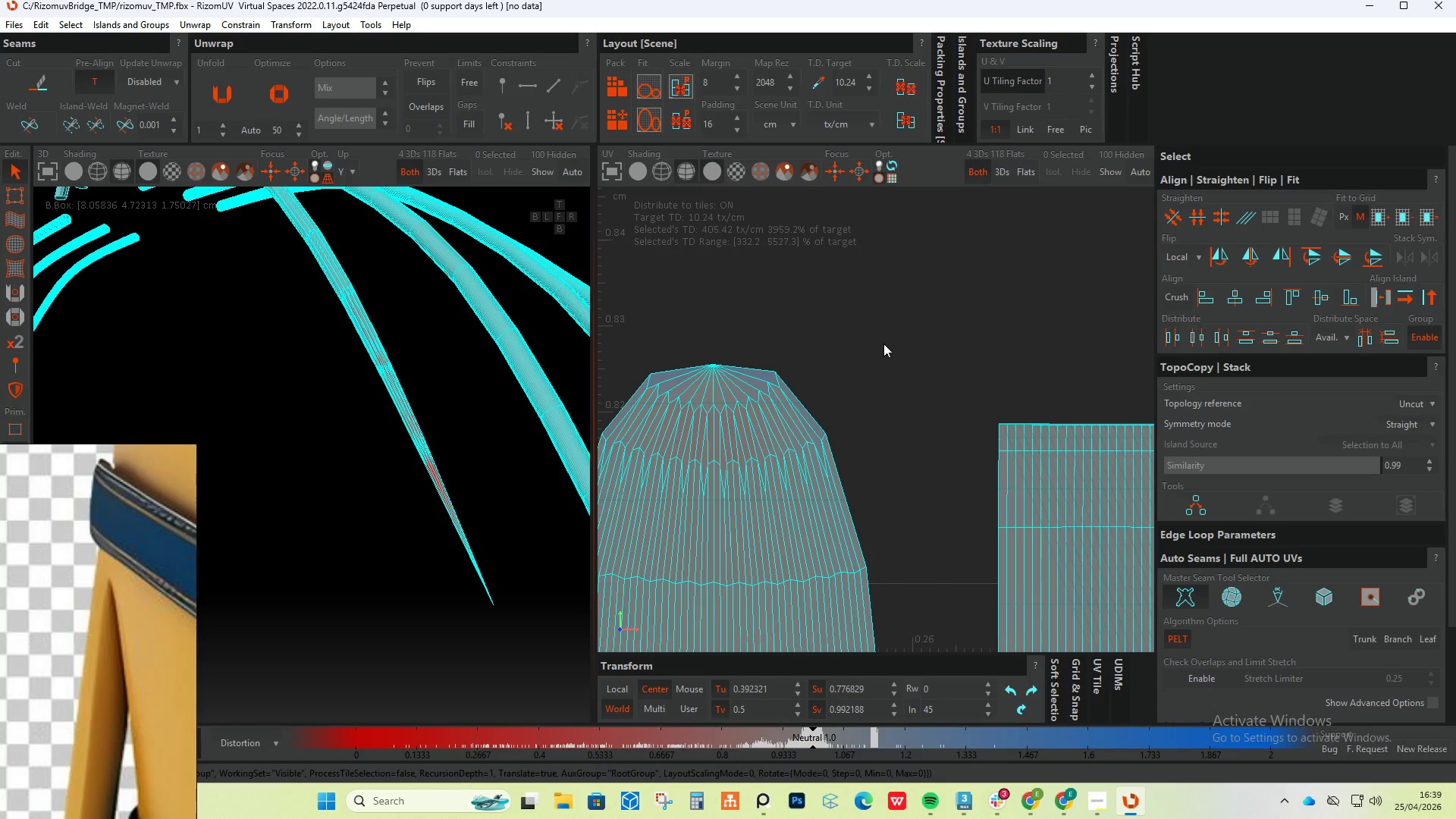 
scroll: coordinate [1006, 344], scroll_direction: down, amount: 14.0
 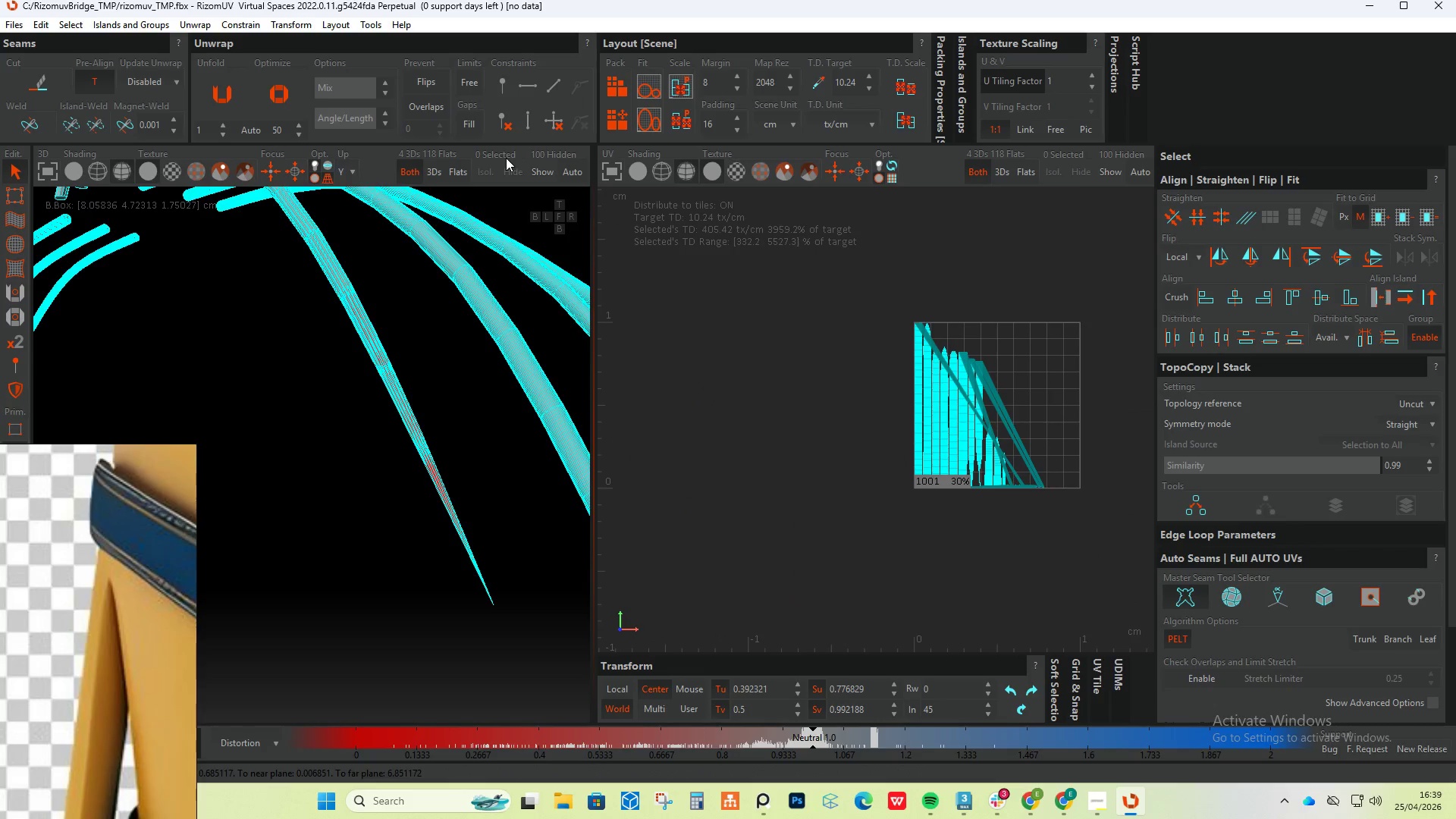 
left_click([545, 176])
 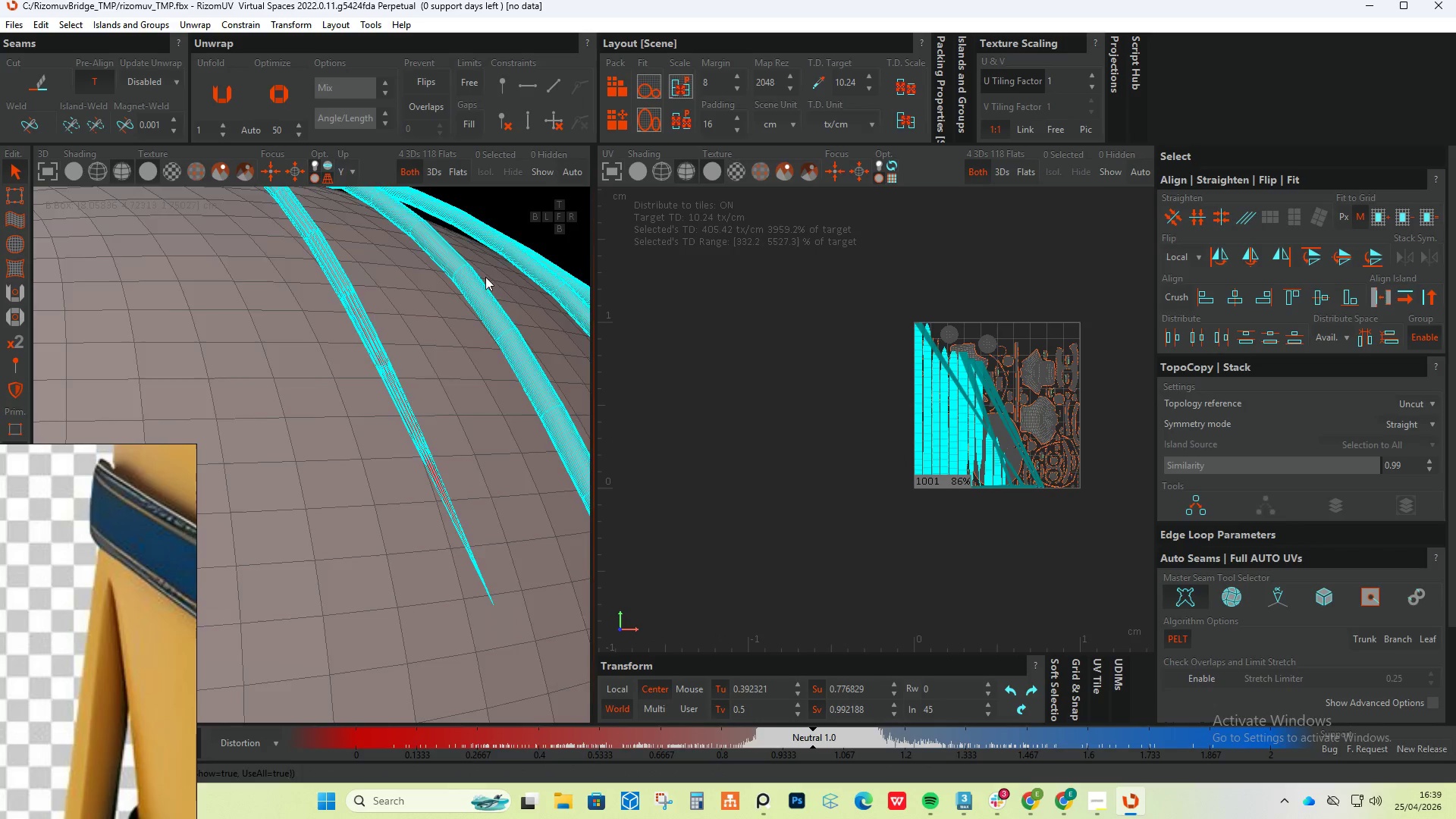 
scroll: coordinate [464, 315], scroll_direction: down, amount: 13.0
 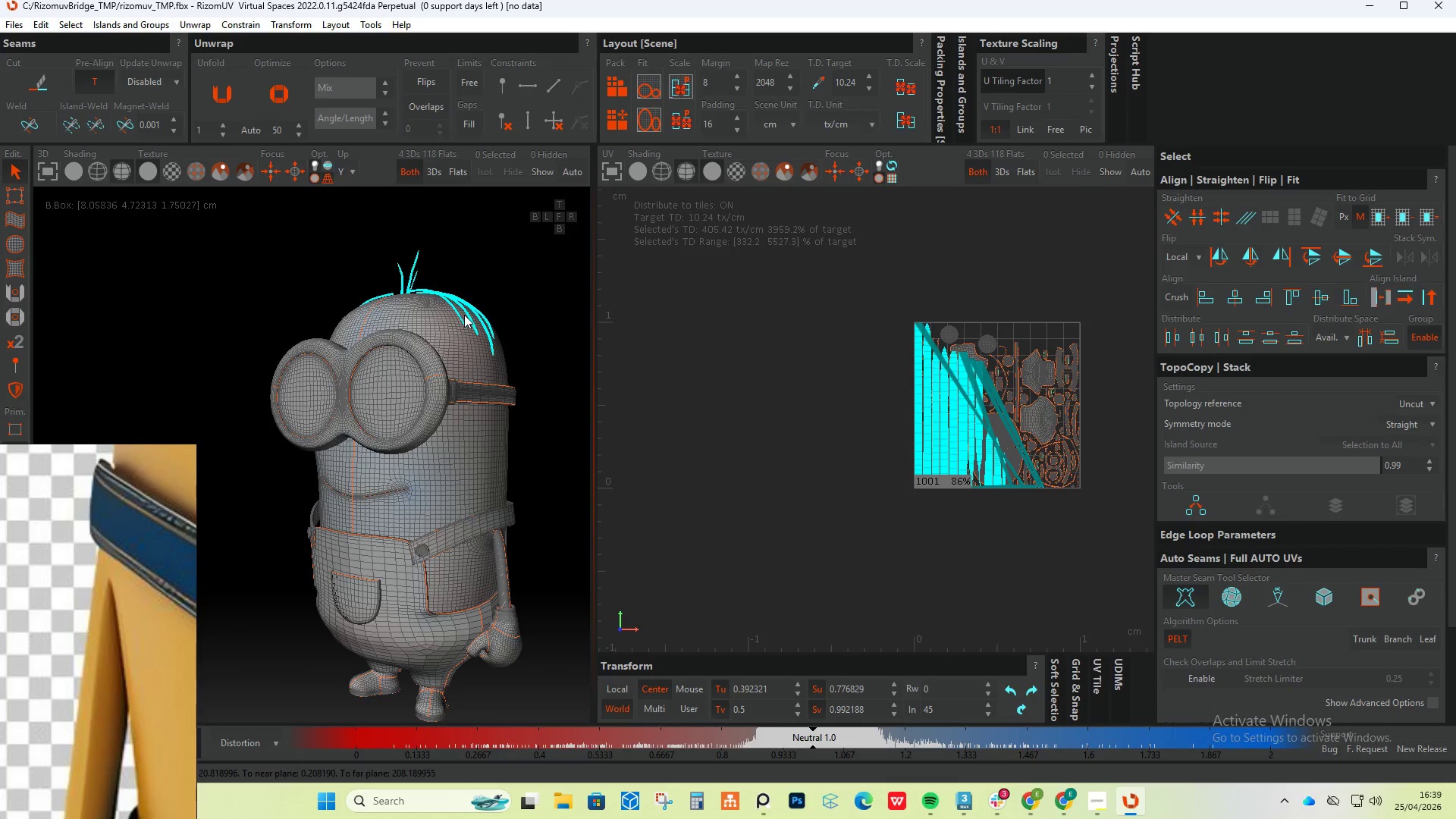 
key(Control+A)
 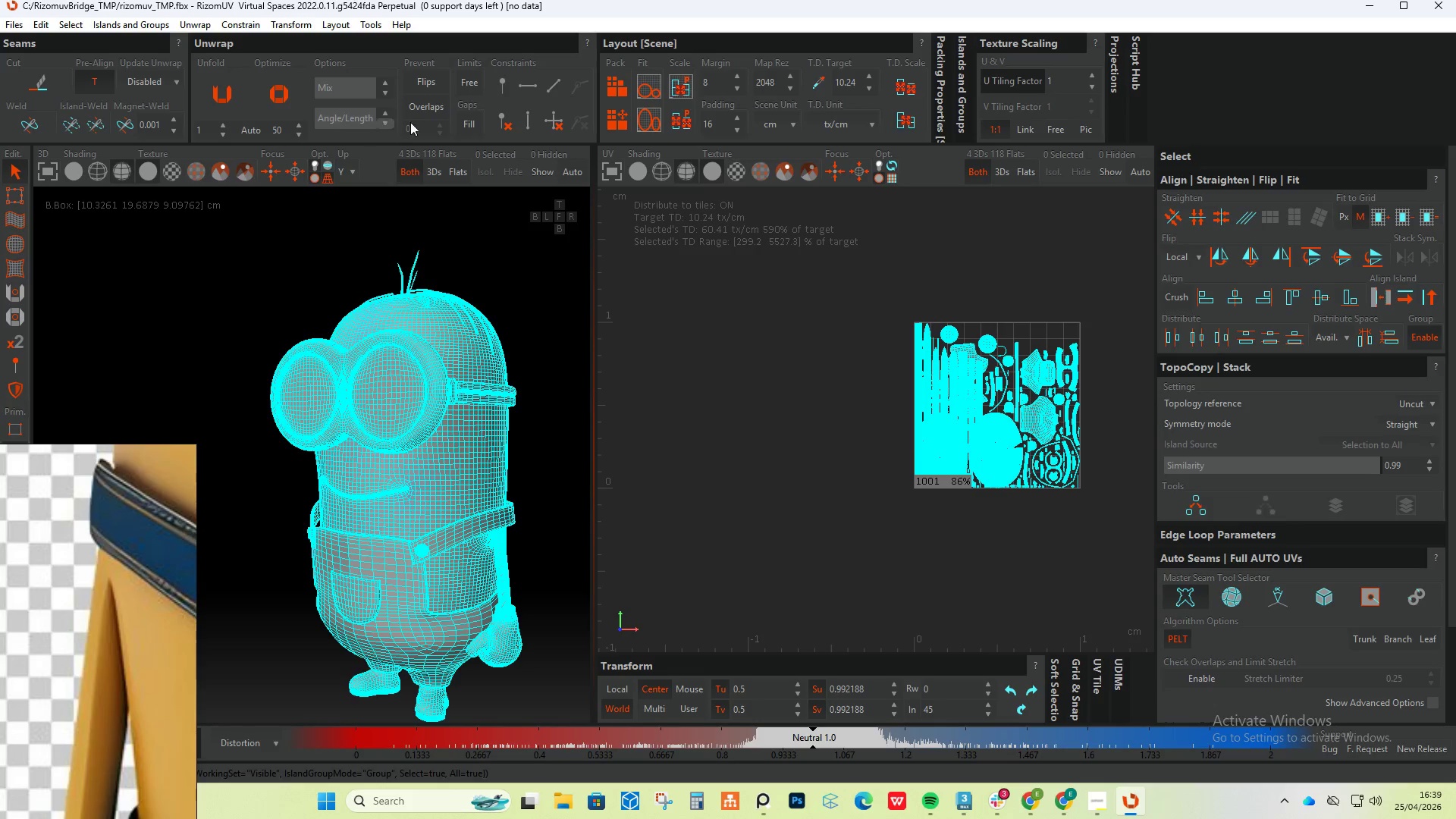 
left_click([610, 124])
 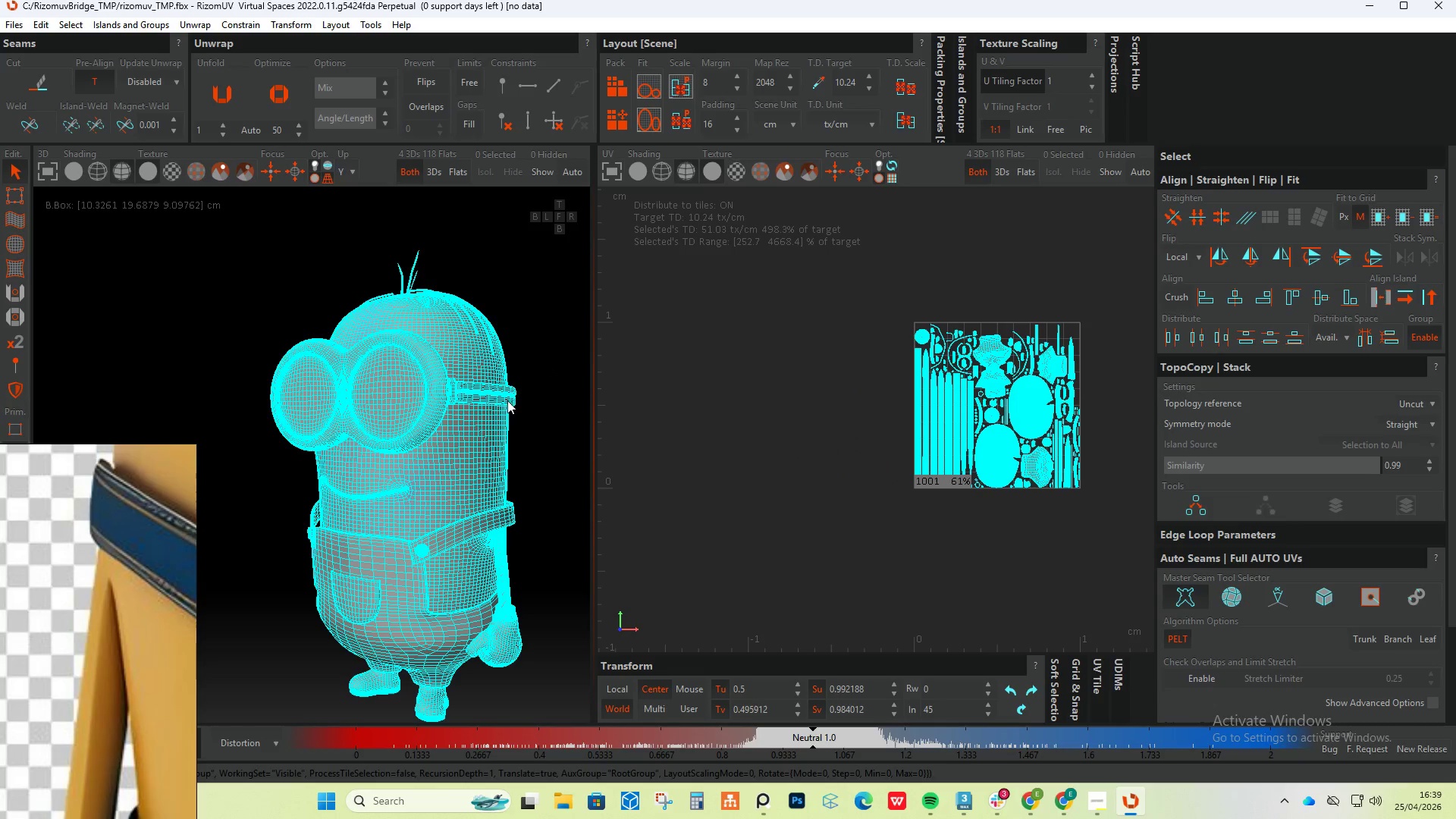 
left_click([542, 466])
 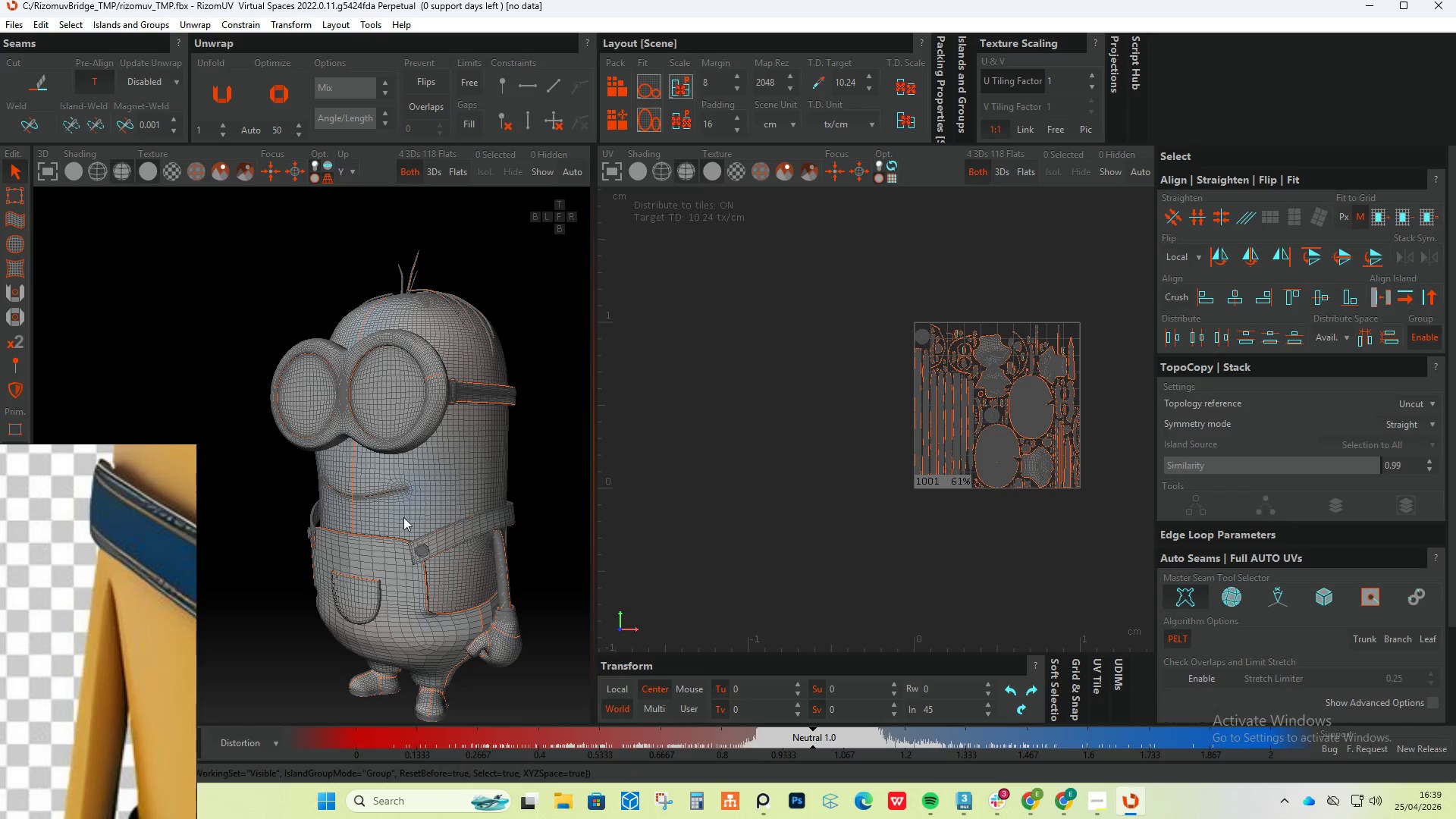 
hold_key(key=AltLeft, duration=3.2)
 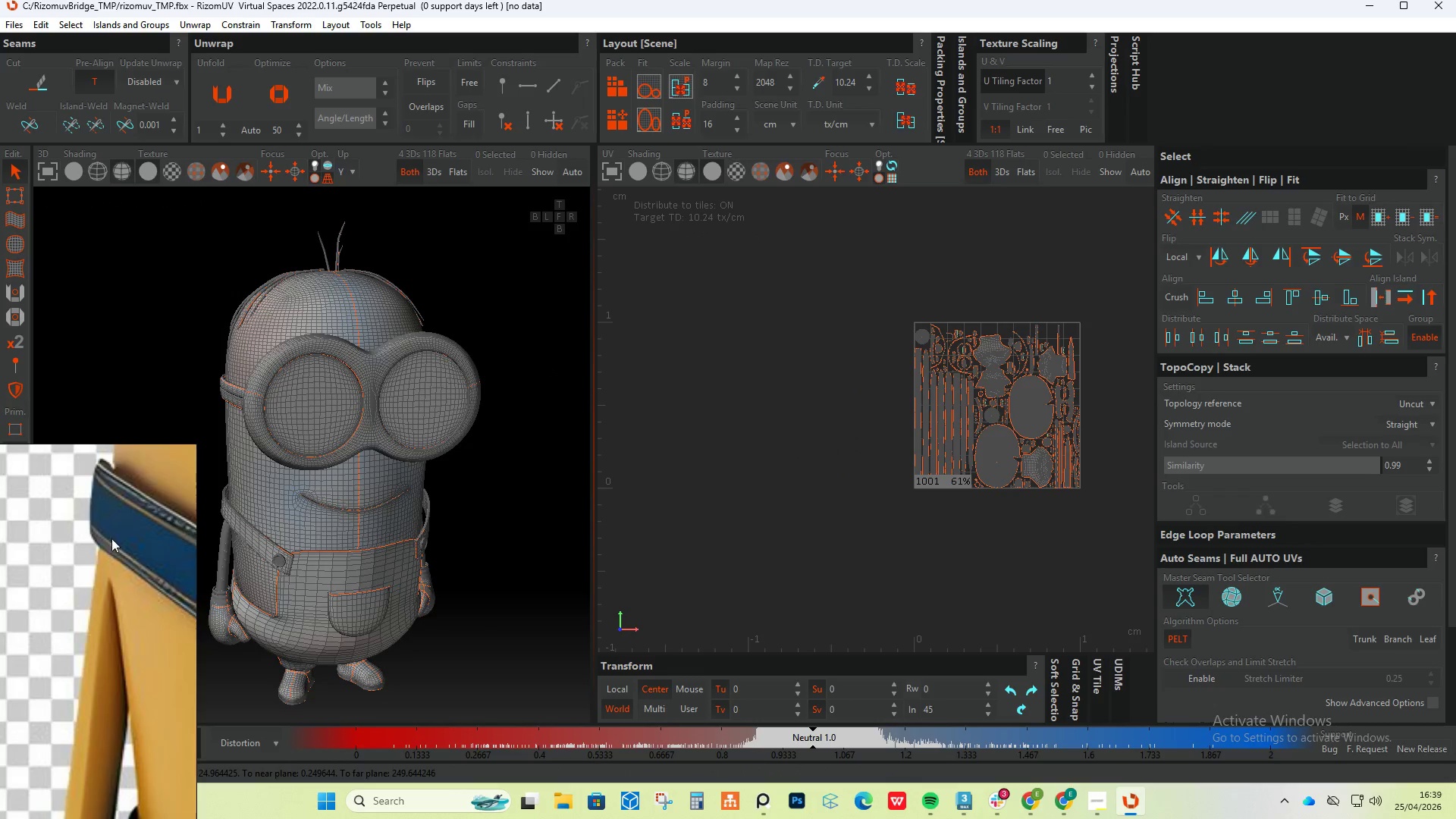 
scroll: coordinate [14, 547], scroll_direction: down, amount: 5.0
 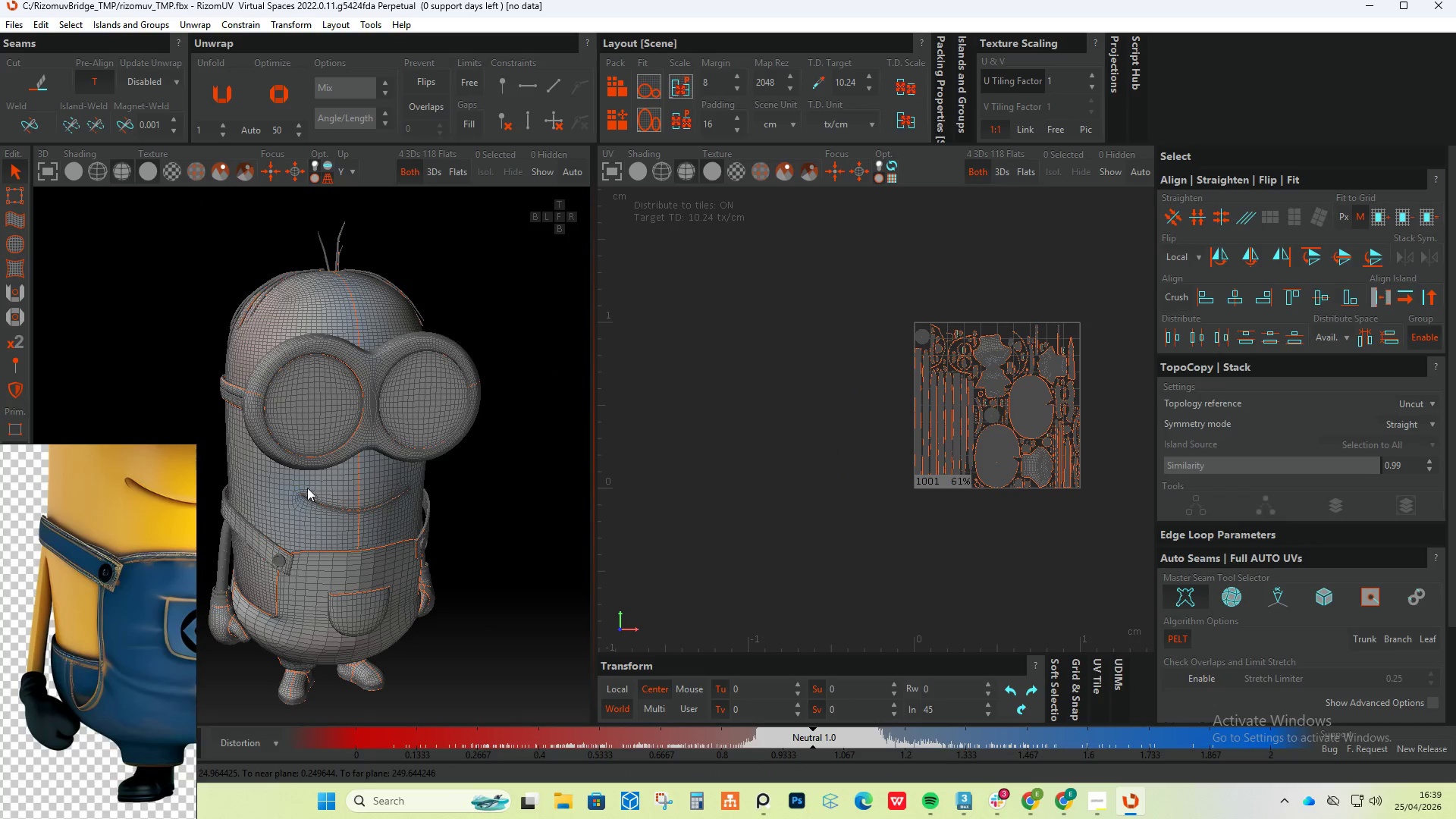 
scroll: coordinate [312, 487], scroll_direction: up, amount: 4.0
 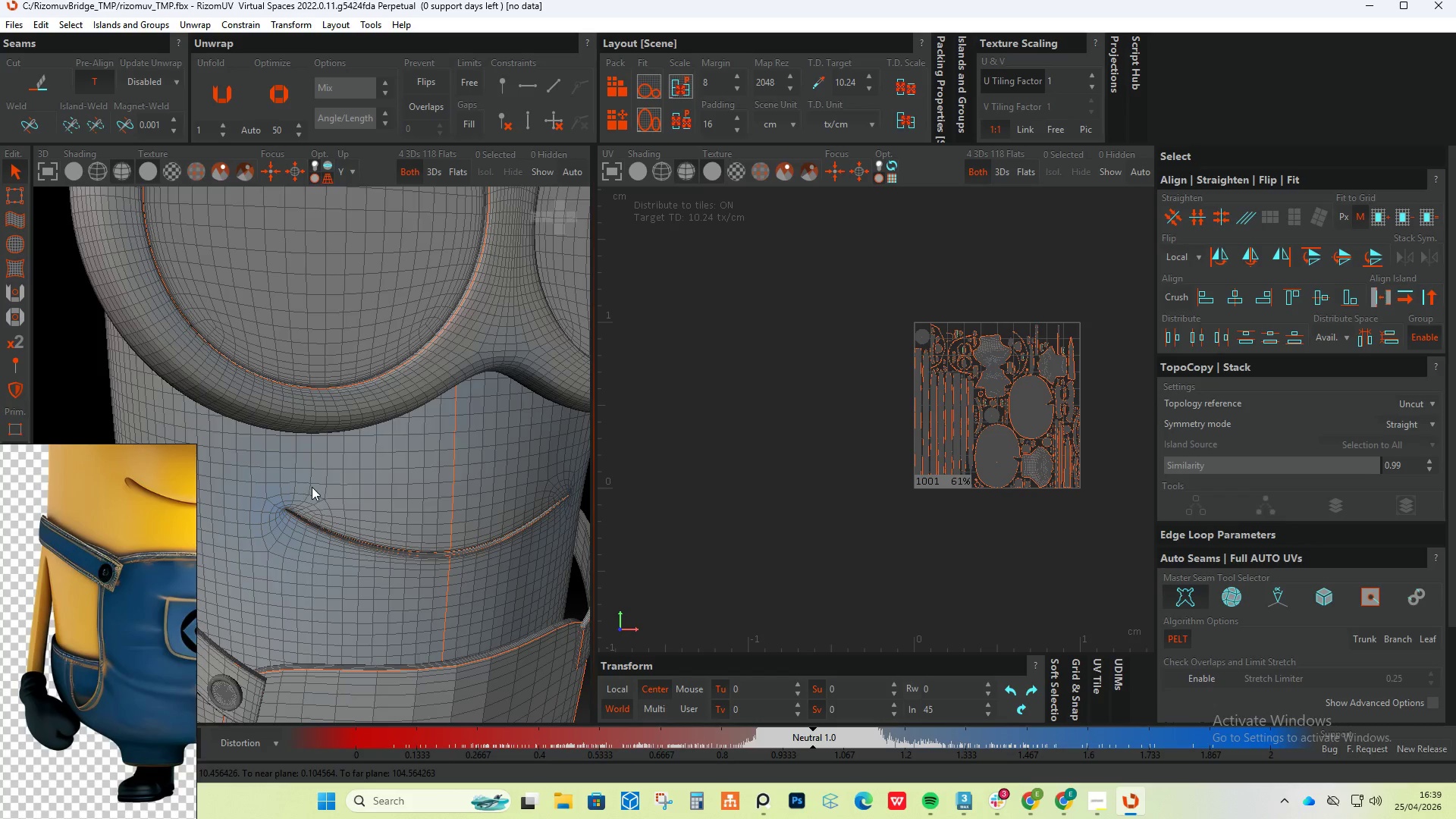 
scroll: coordinate [99, 563], scroll_direction: down, amount: 3.0
 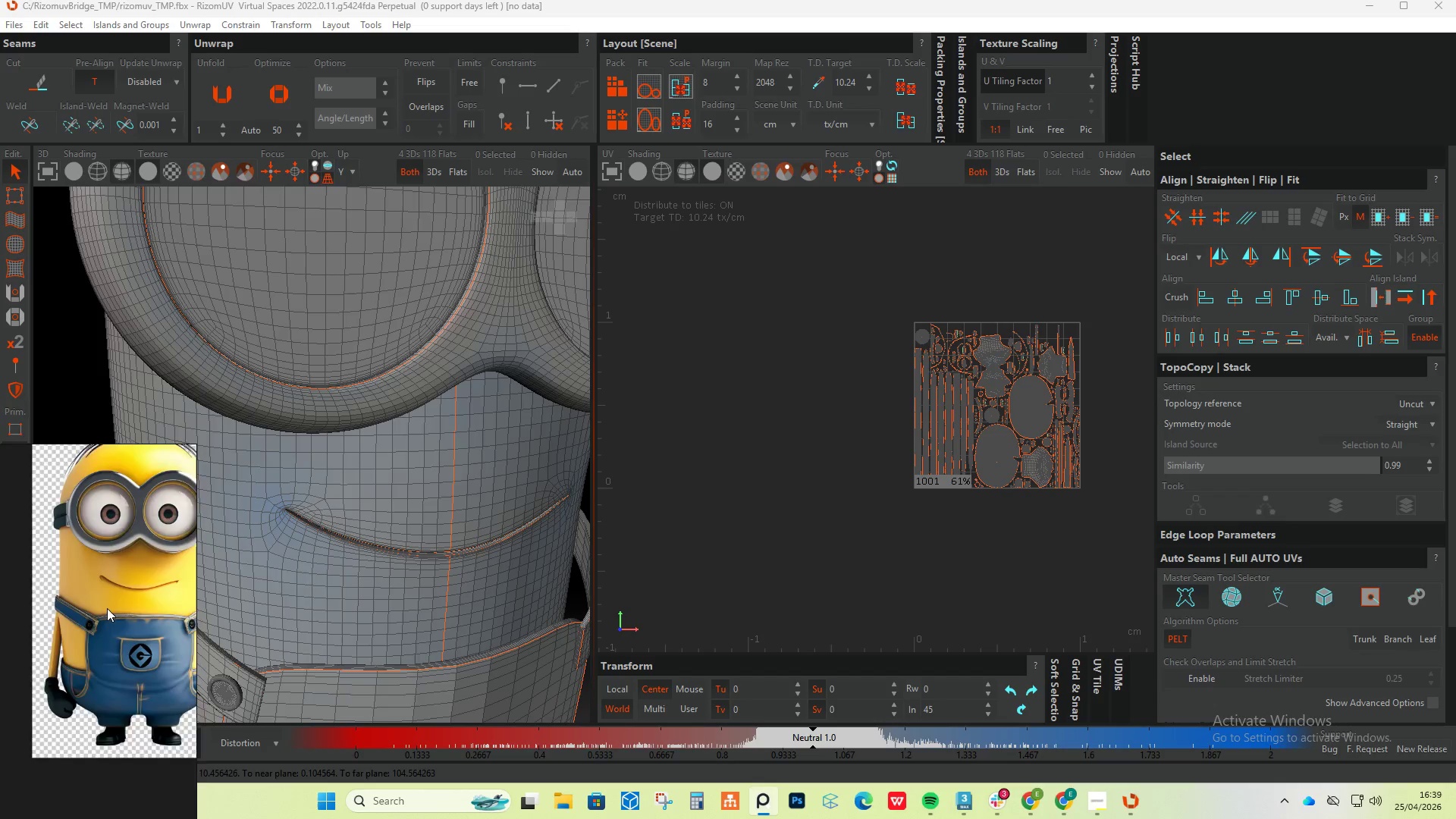 
scroll: coordinate [163, 564], scroll_direction: up, amount: 5.0
 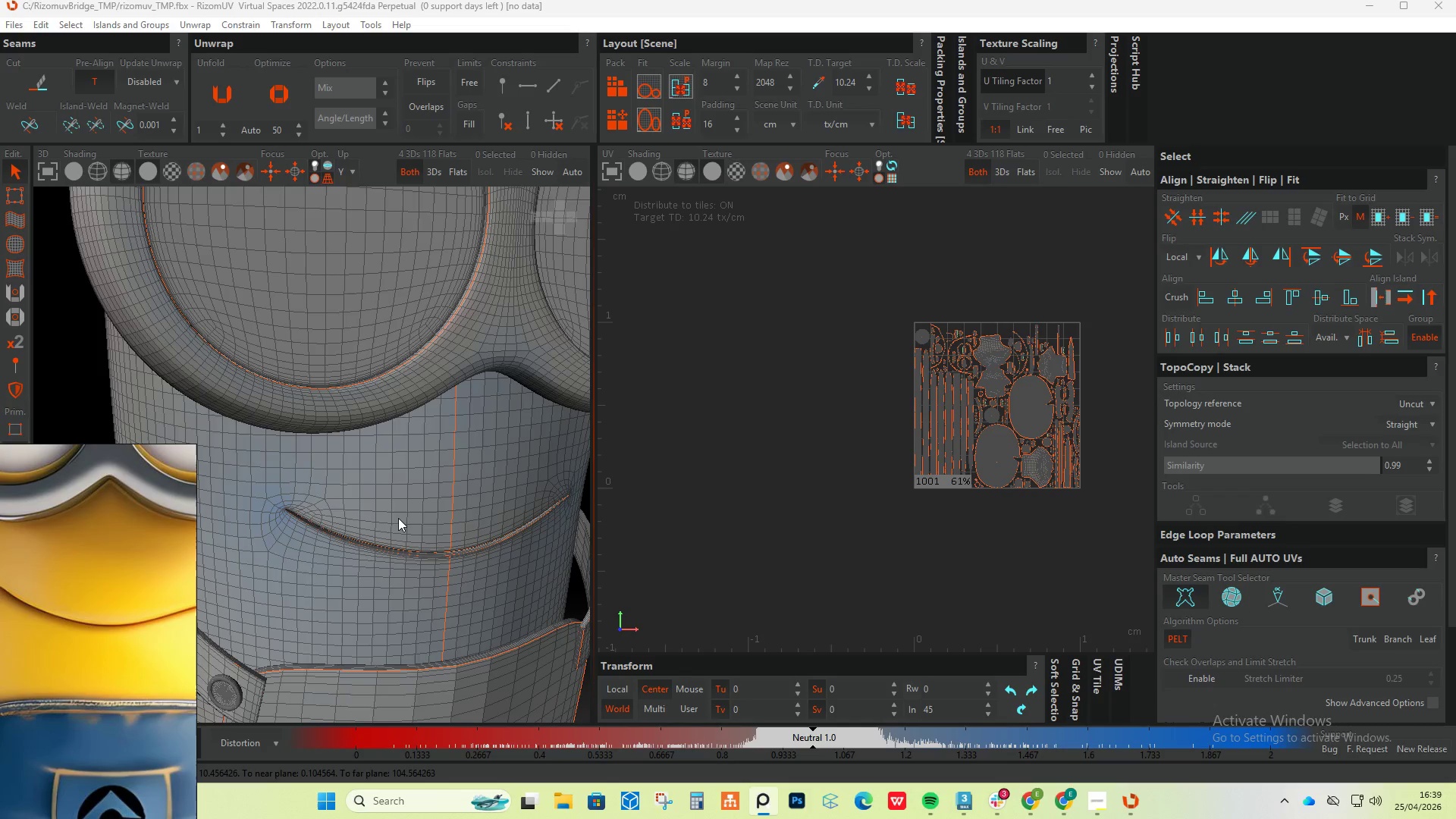 
key(Control+ControlLeft)
 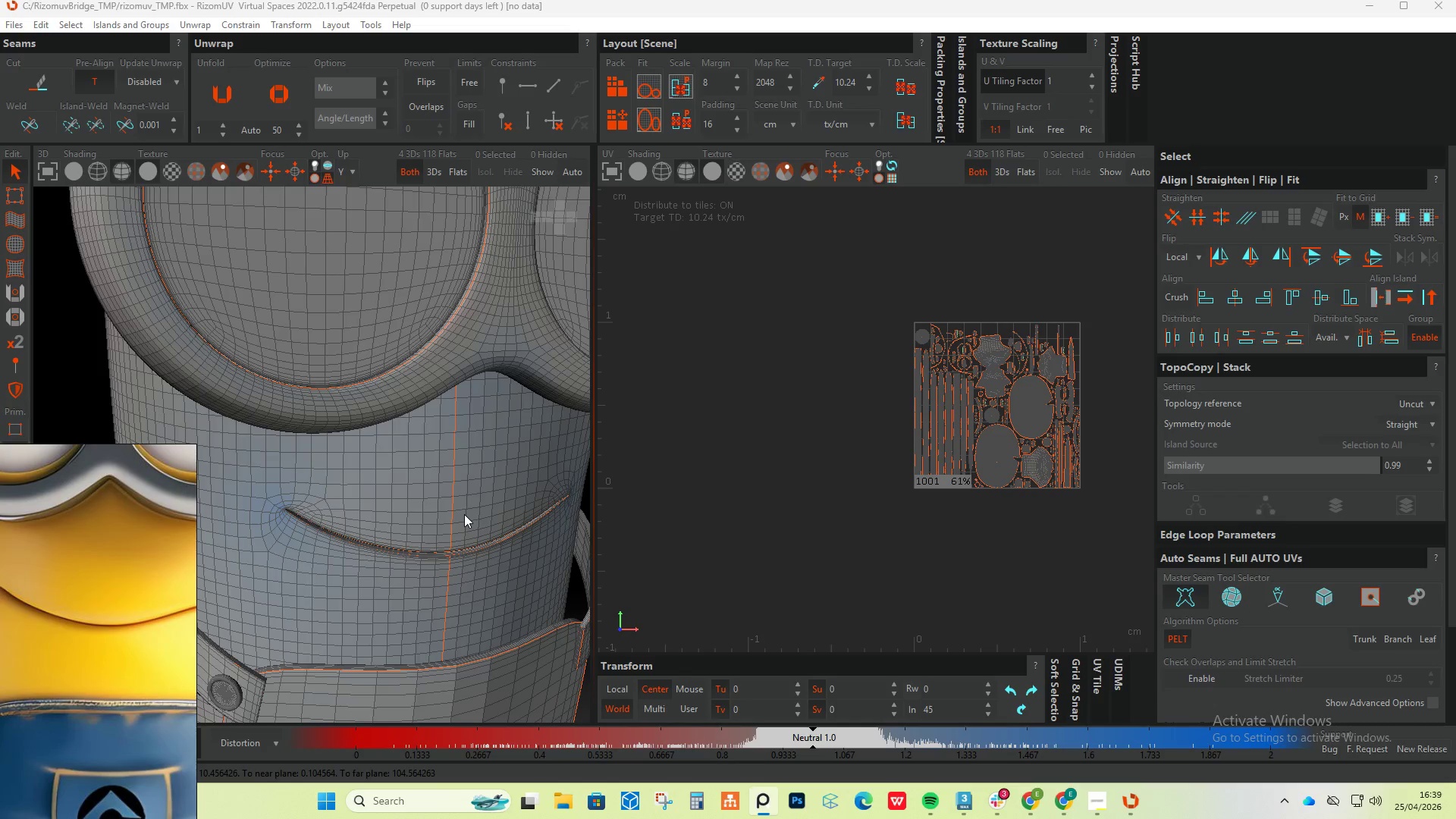 
key(Control+A)
 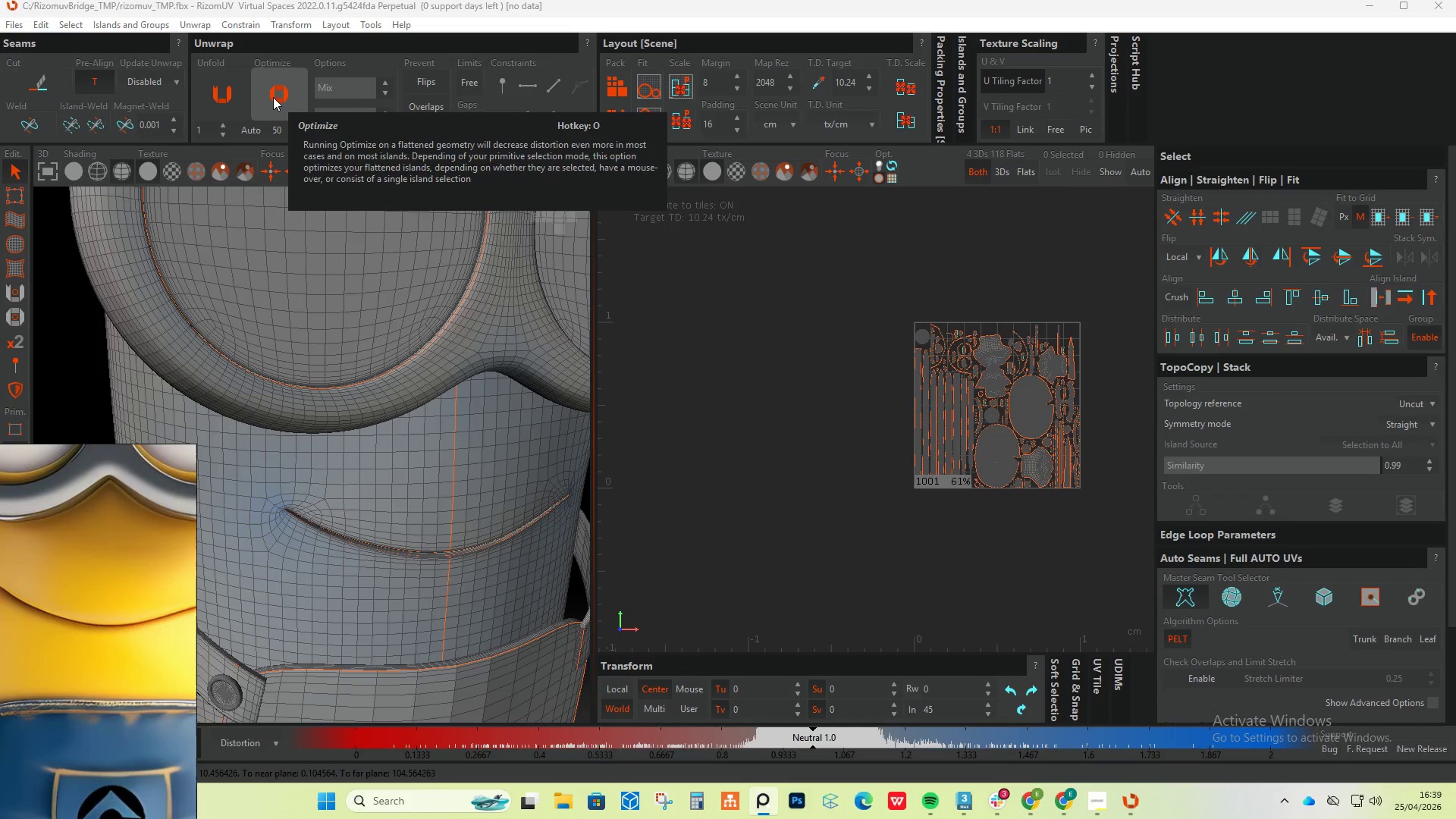 
key(Control+A)
 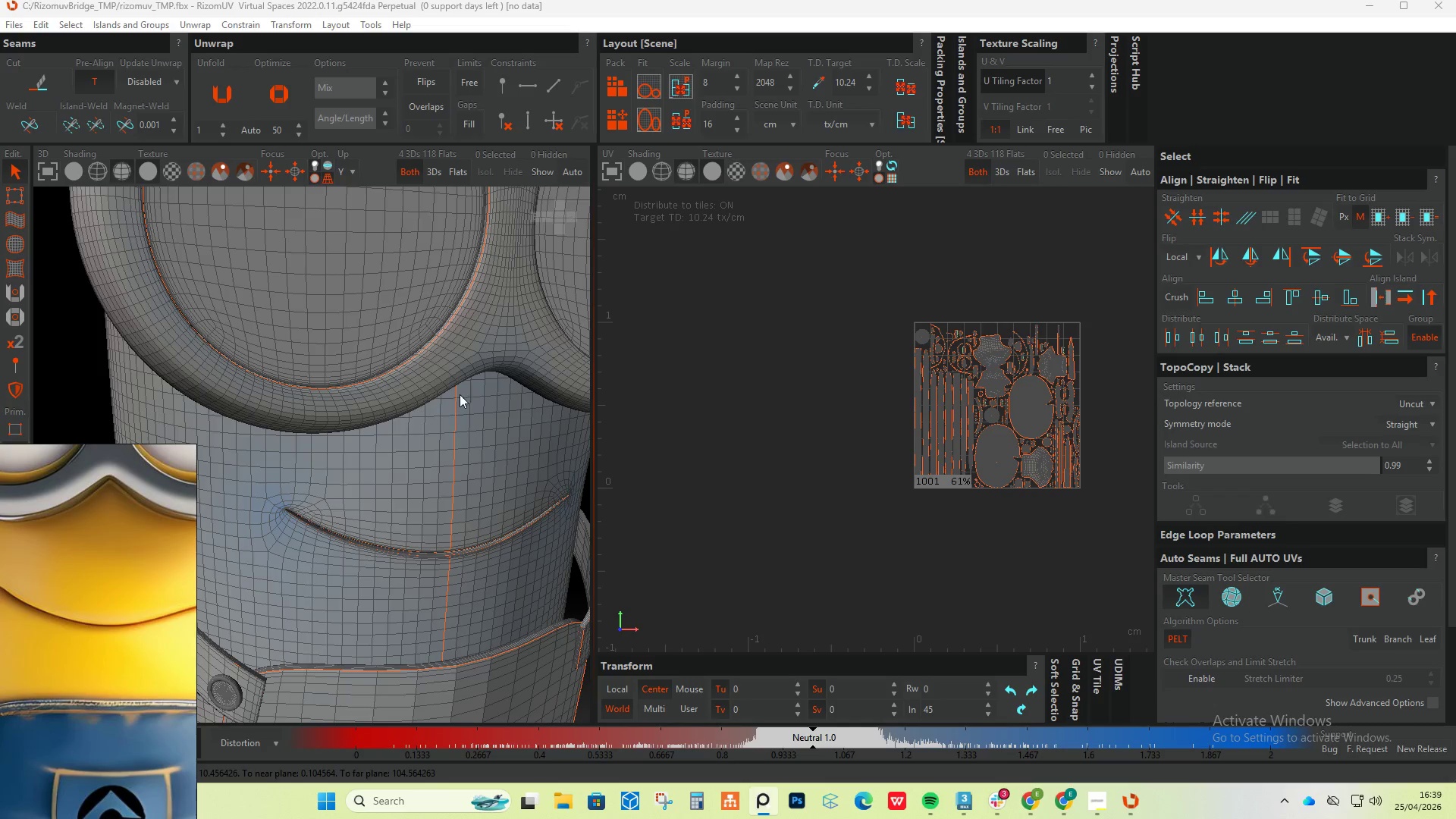 
left_click([466, 394])
 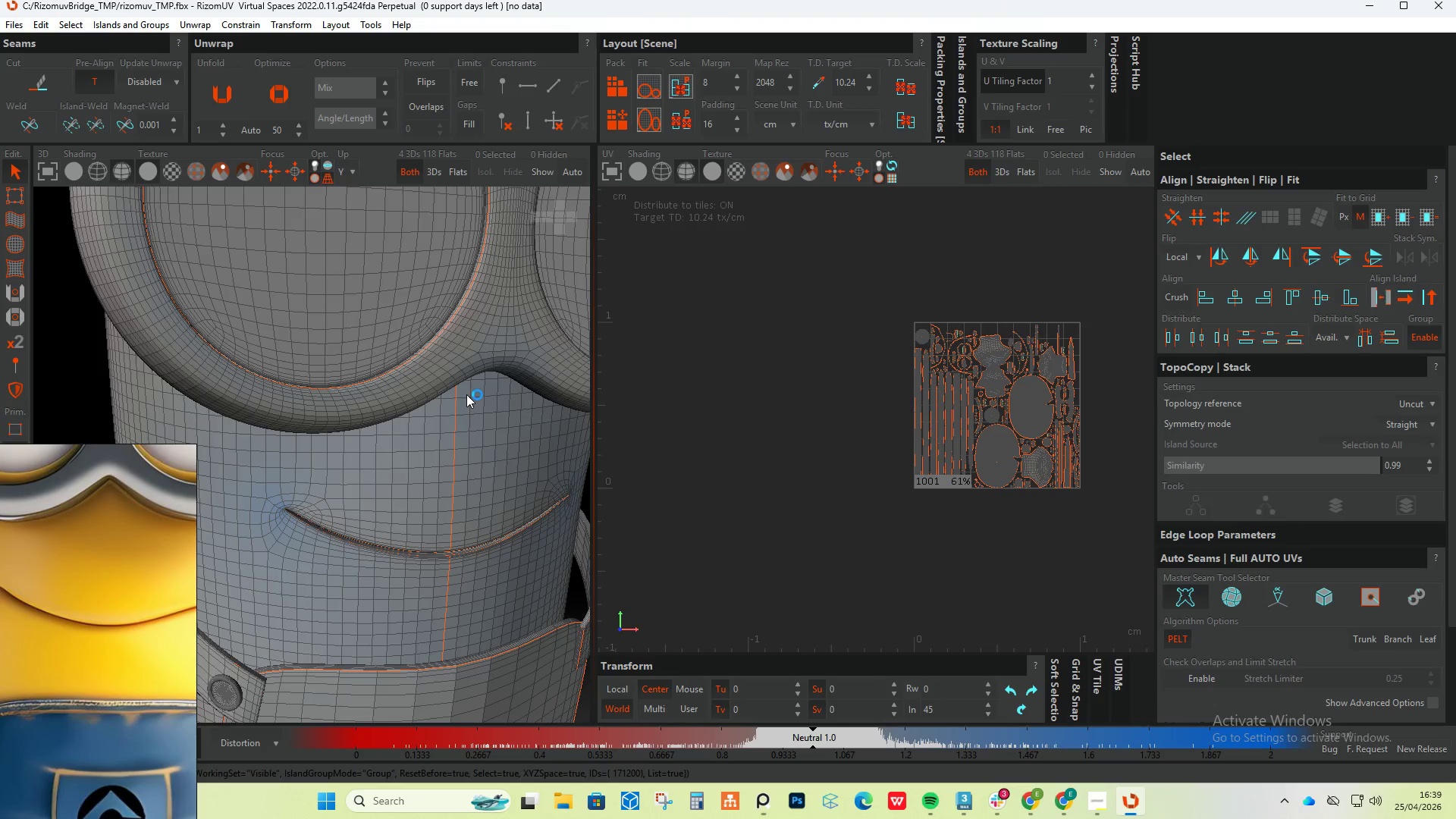 
key(Control+A)
 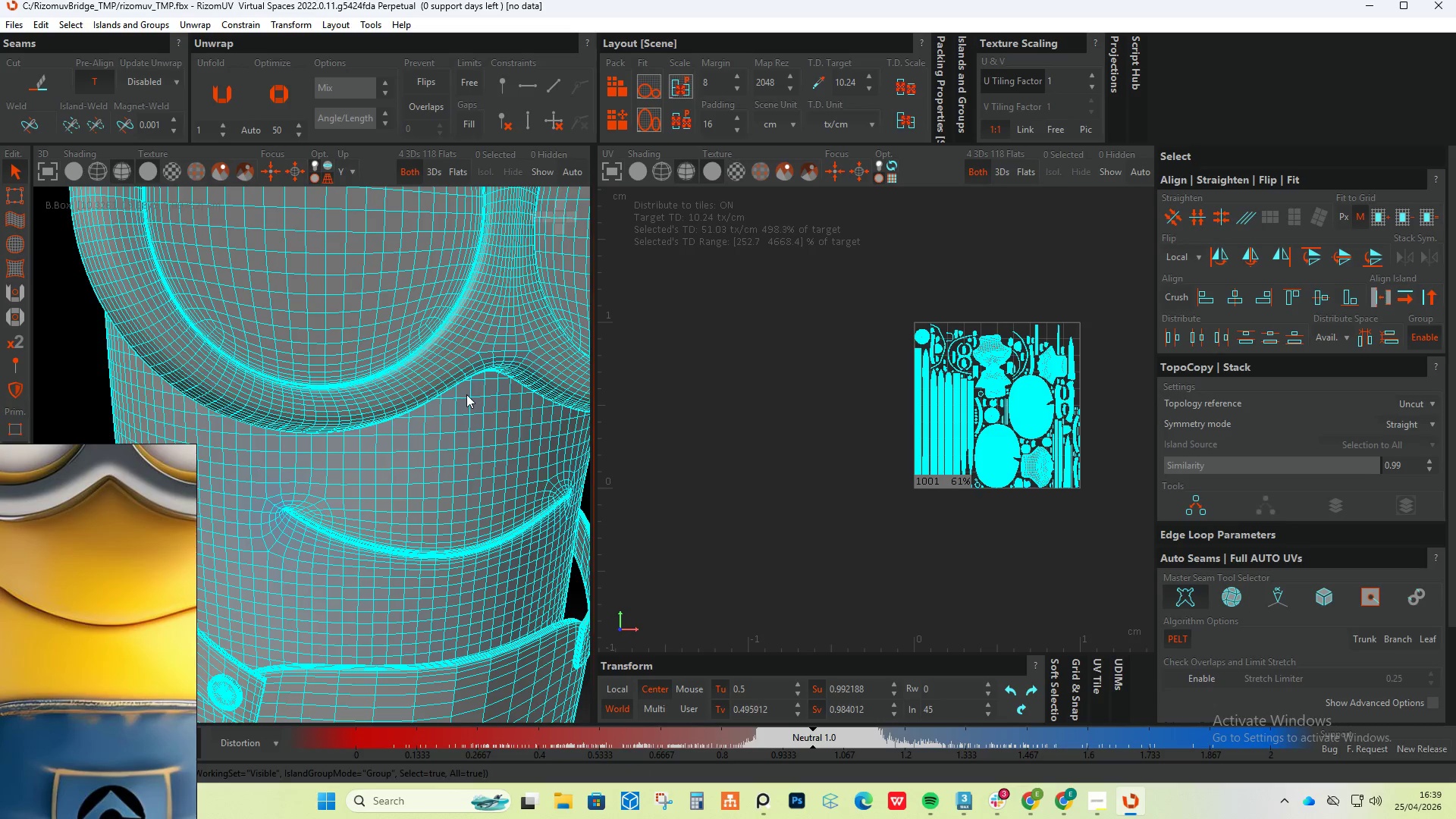 
hold_key(key=ControlLeft, duration=0.91)
 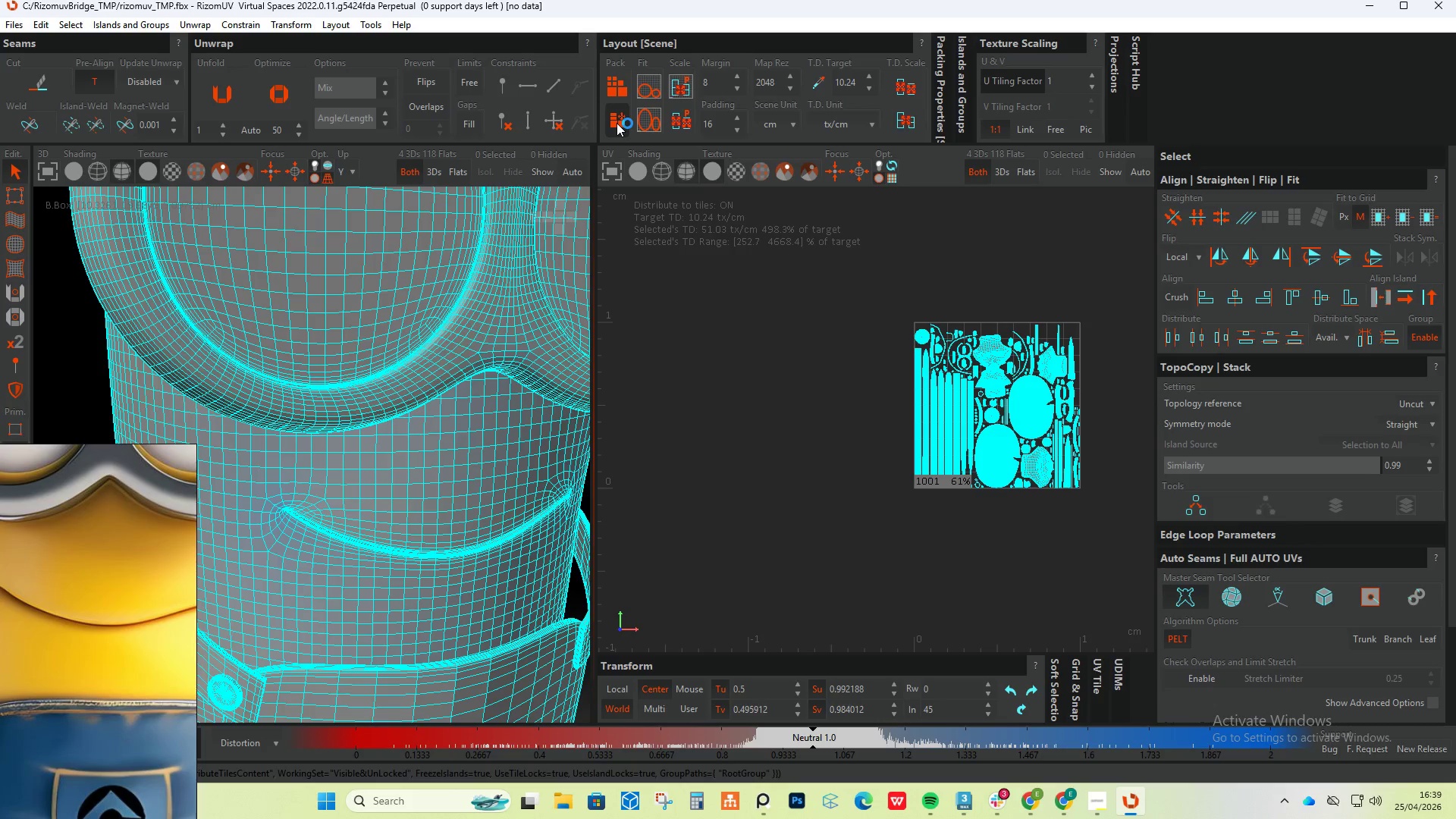 
double_click([617, 123])
 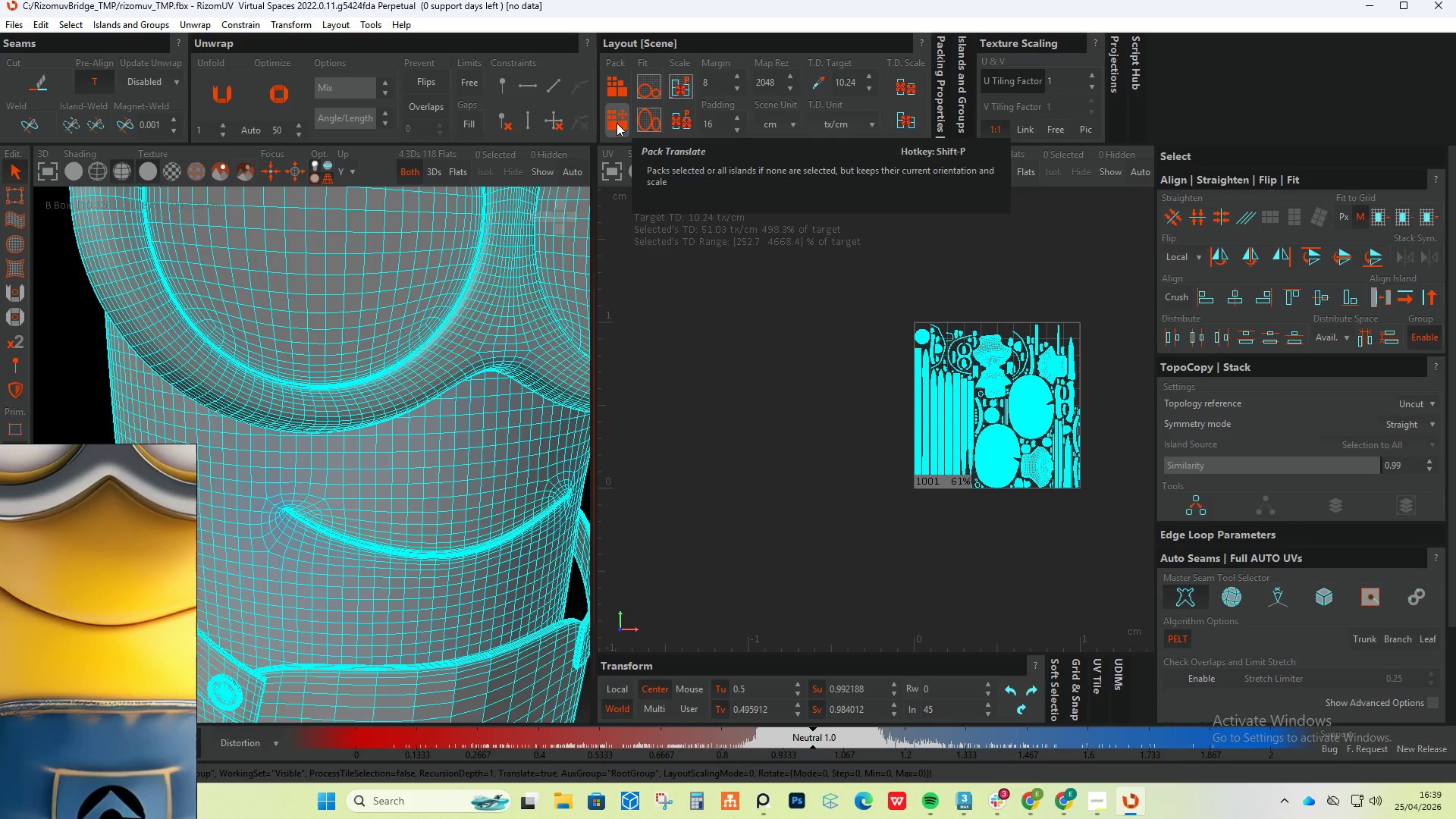 
key(Control+S)
 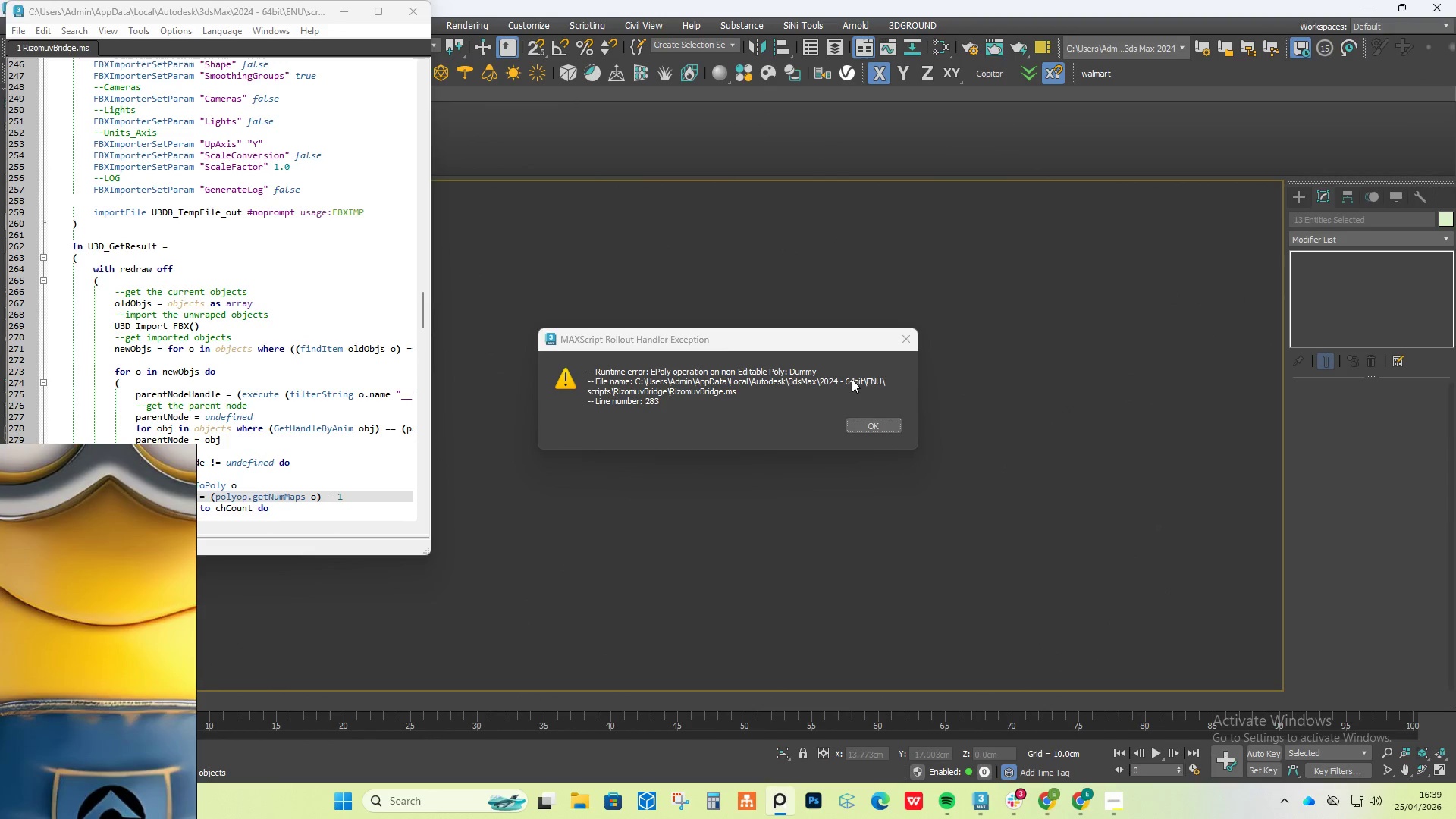 
left_click([881, 422])
 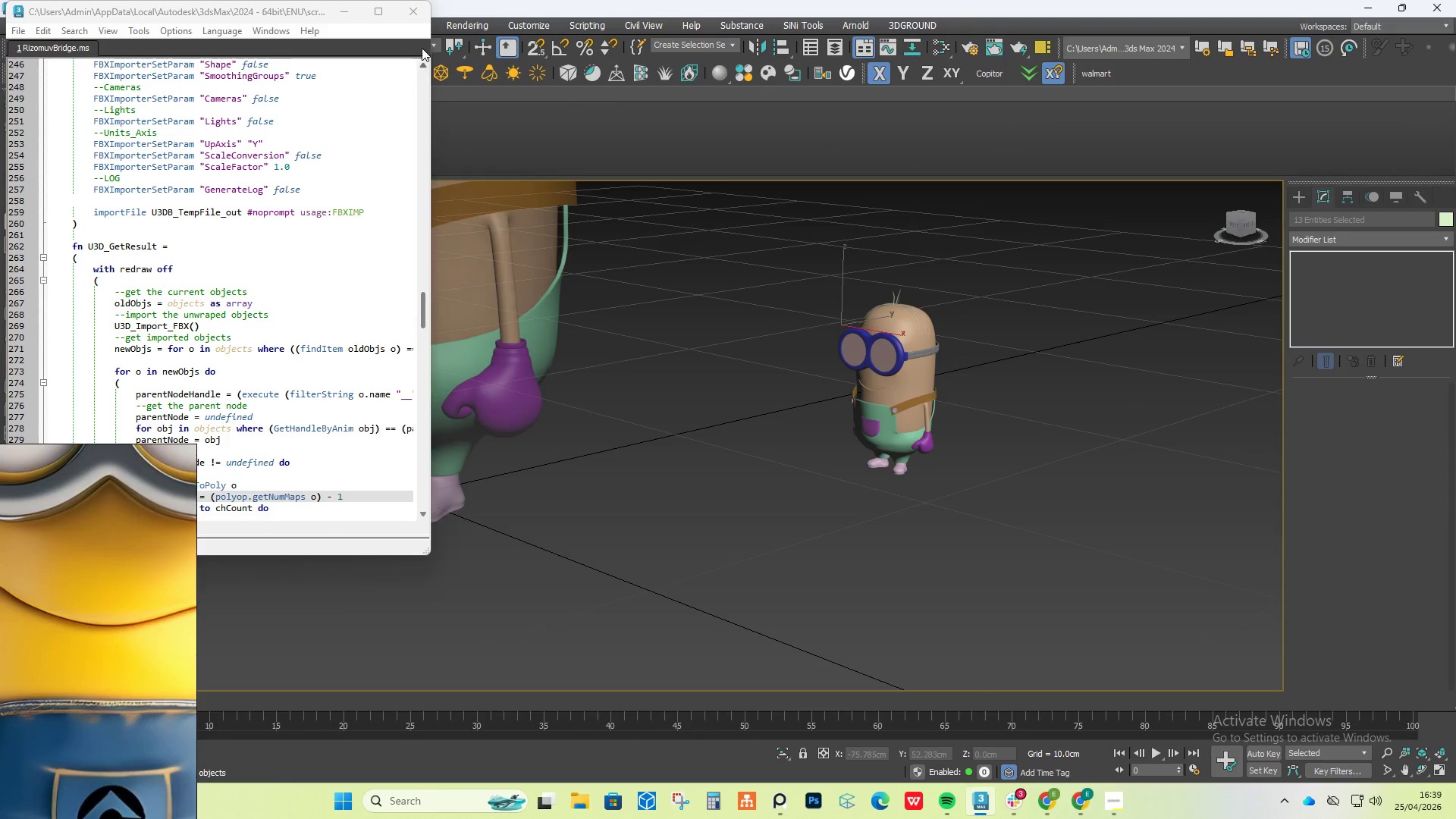 
left_click([416, 14])
 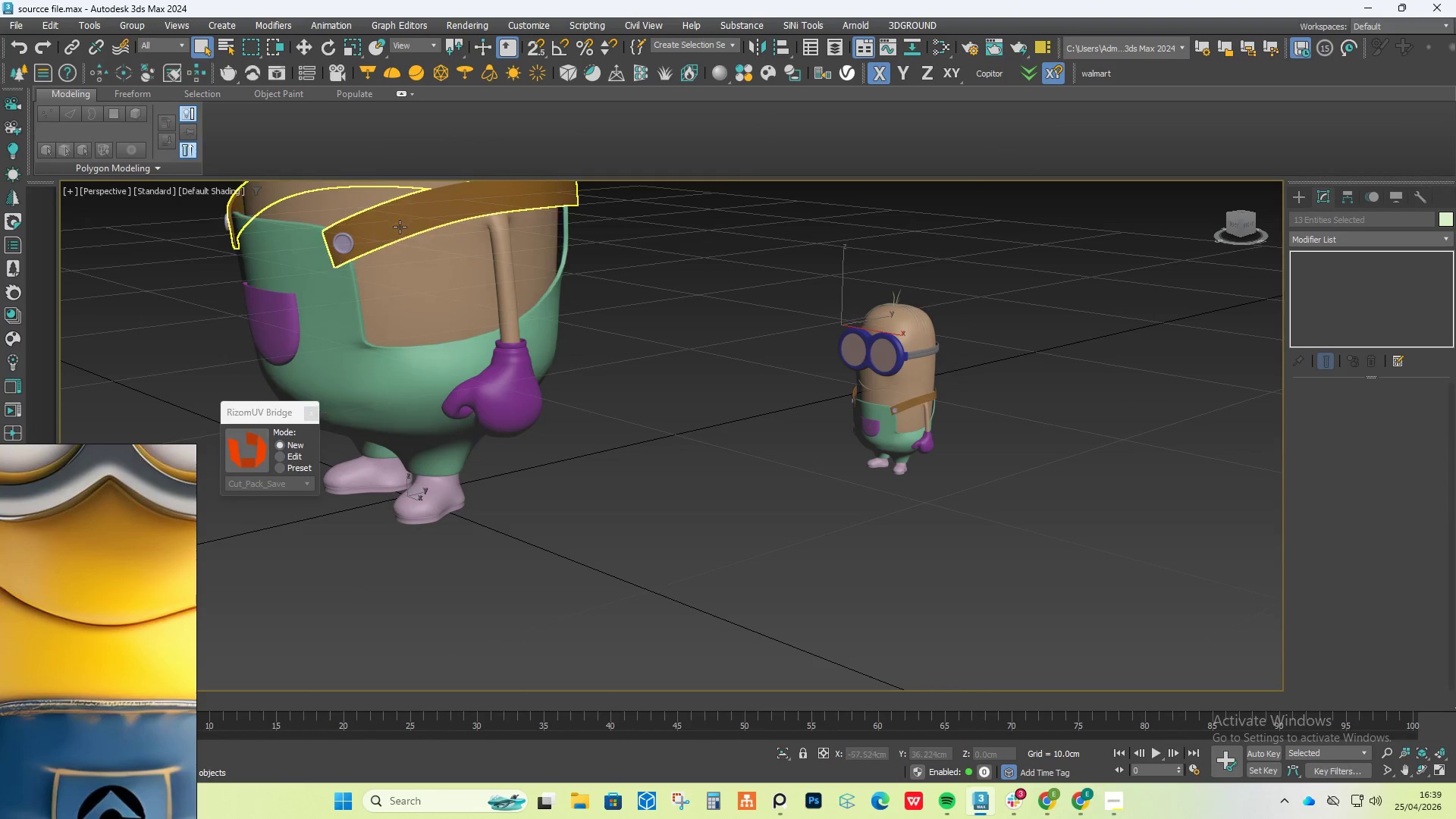 
scroll: coordinate [400, 230], scroll_direction: down, amount: 2.0
 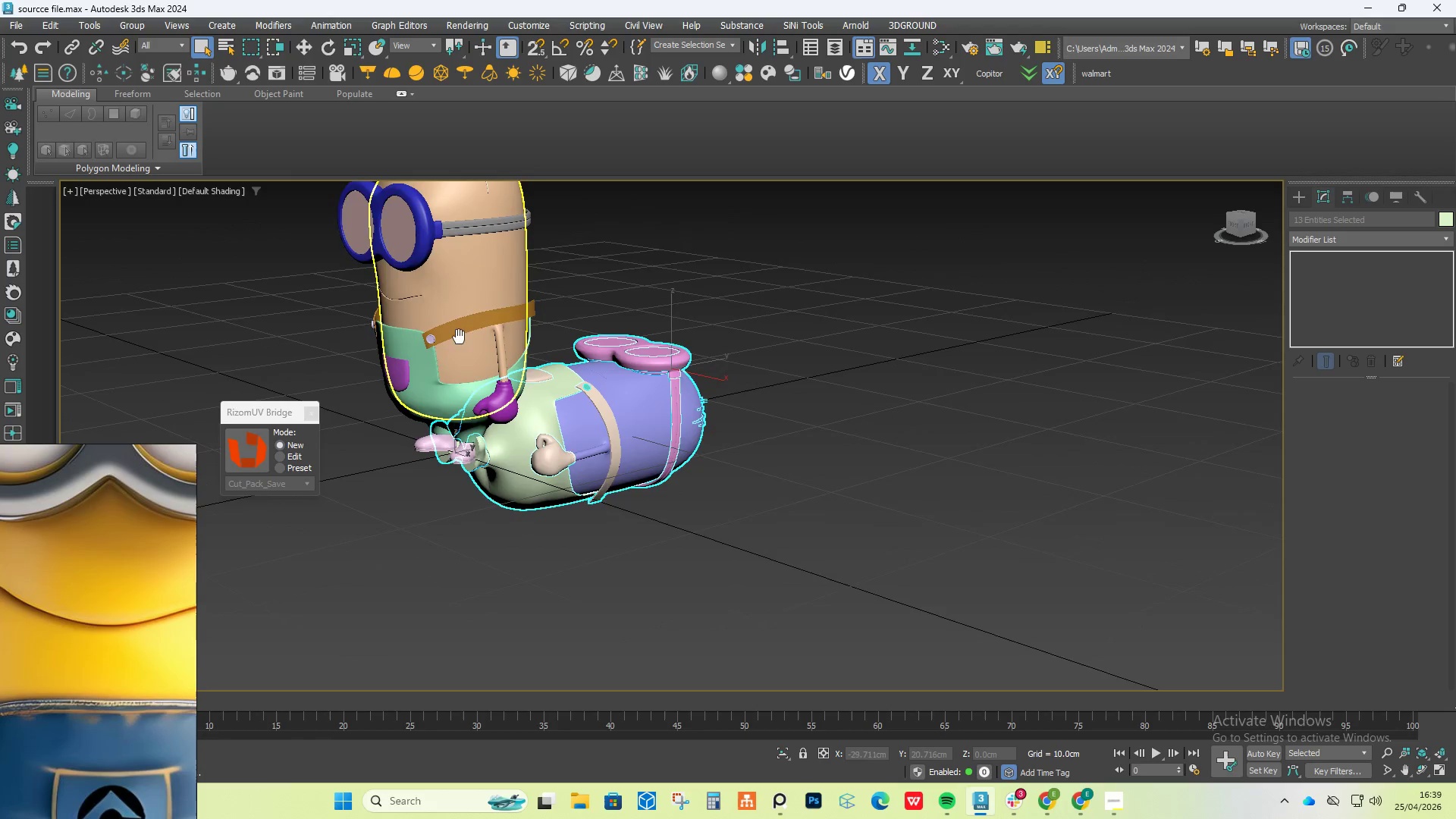 
hold_key(key=AltLeft, duration=0.58)
 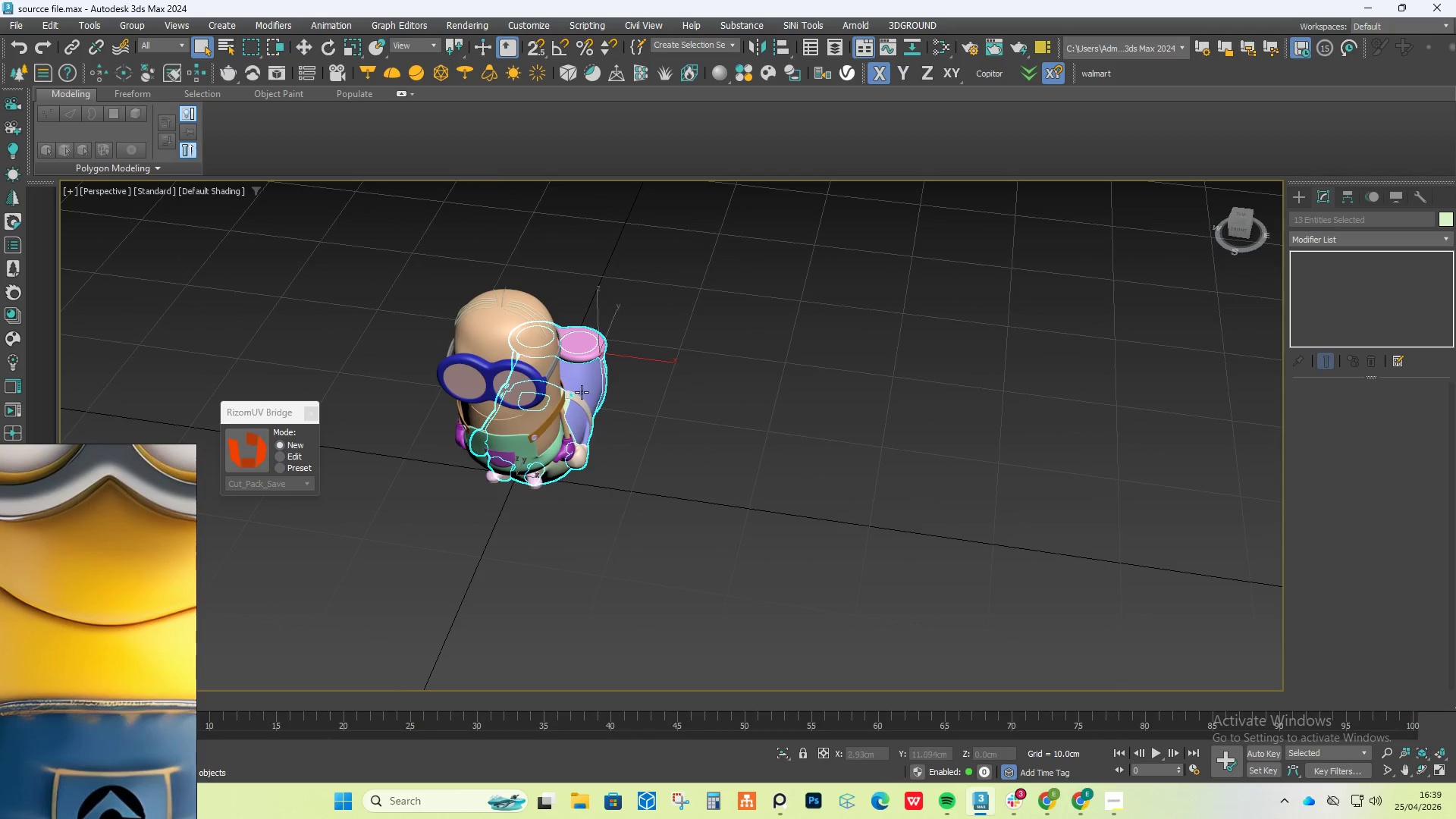 
scroll: coordinate [468, 369], scroll_direction: down, amount: 1.0
 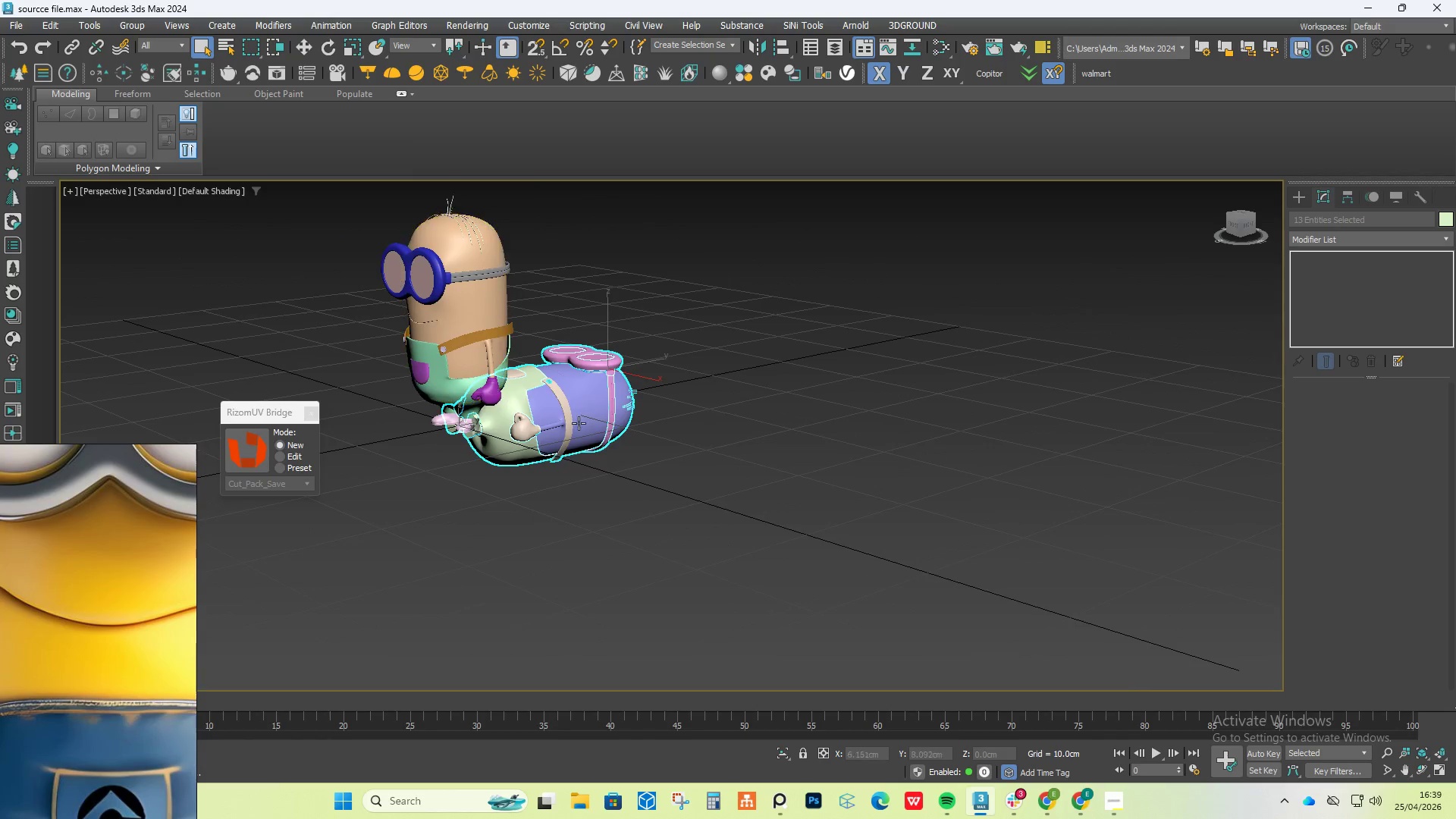 
scroll: coordinate [566, 360], scroll_direction: up, amount: 2.0
 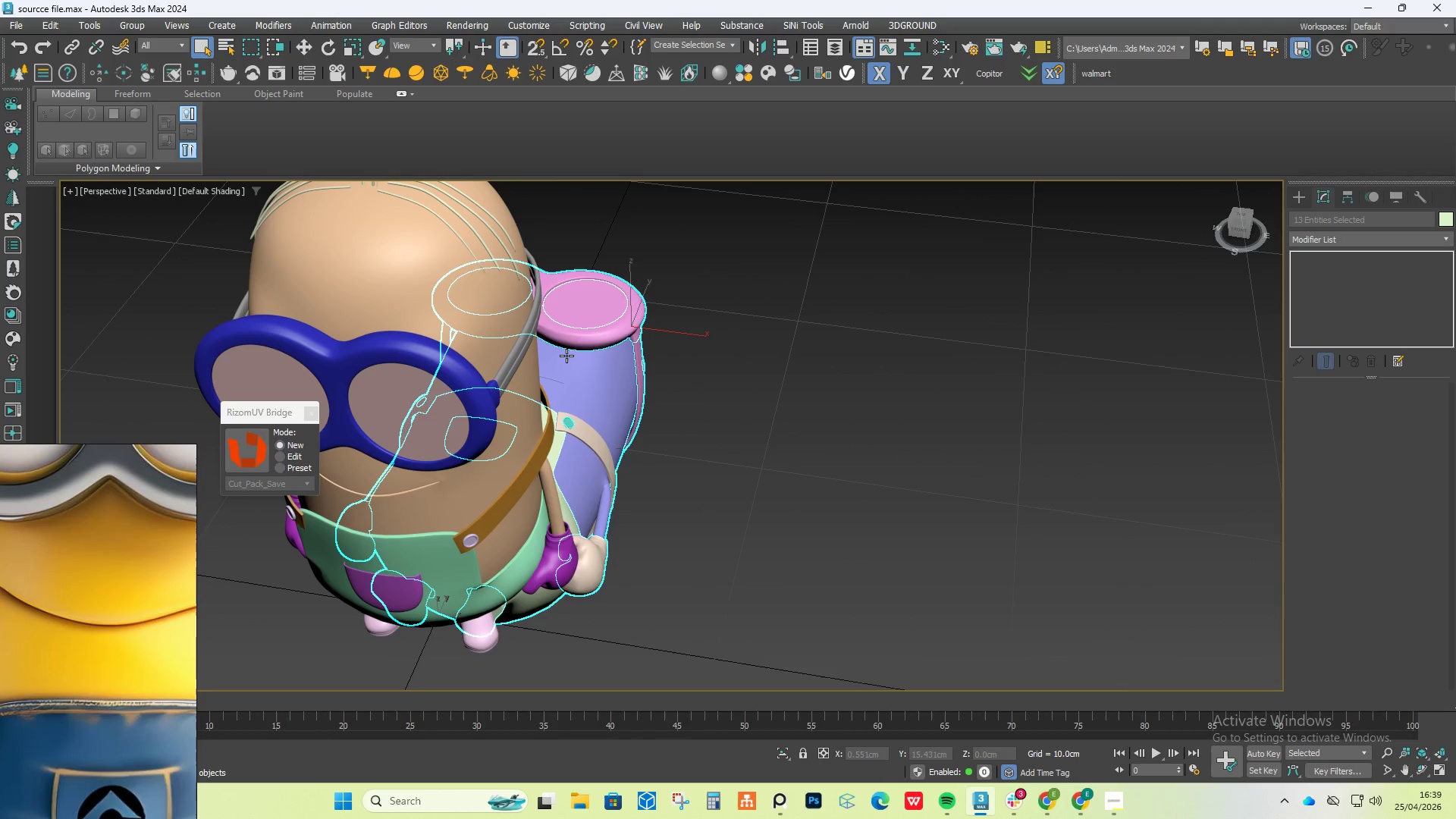 
hold_key(key=AltLeft, duration=2.7)
 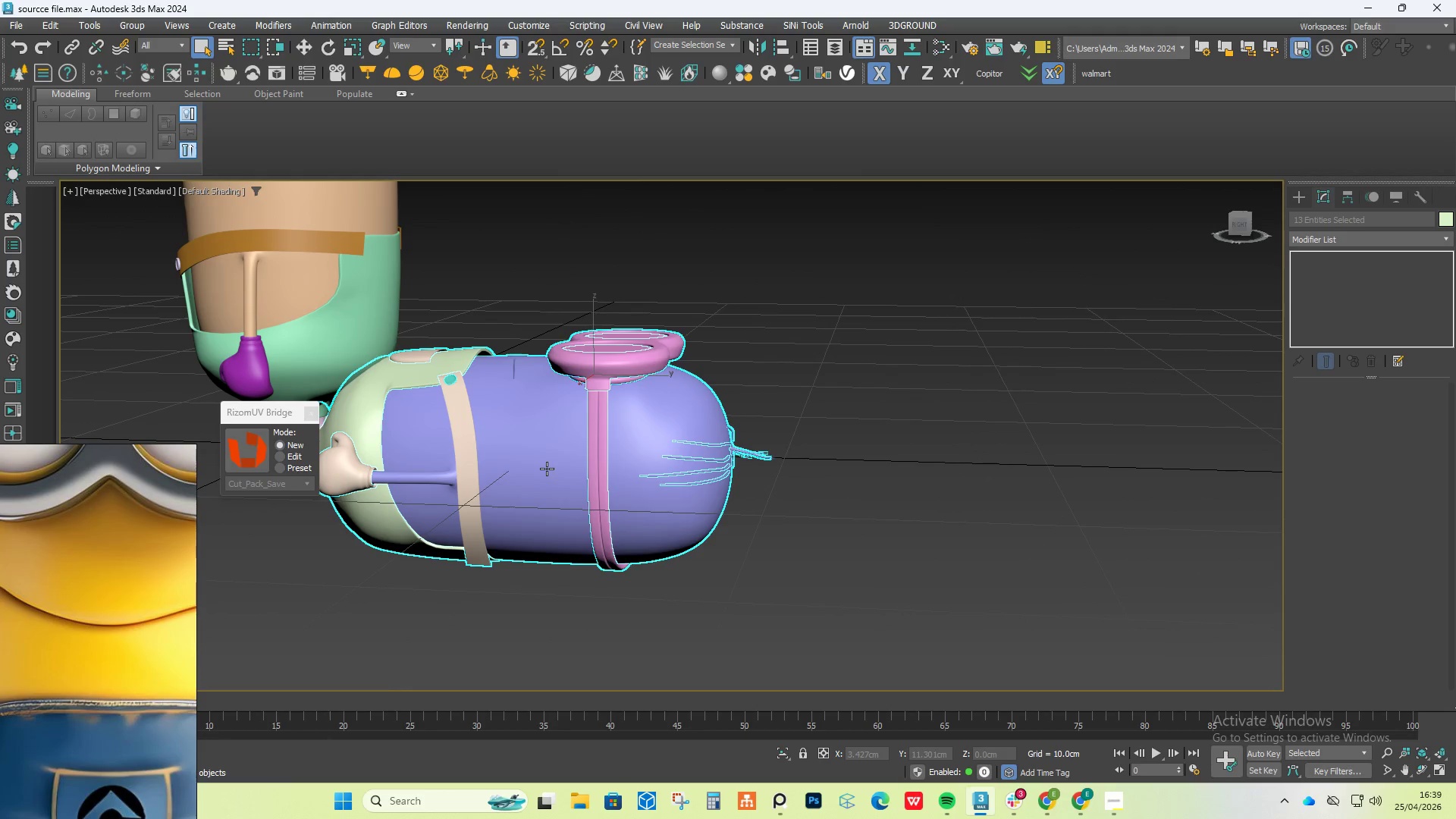 
scroll: coordinate [570, 465], scroll_direction: down, amount: 1.0
 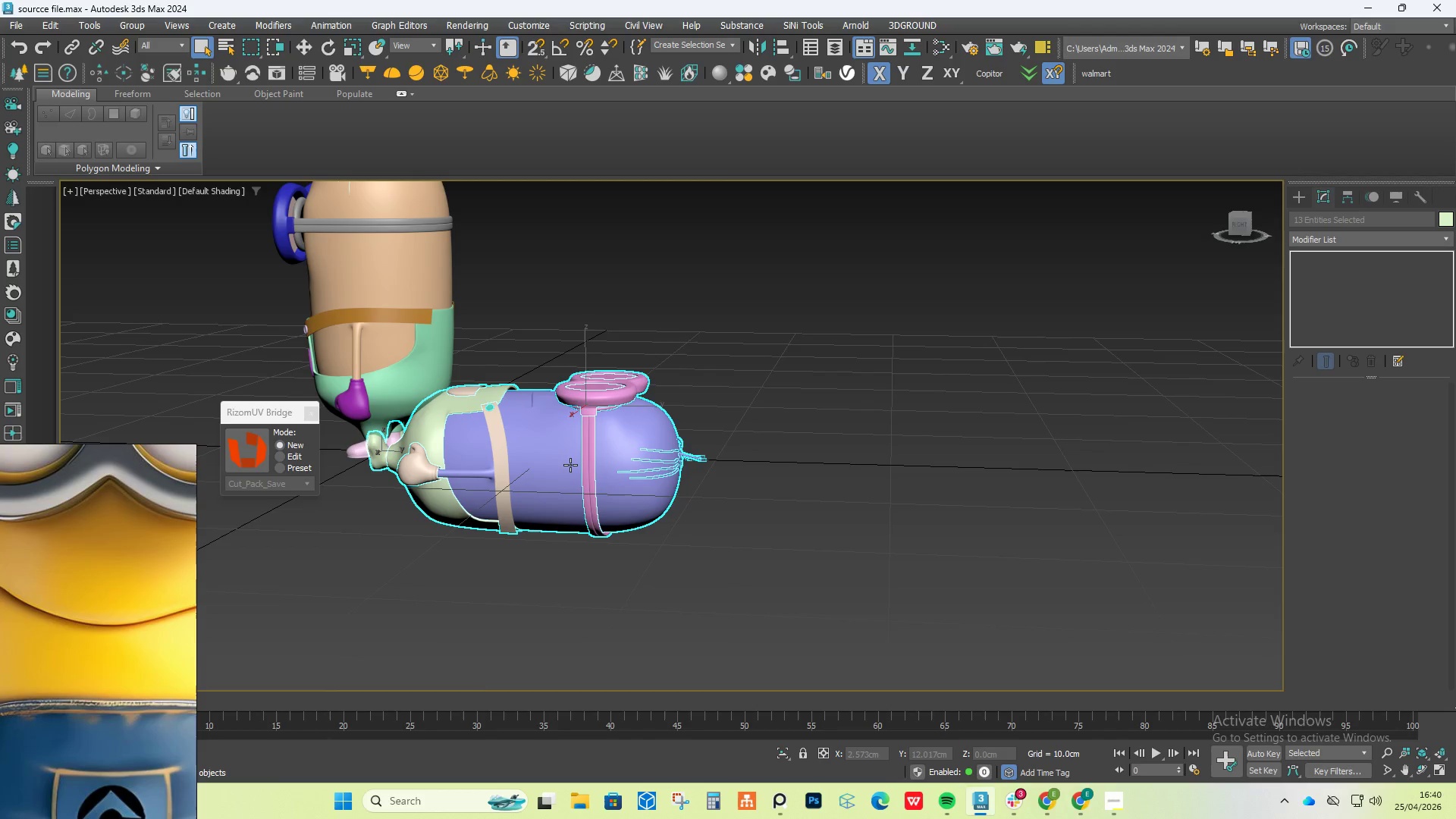 
left_click([359, 318])
 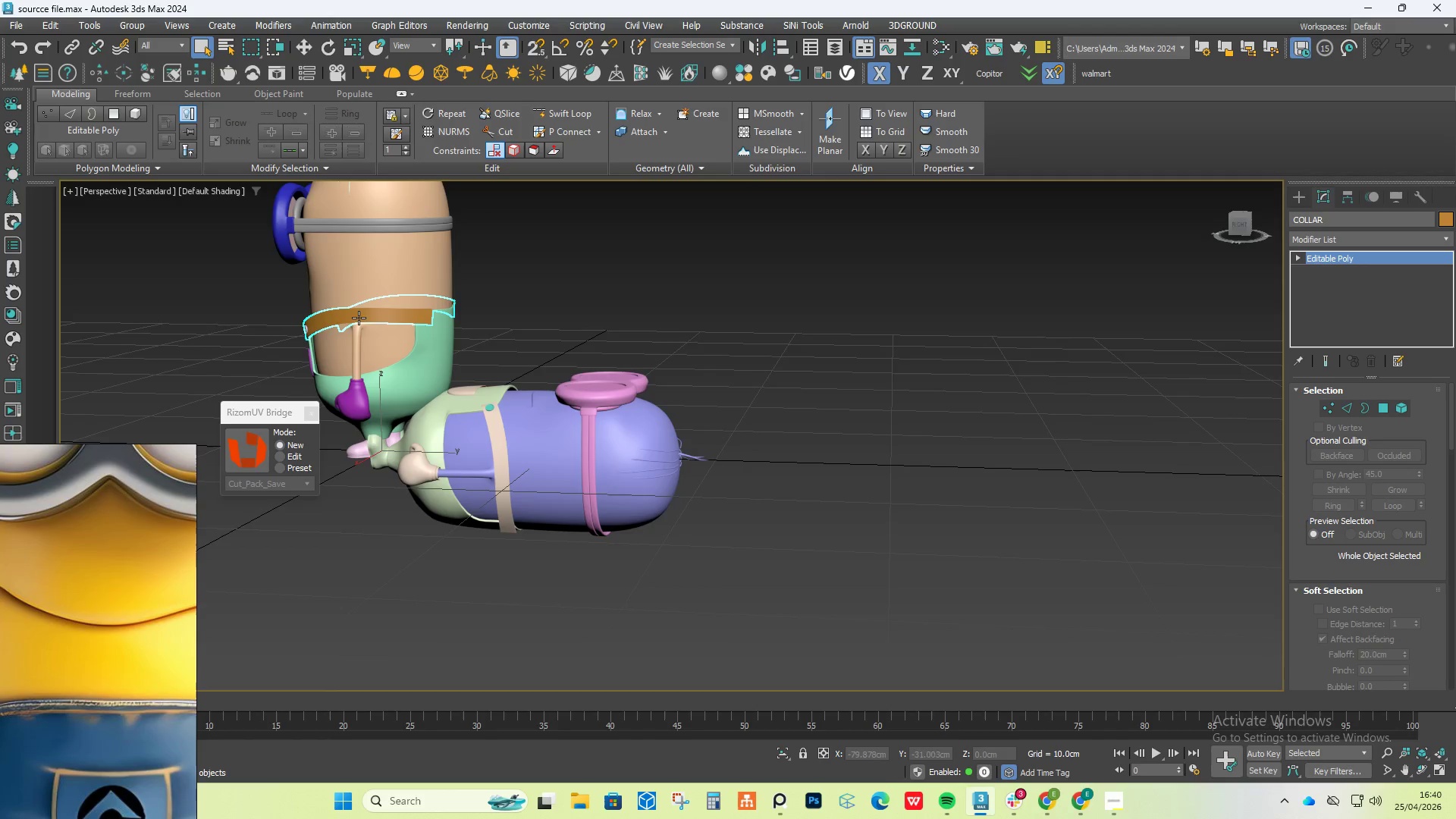 
scroll: coordinate [365, 317], scroll_direction: down, amount: 1.0
 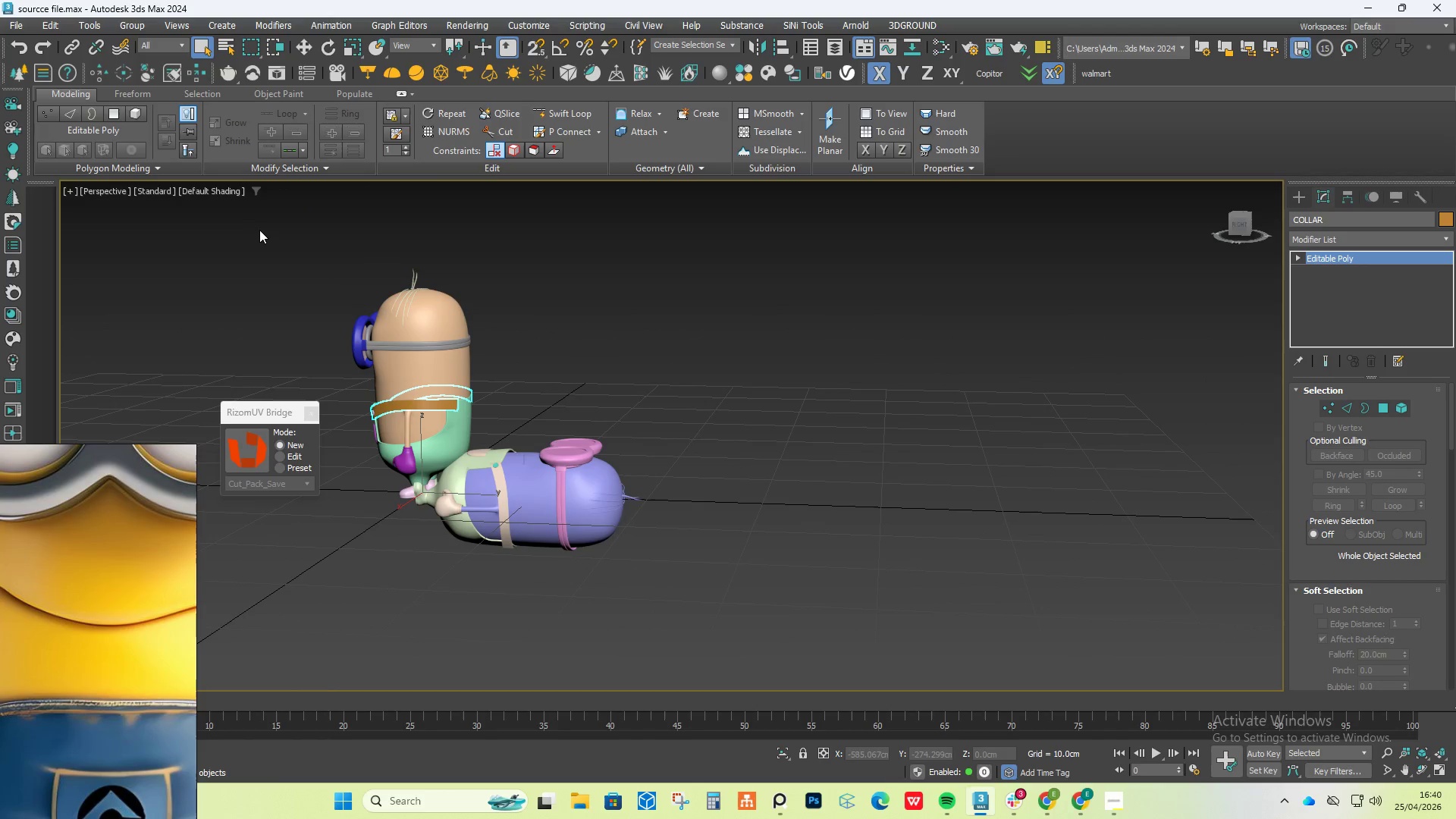 
hold_key(key=AltLeft, duration=0.84)
 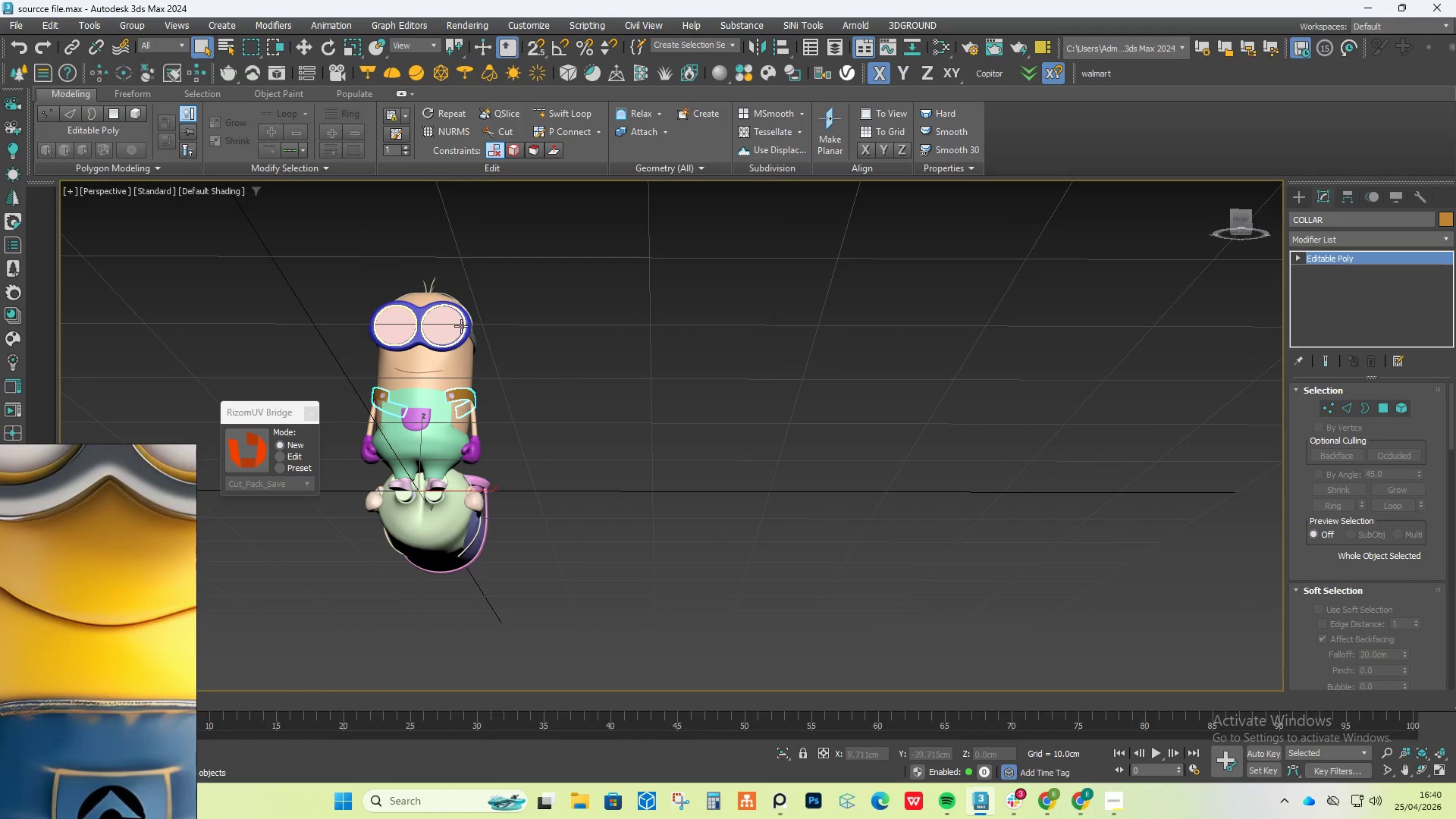 
hold_key(key=AltLeft, duration=0.92)
 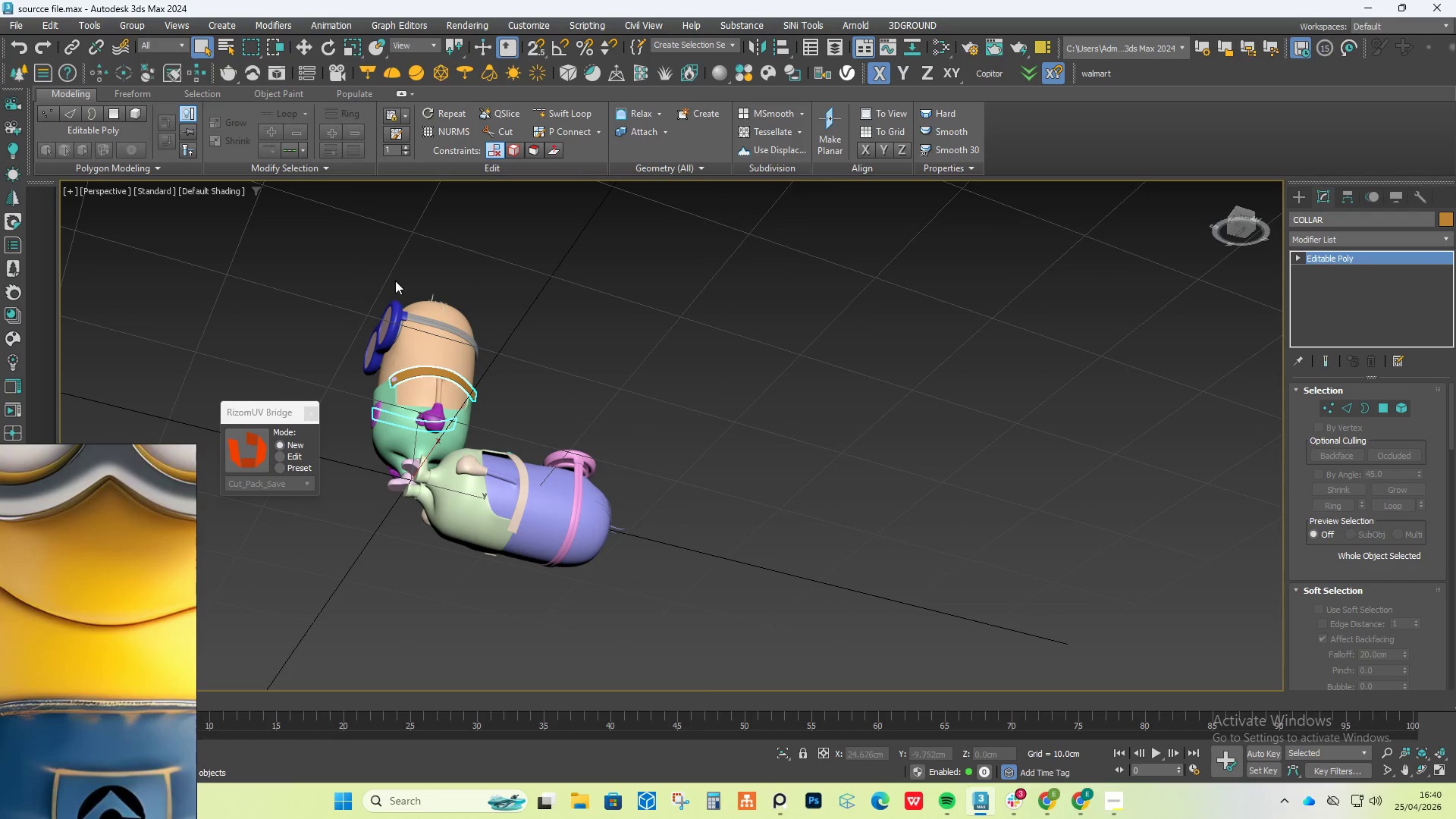 
left_click([394, 323])
 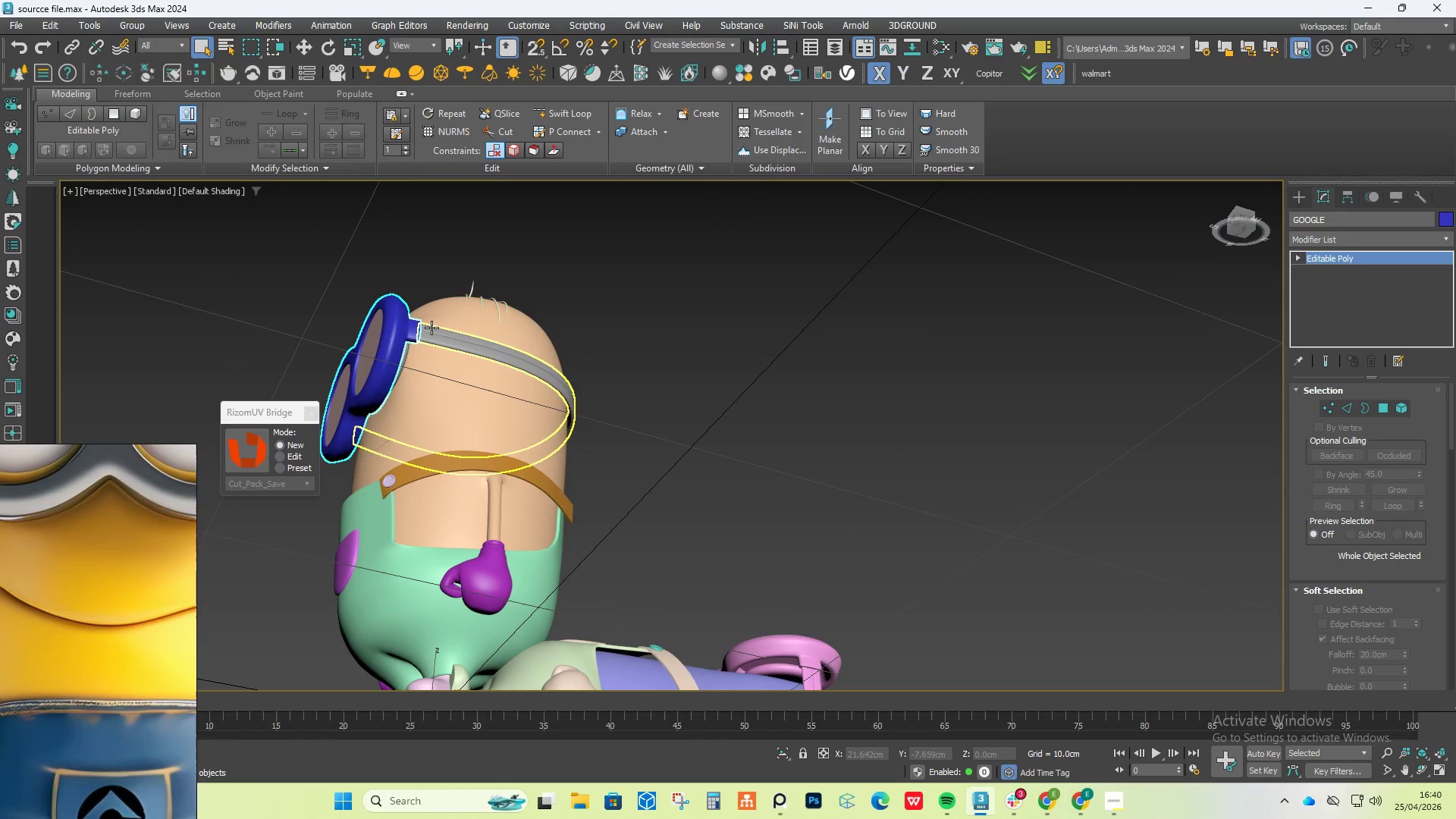 
scroll: coordinate [398, 308], scroll_direction: up, amount: 2.0
 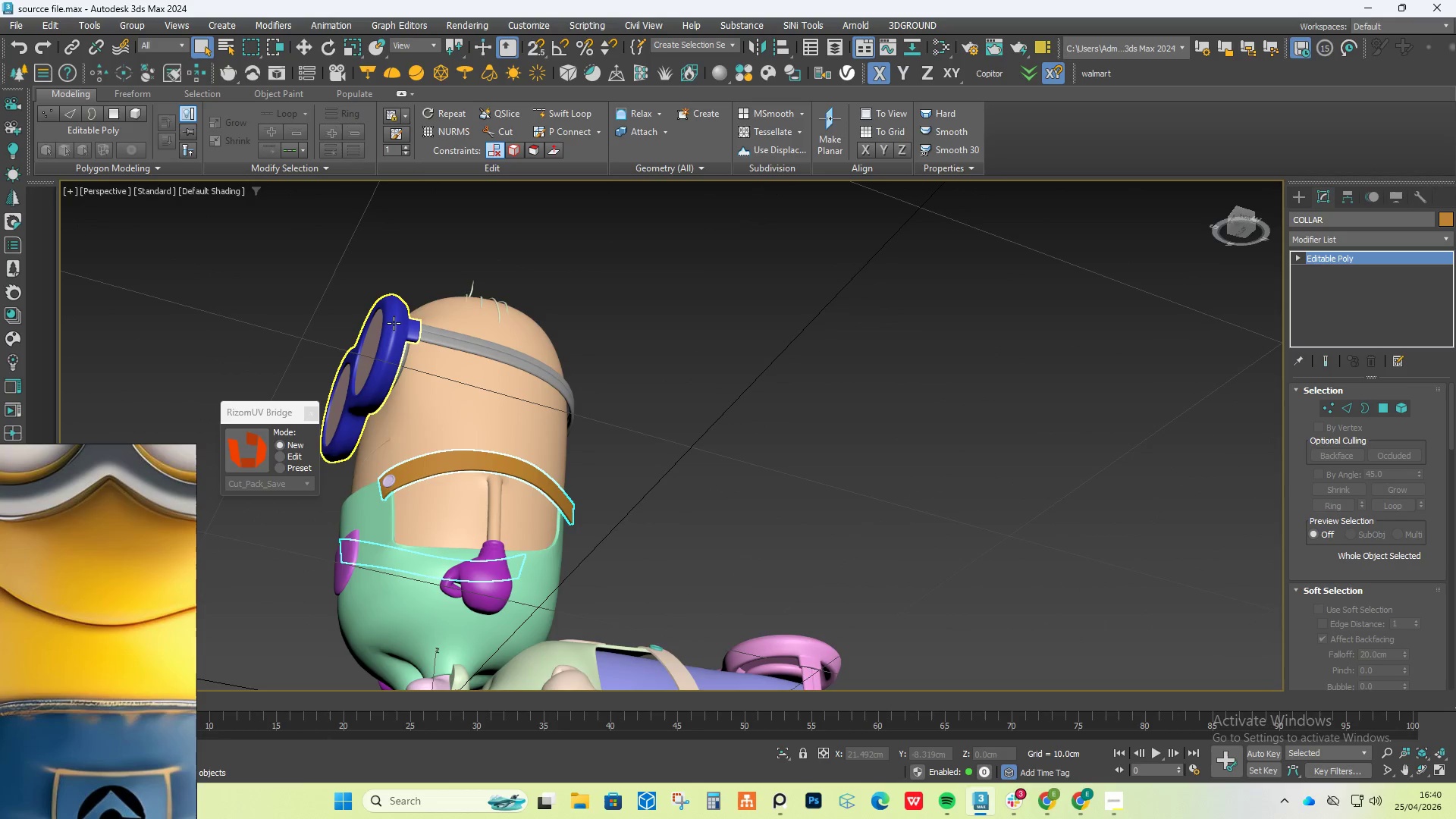 
hold_key(key=ControlLeft, duration=0.95)
double_click([454, 308])
 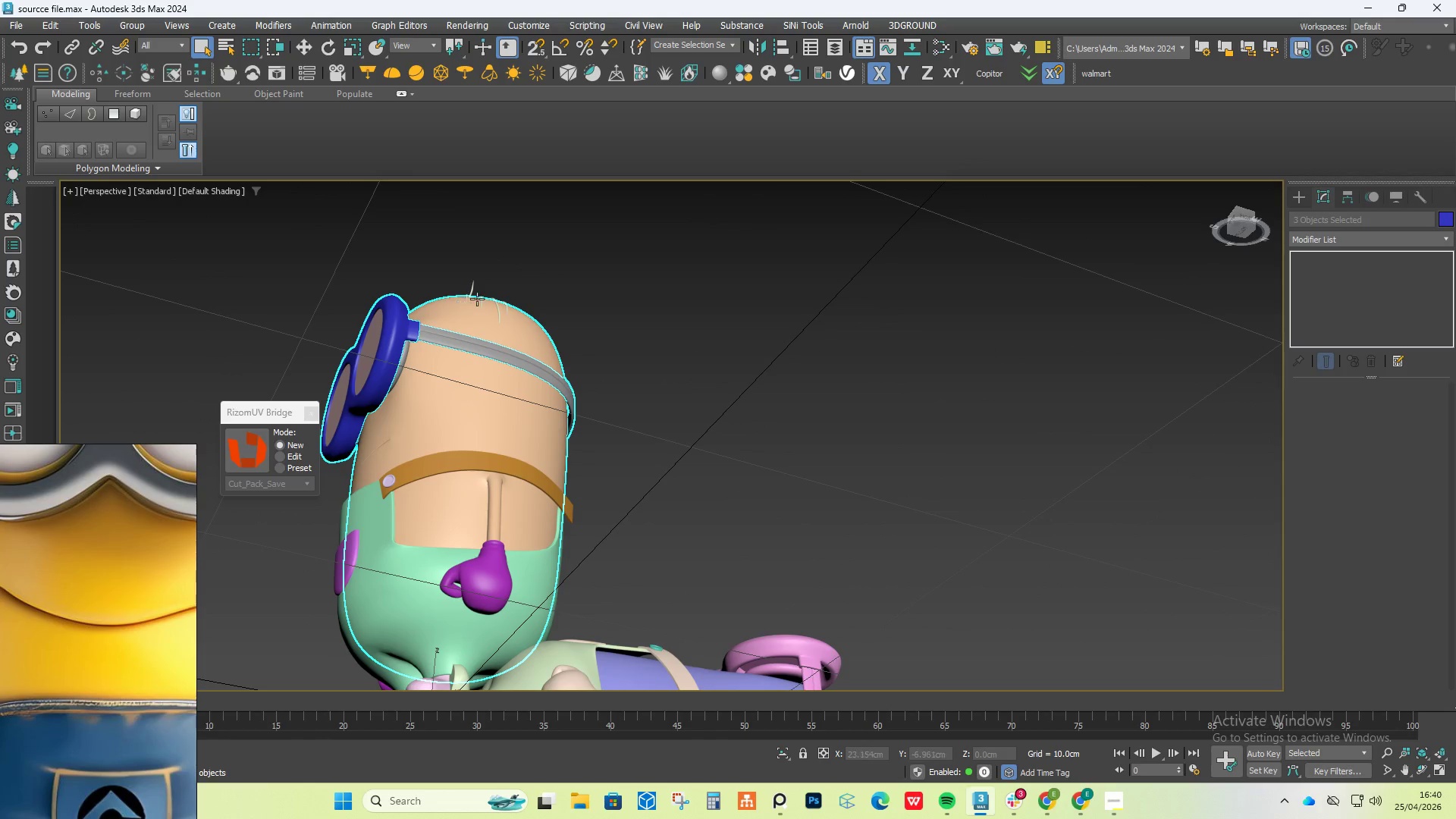 
hold_key(key=AltLeft, duration=0.42)
 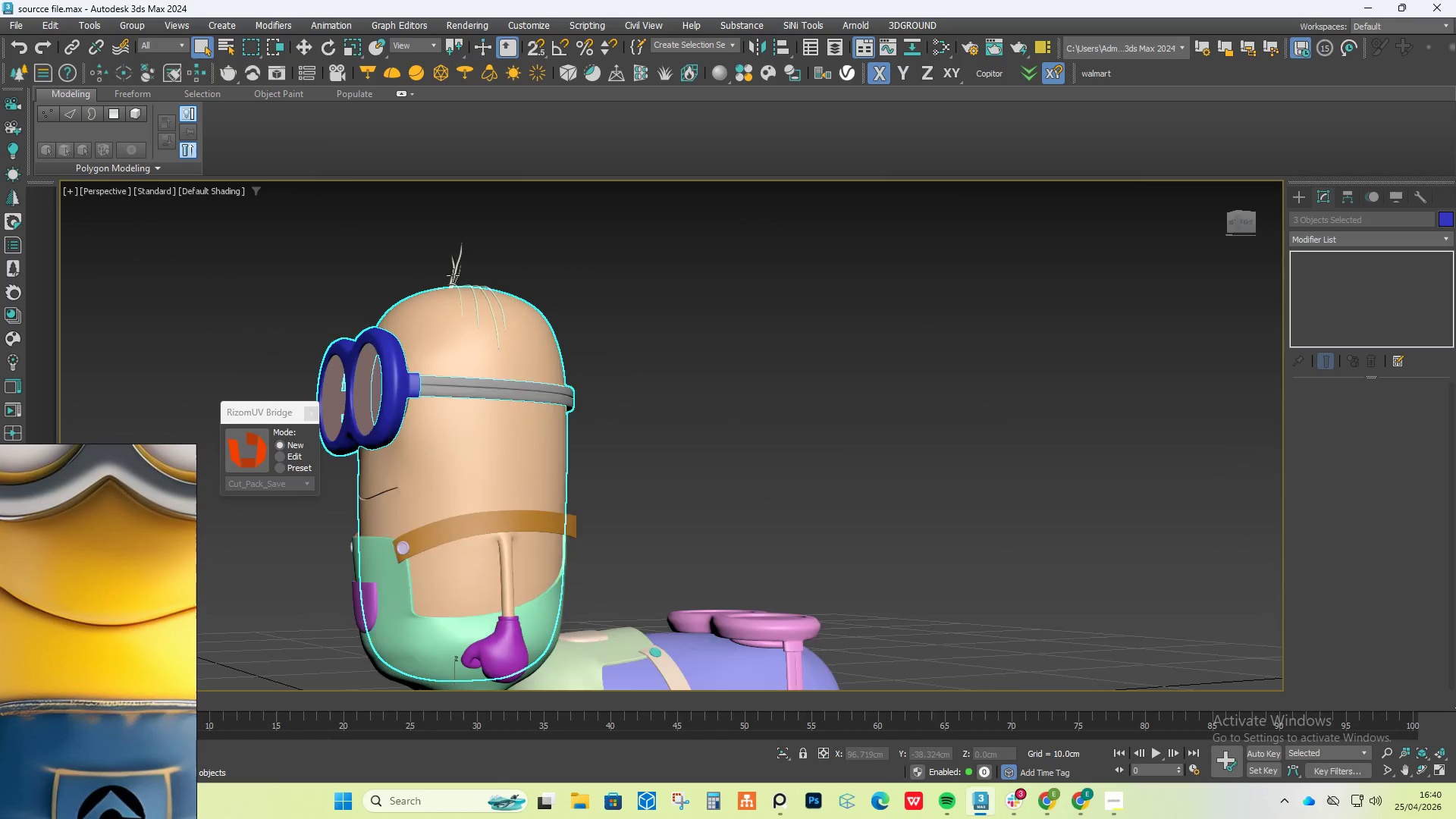 
hold_key(key=ControlLeft, duration=1.28)
 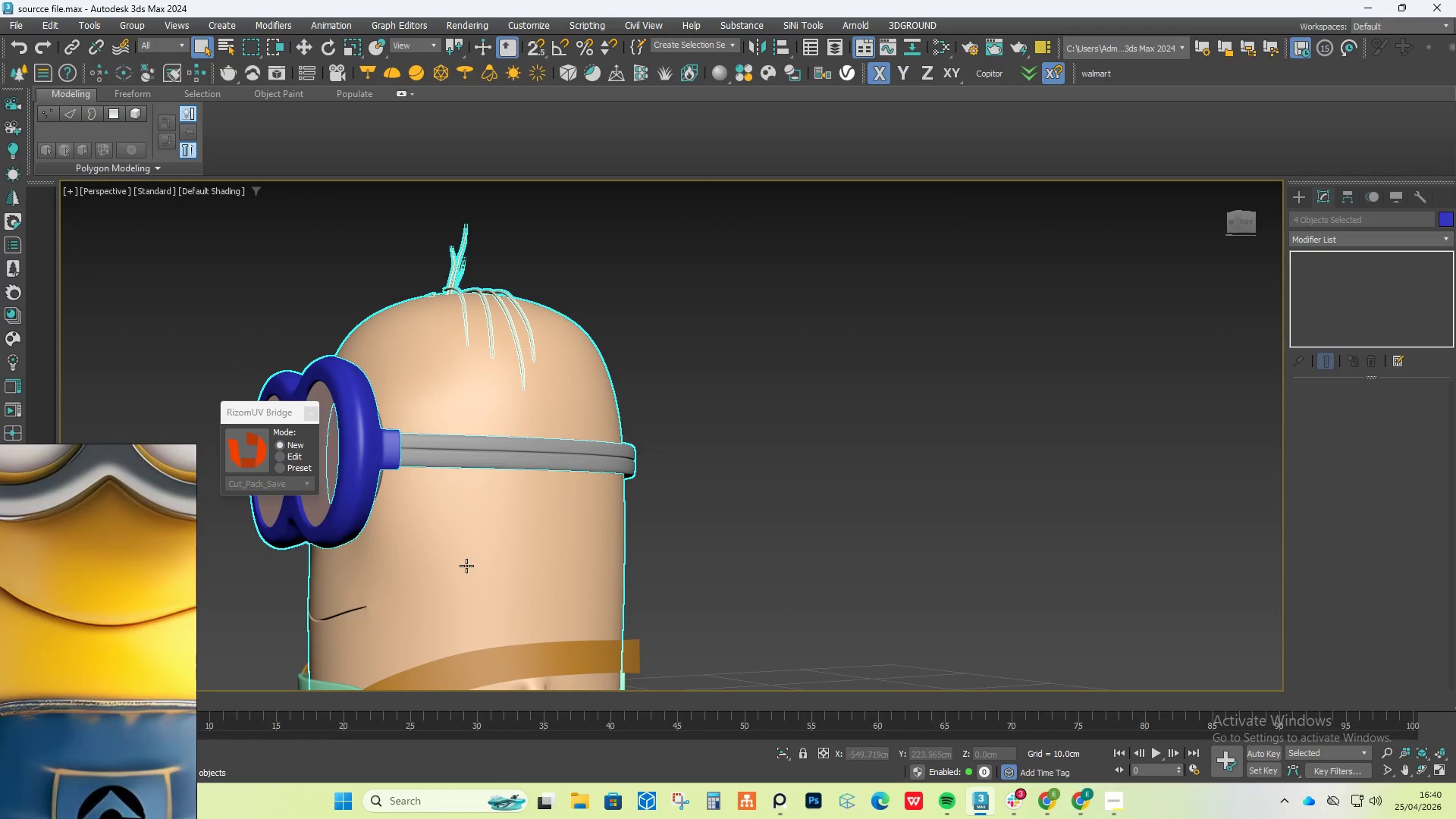 
scroll: coordinate [453, 277], scroll_direction: up, amount: 1.0
 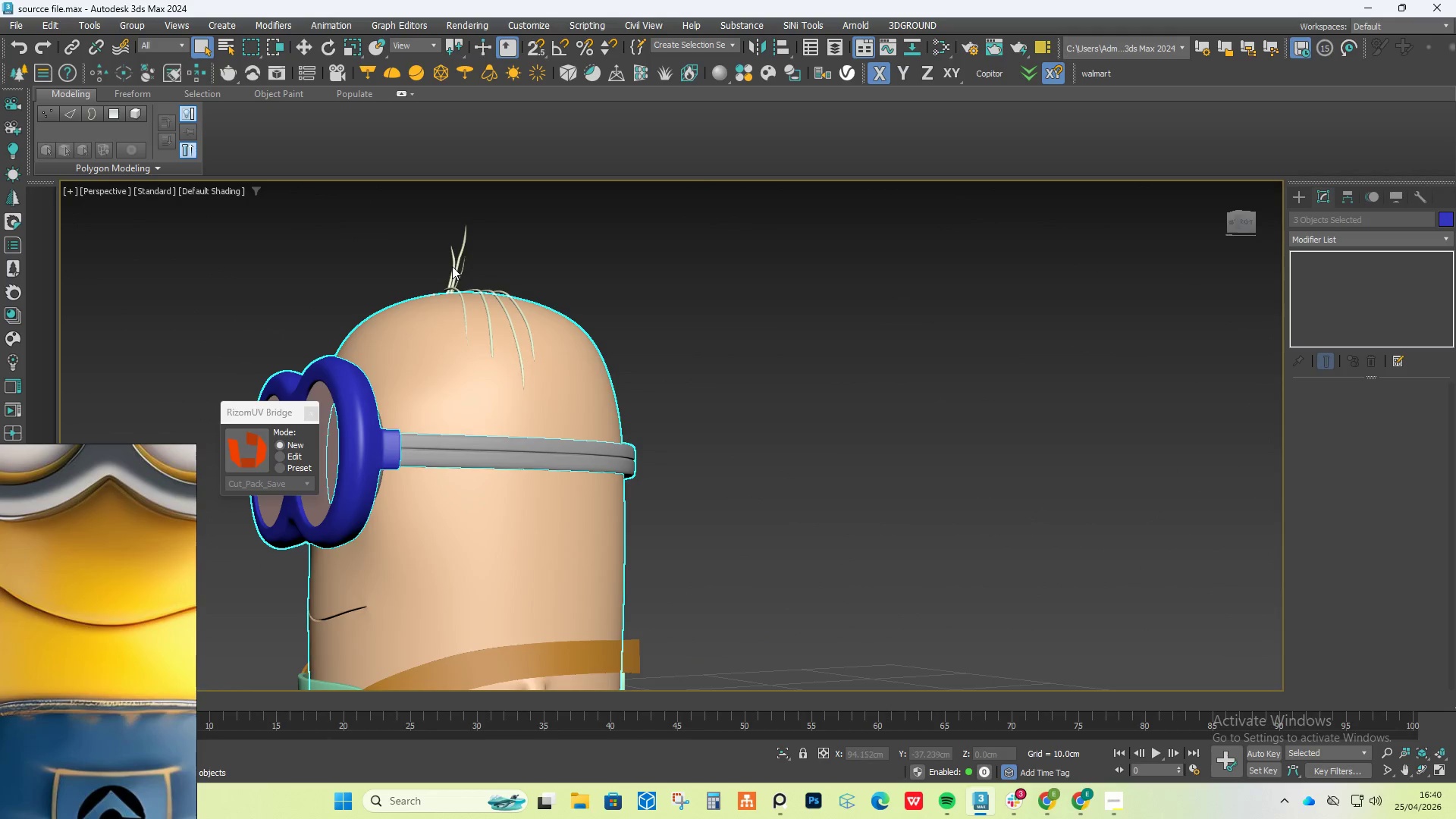 
left_click([452, 266])
 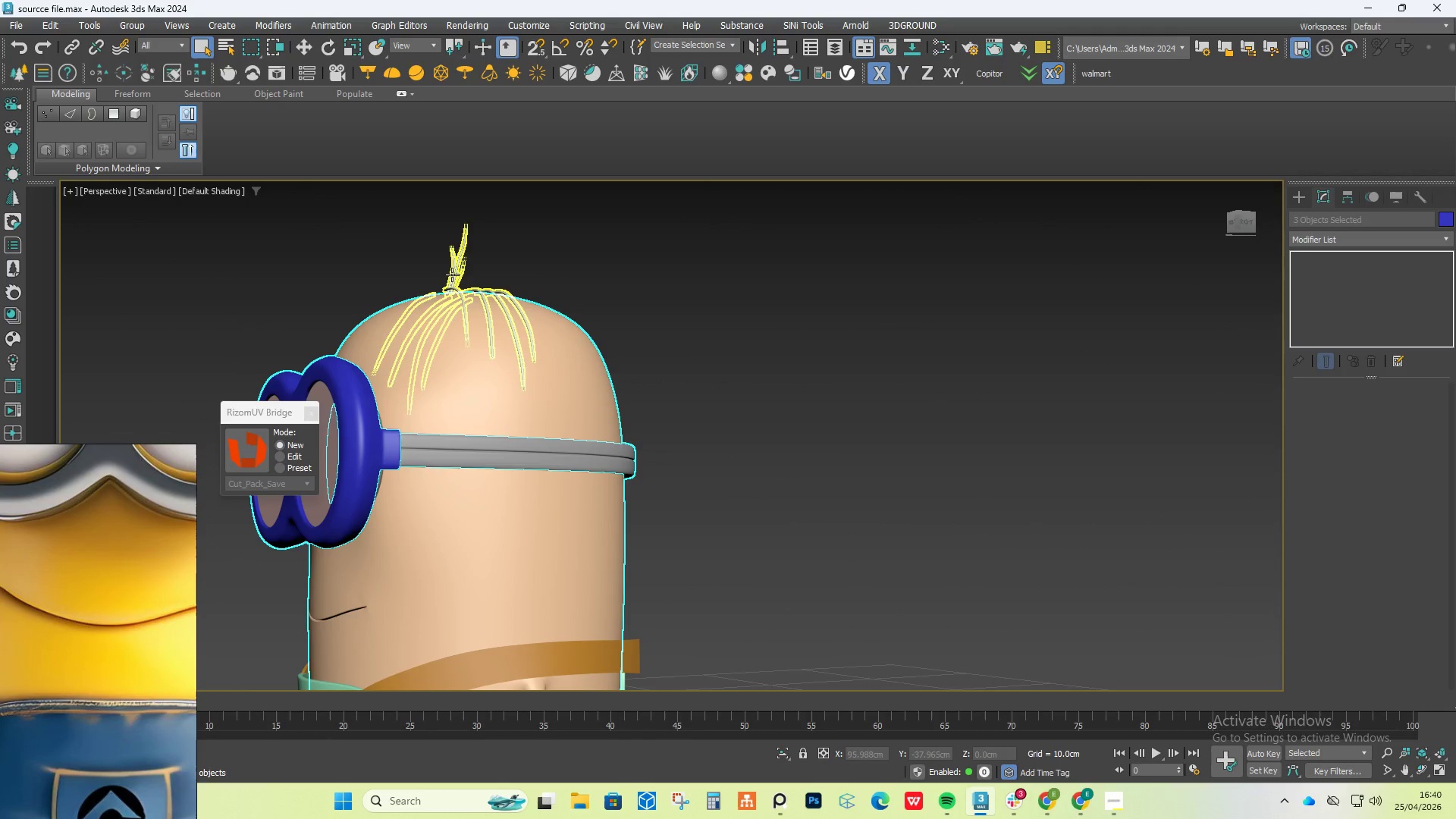 
left_click([452, 275])
 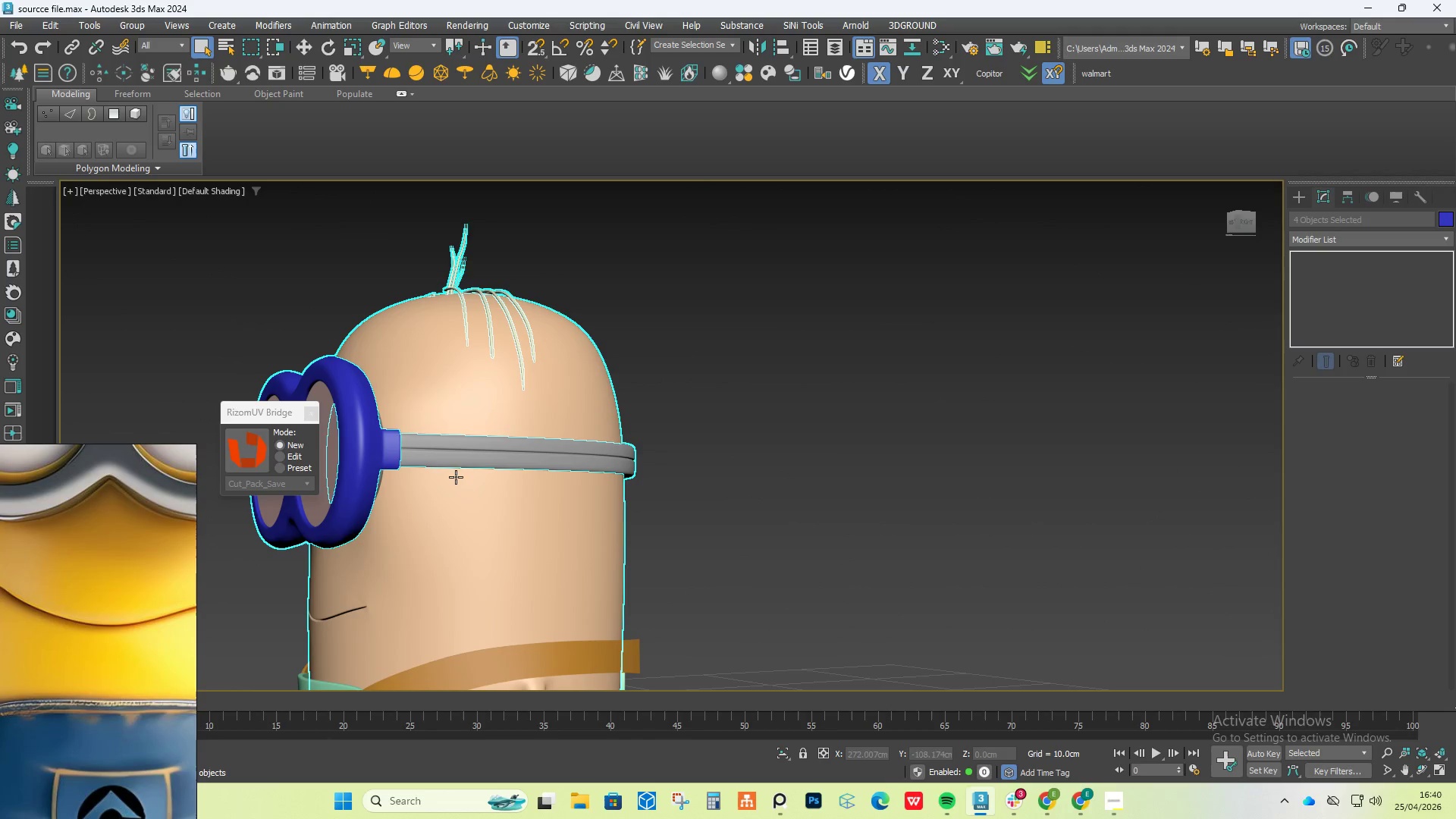 
hold_key(key=ControlLeft, duration=0.59)
left_click([466, 566])
 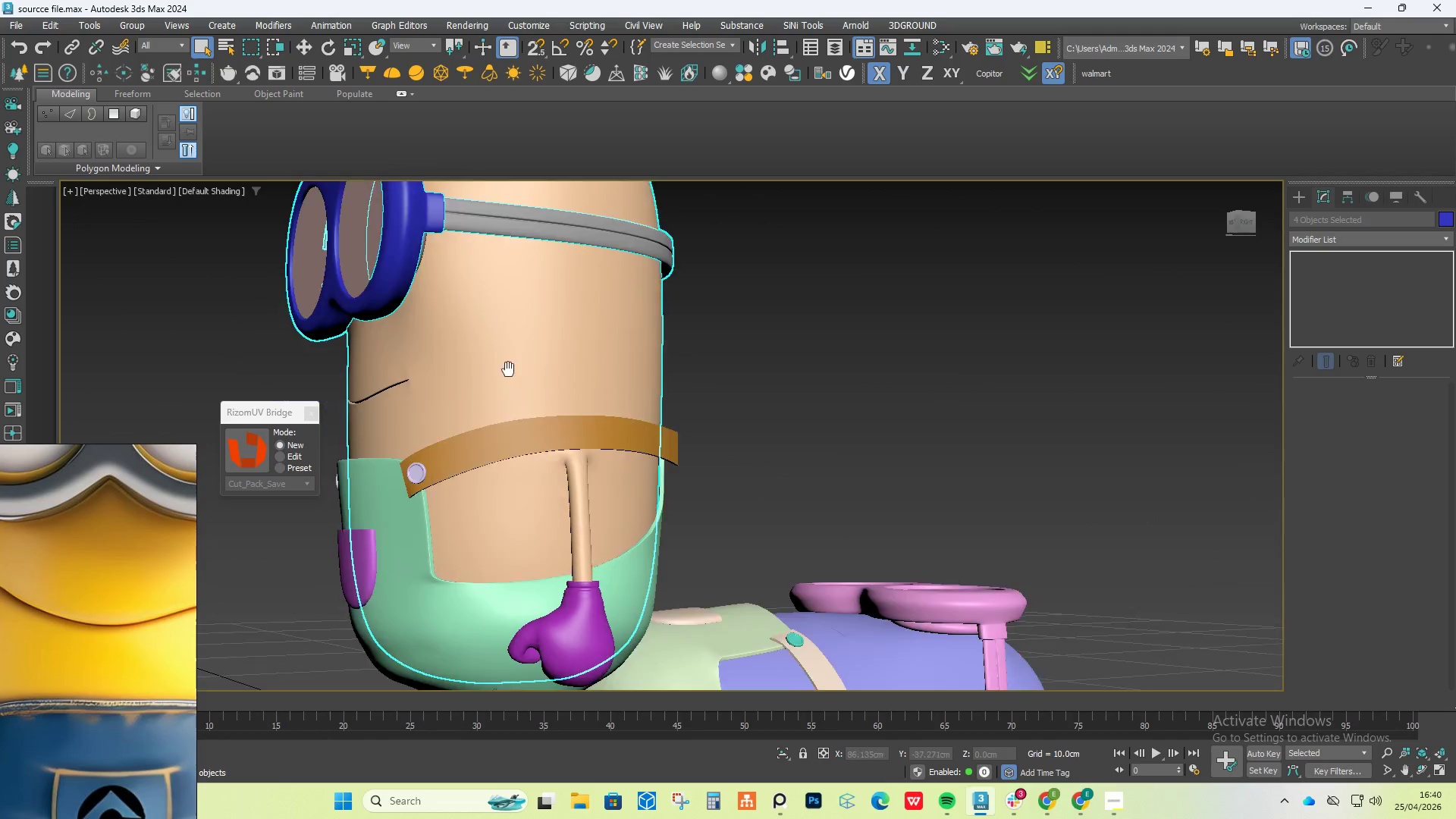 
hold_key(key=ControlLeft, duration=2.42)
left_click([507, 439])
 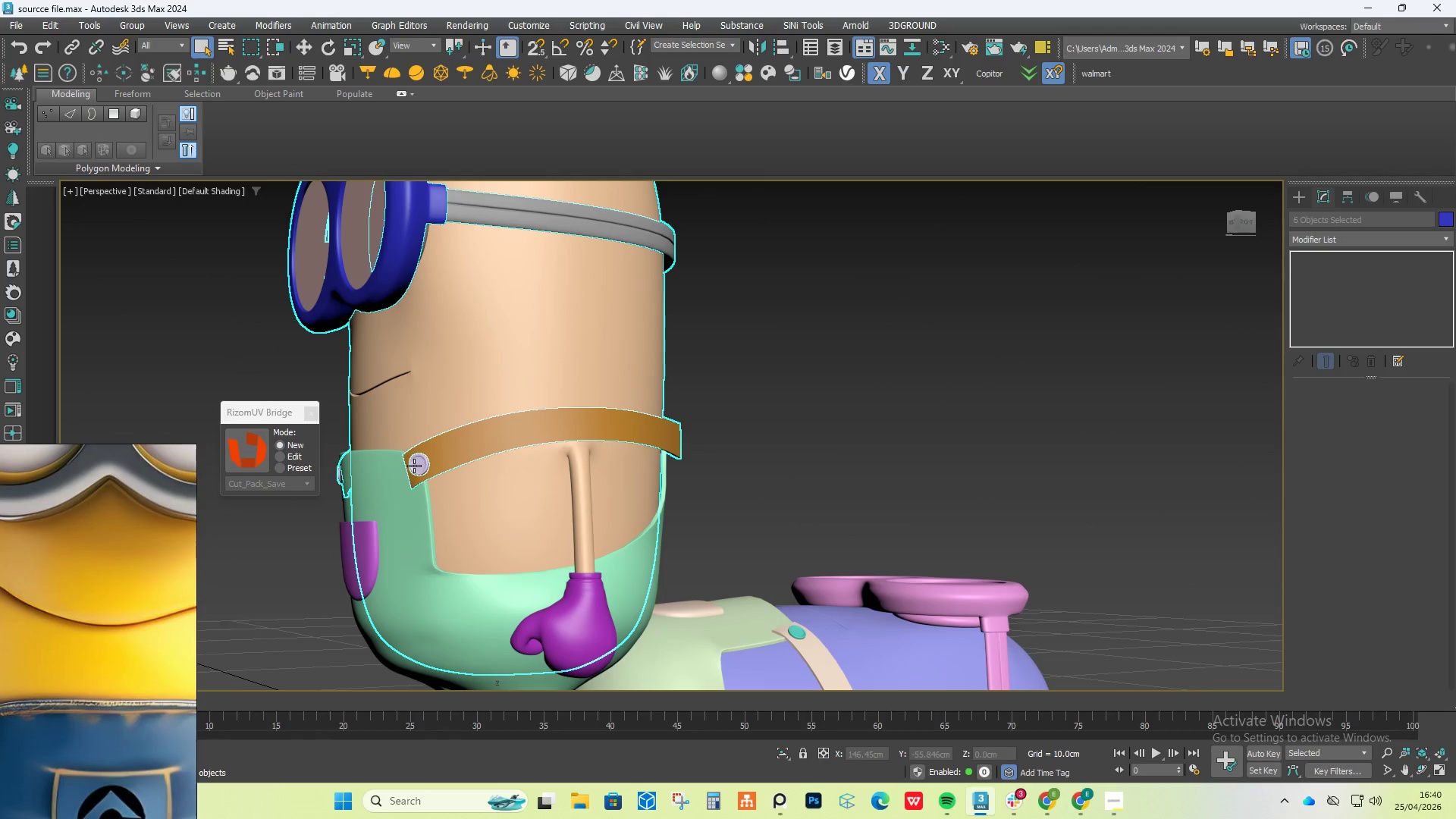 
double_click([397, 538])
 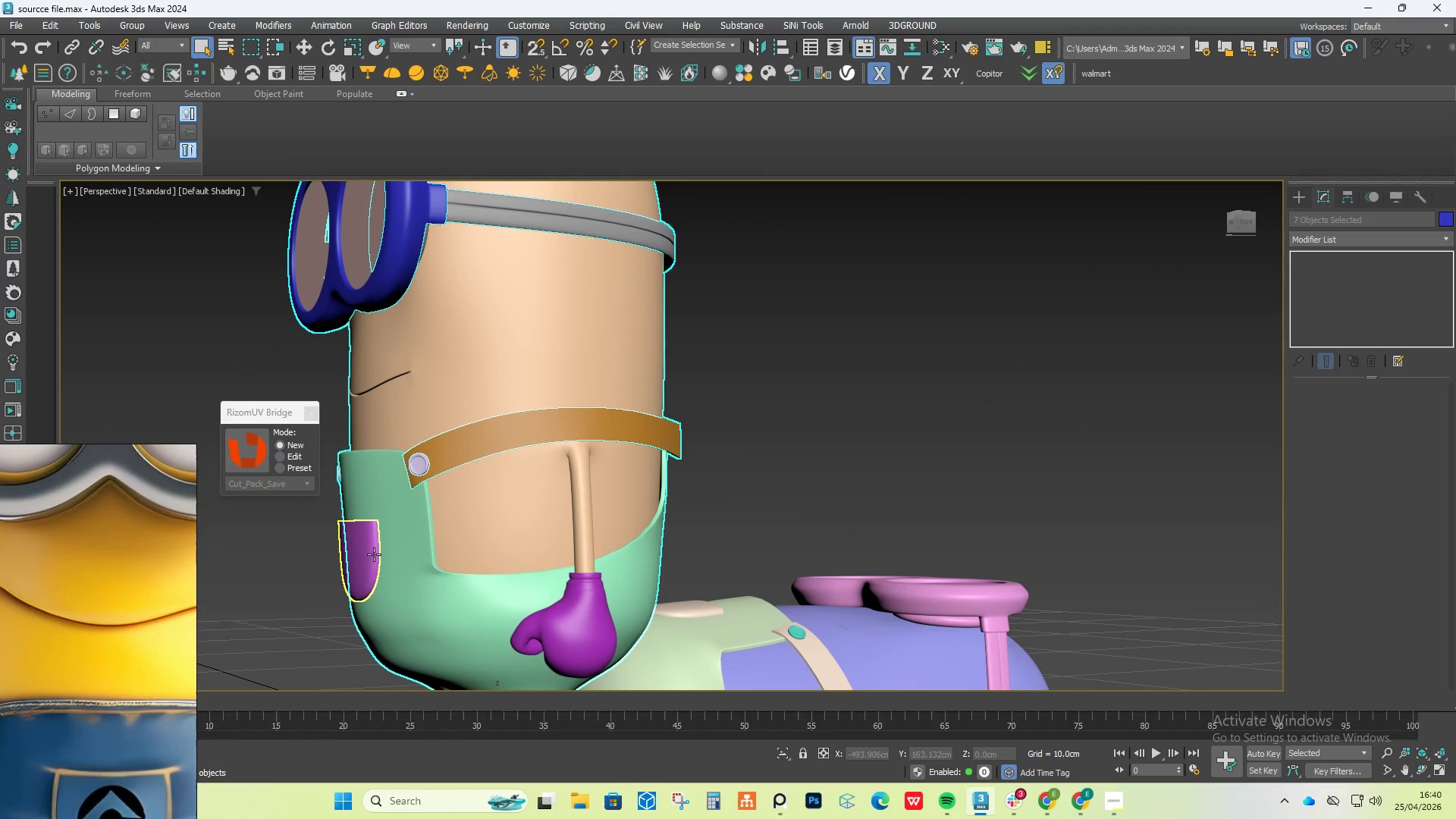 
left_click([374, 554])
 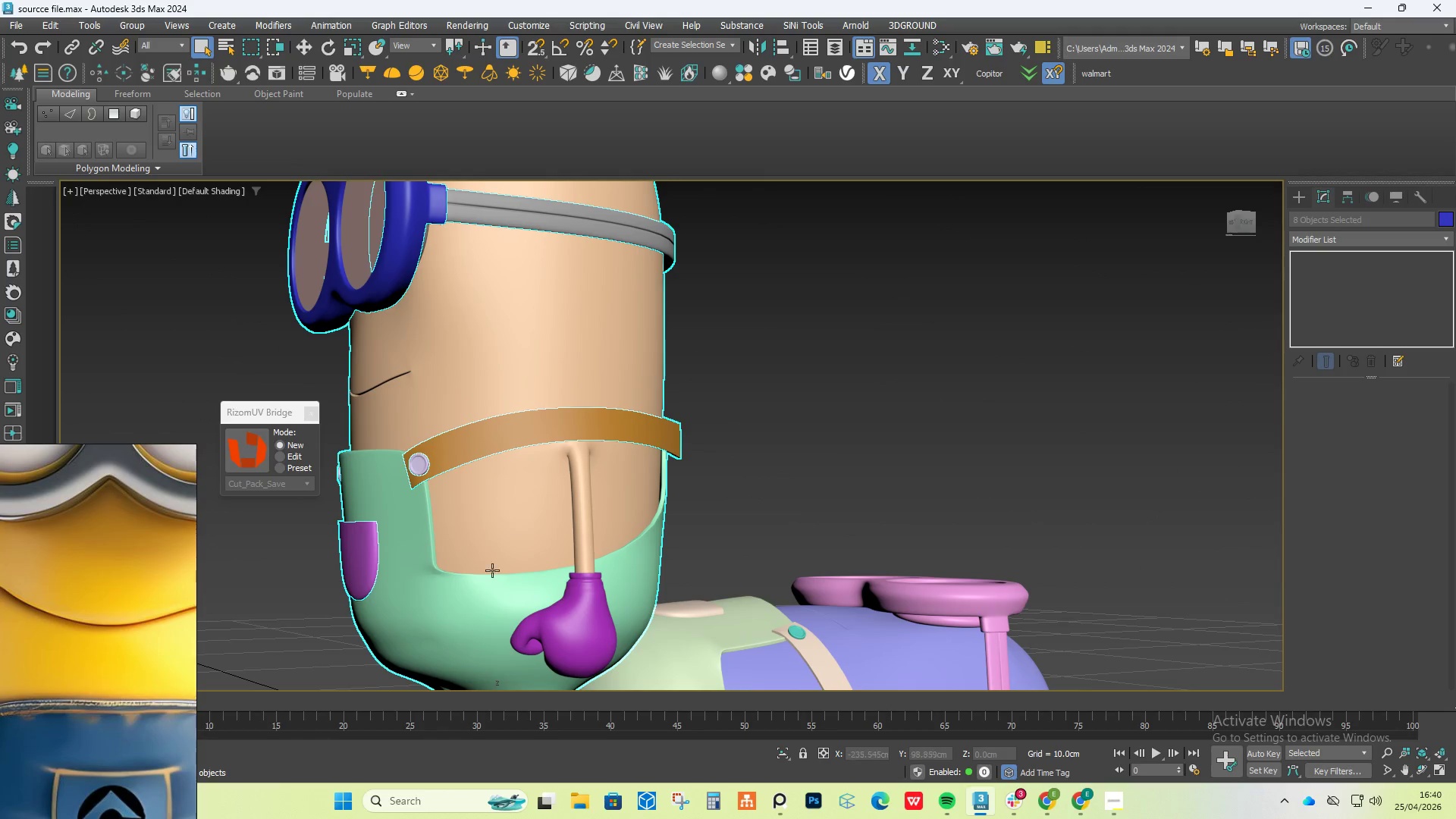 
scroll: coordinate [495, 573], scroll_direction: down, amount: 1.0
 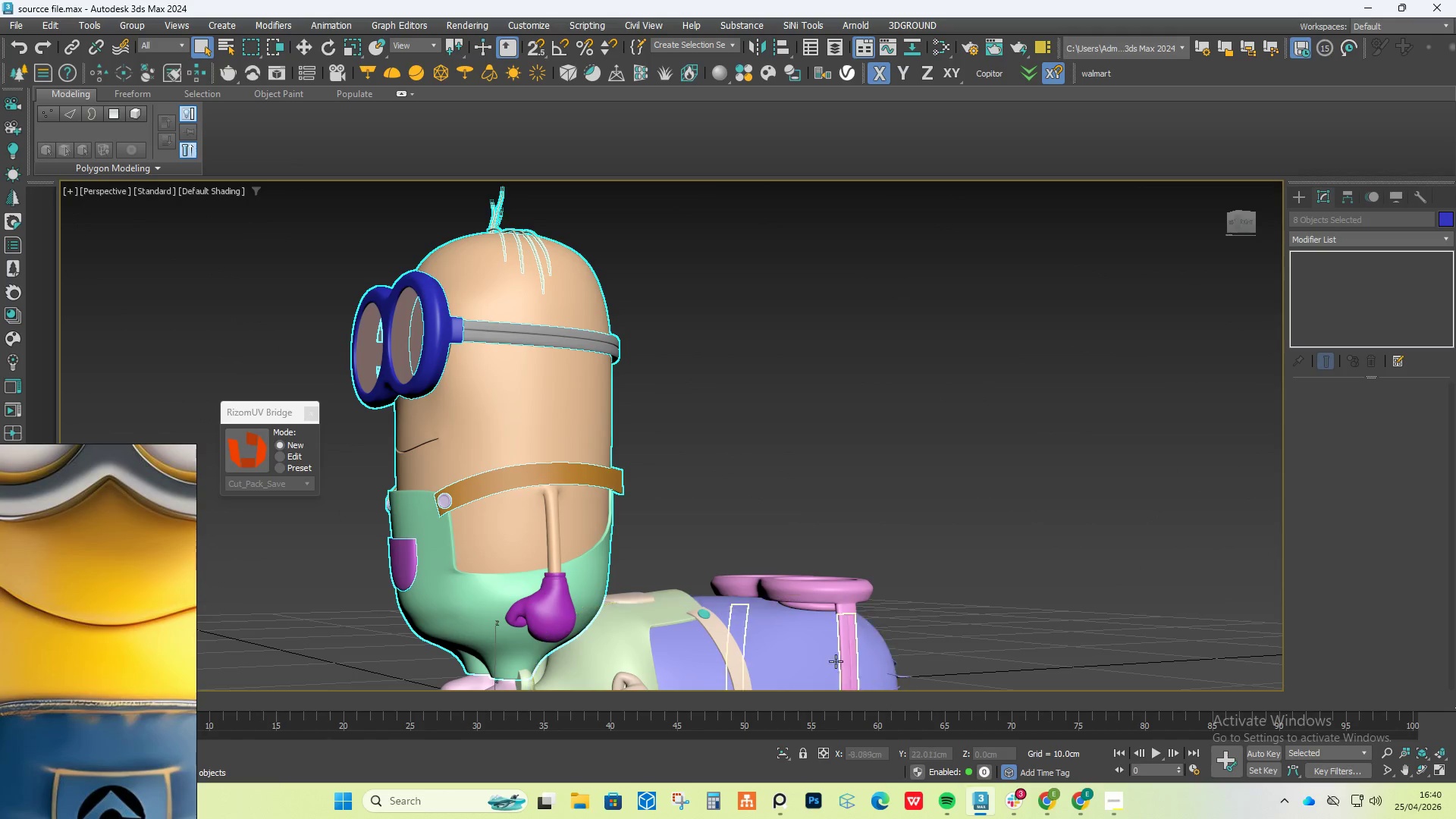 
left_click([824, 654])
 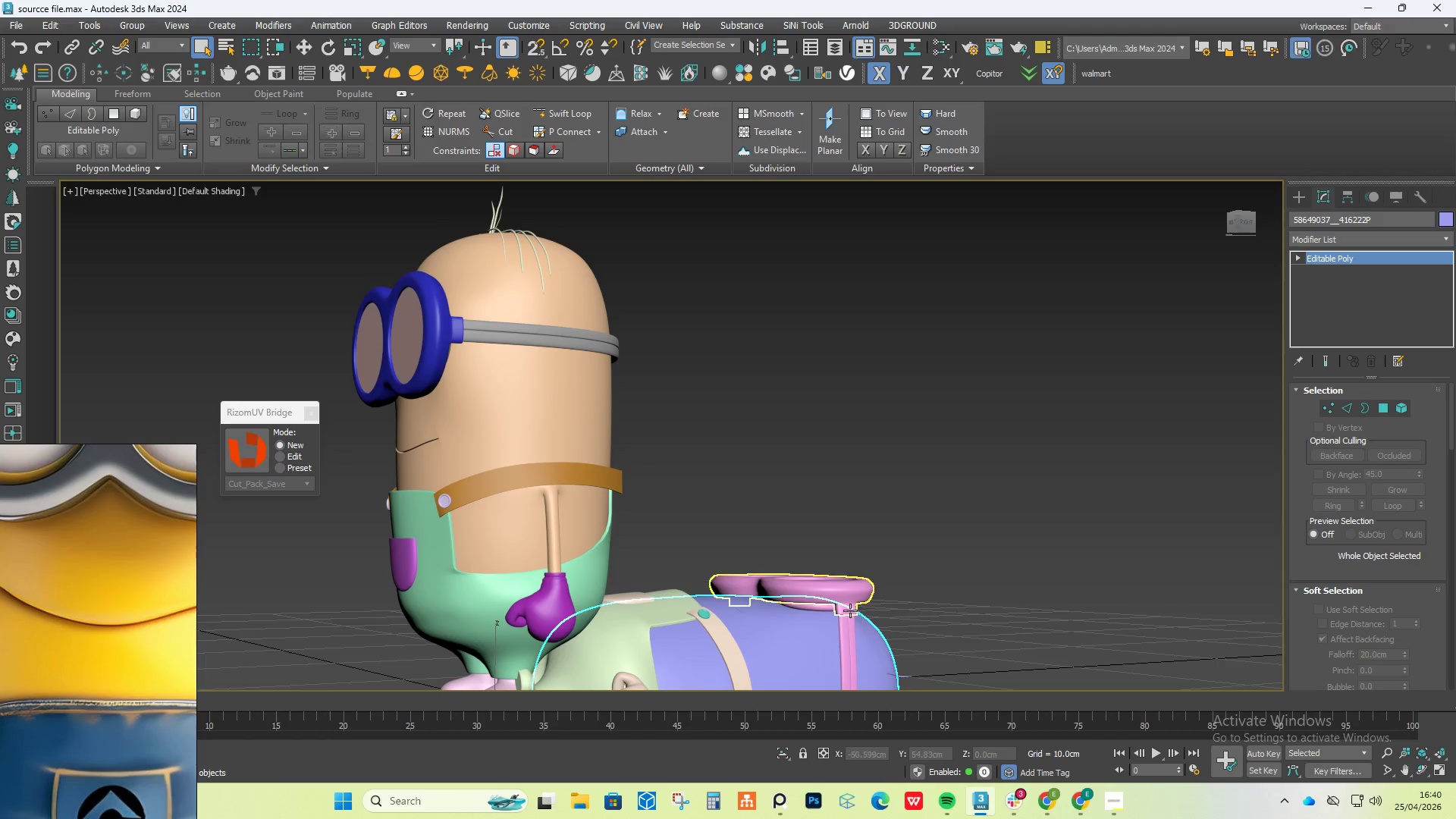 
left_click([838, 592])
 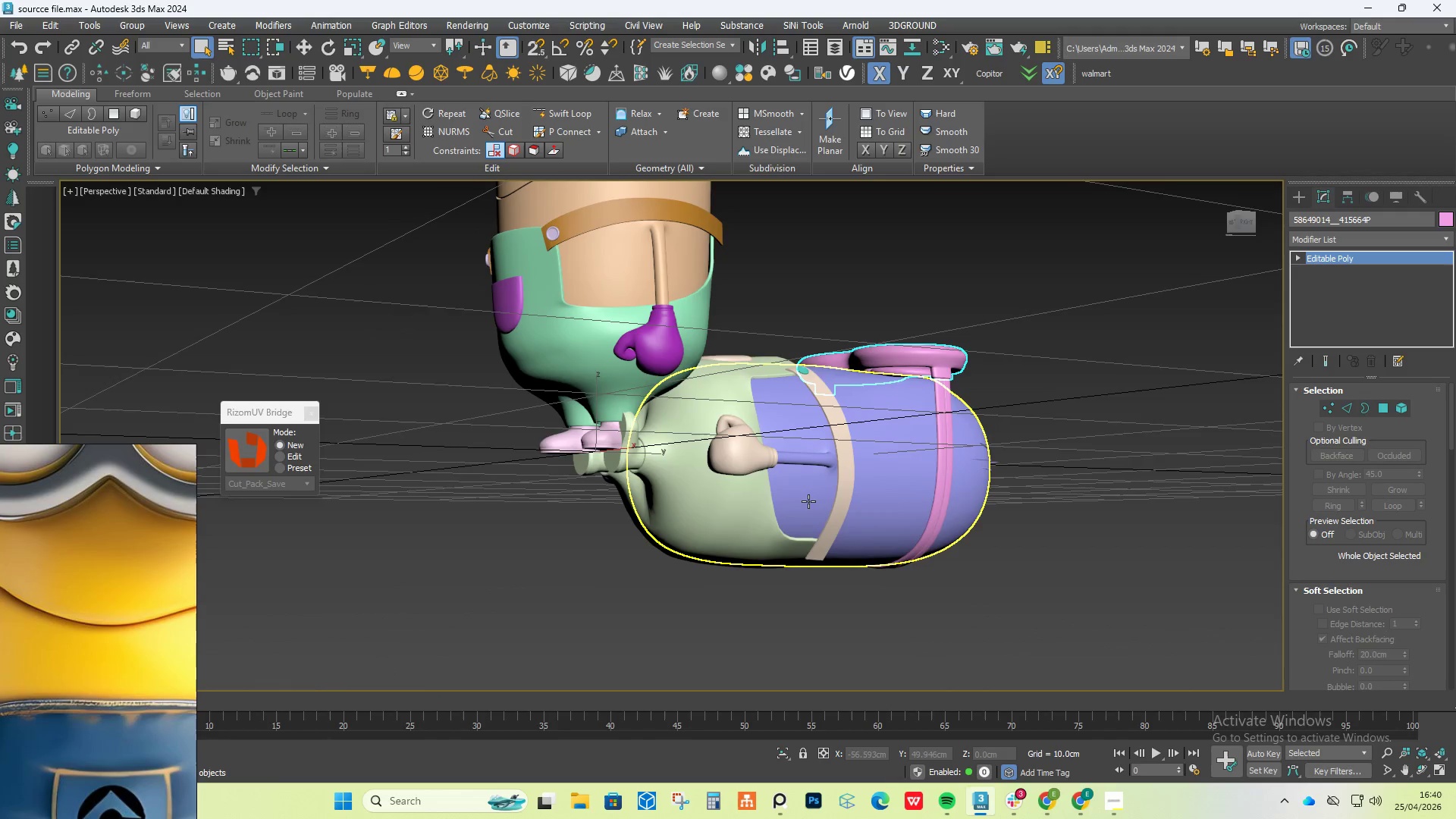 
left_click([730, 483])
 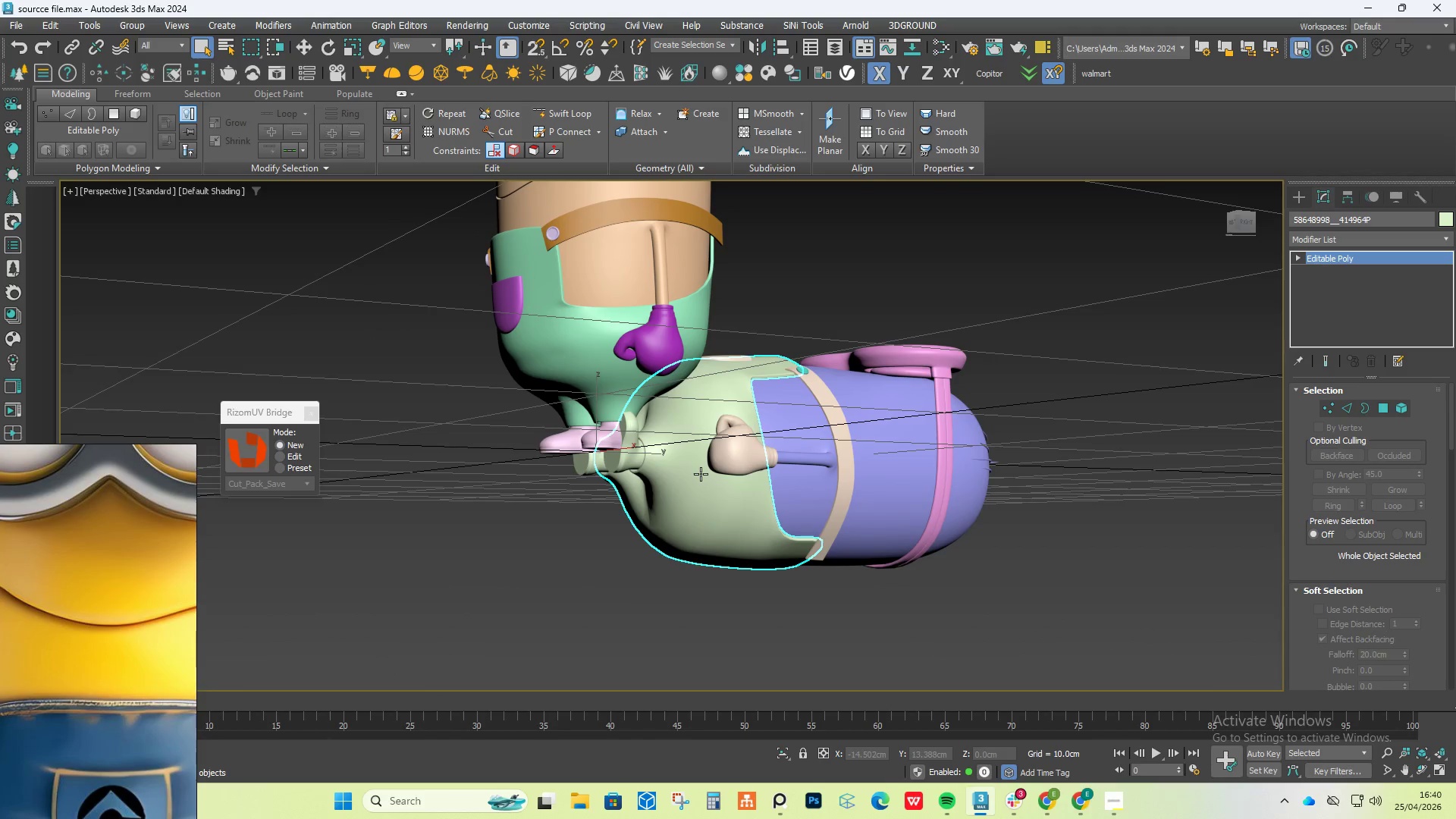 
key(Alt+AltLeft)
 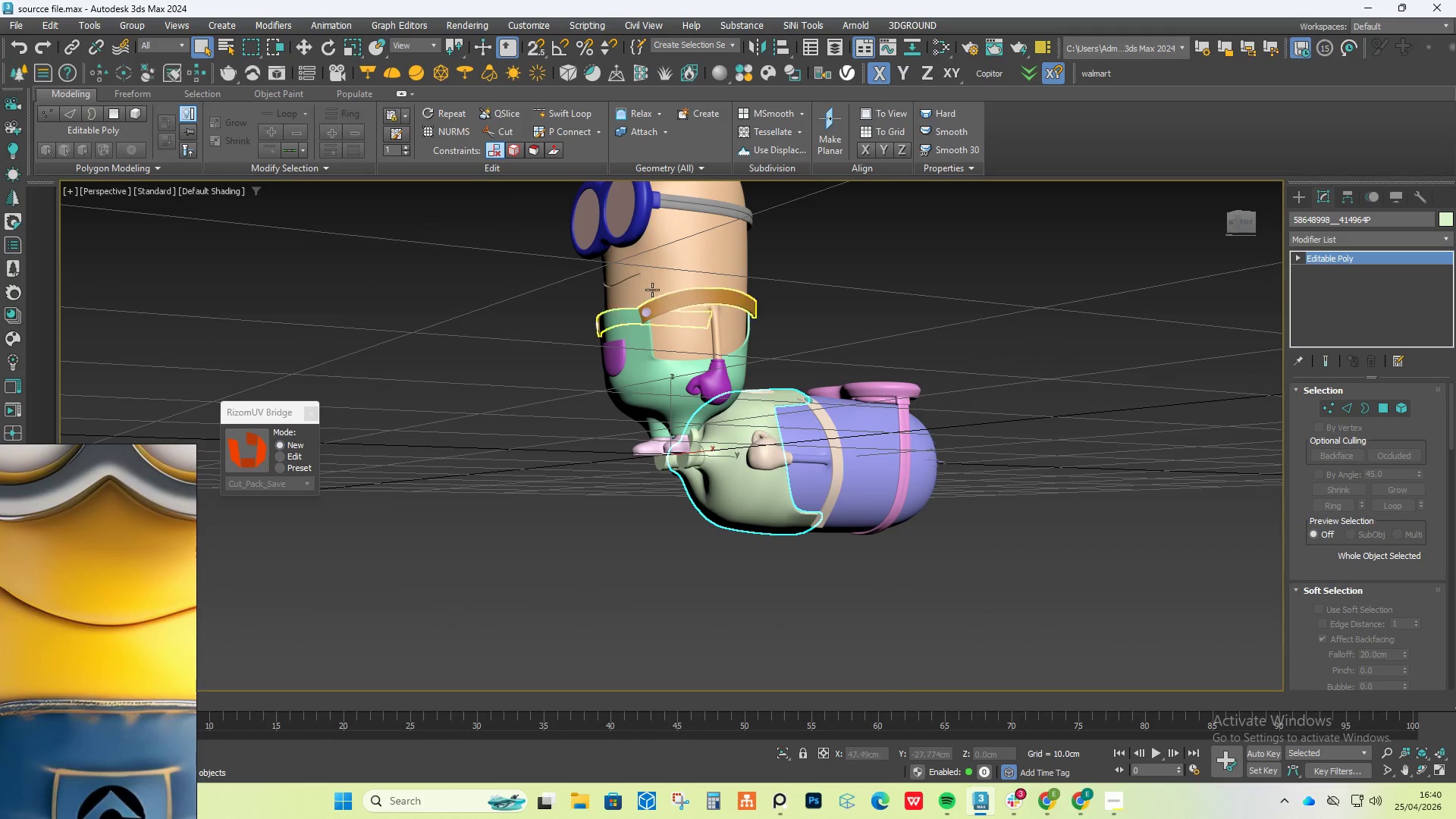 
scroll: coordinate [821, 460], scroll_direction: down, amount: 1.0
 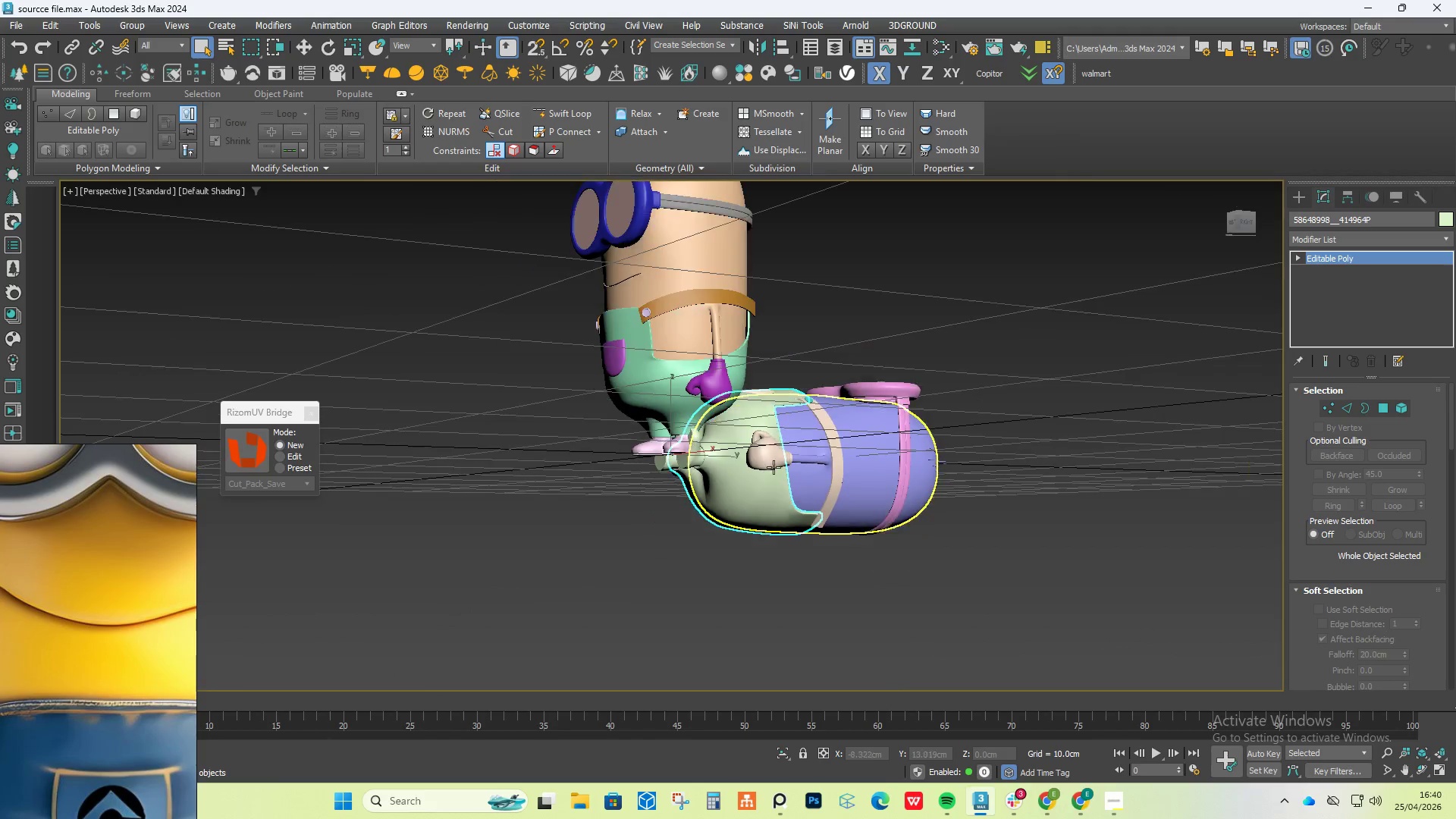 
left_click_drag(start_coordinate=[456, 214], to_coordinate=[778, 391])
 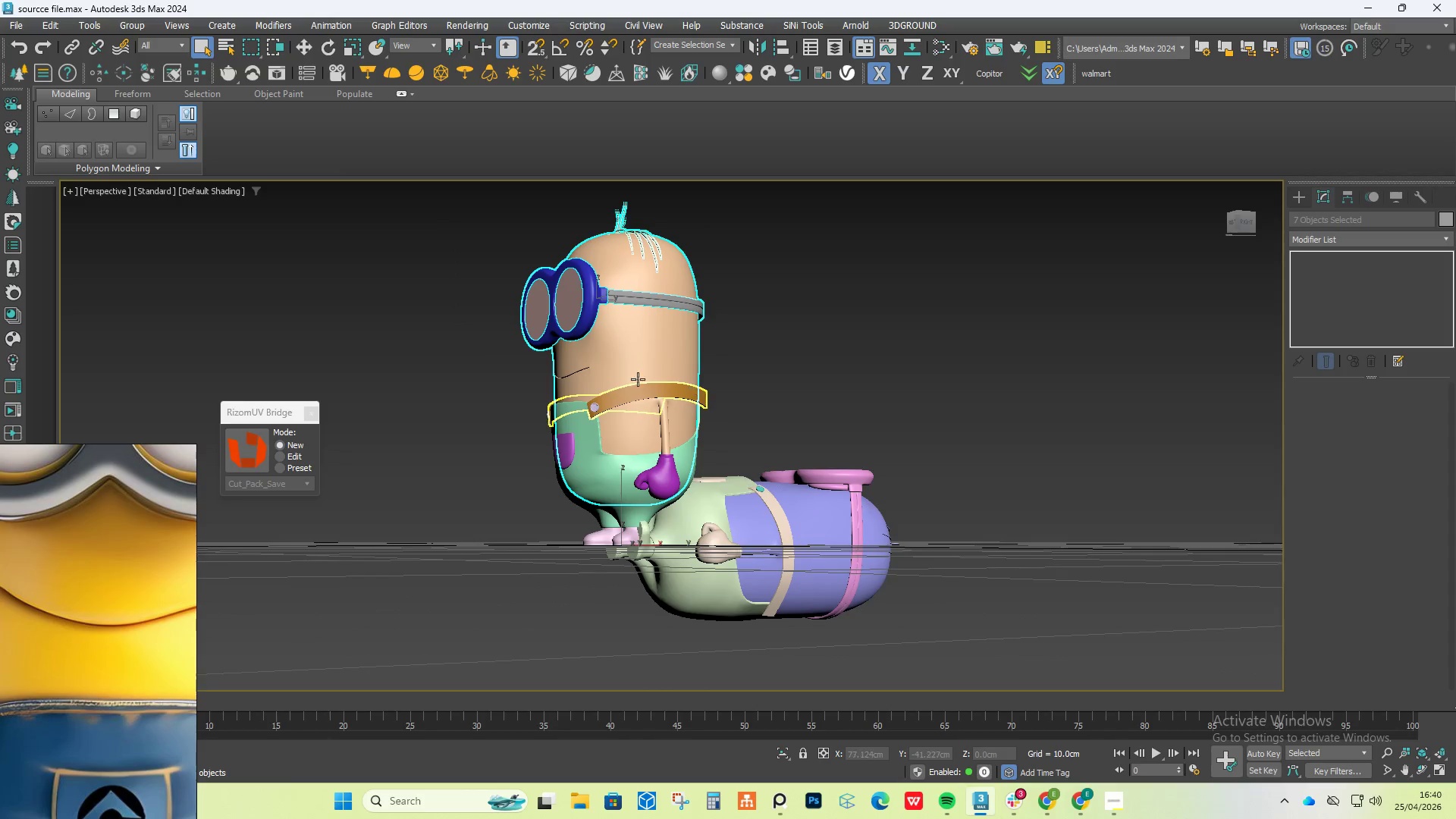 
hold_key(key=ControlLeft, duration=2.52)
left_click_drag(start_coordinate=[441, 342], to_coordinate=[736, 412])
 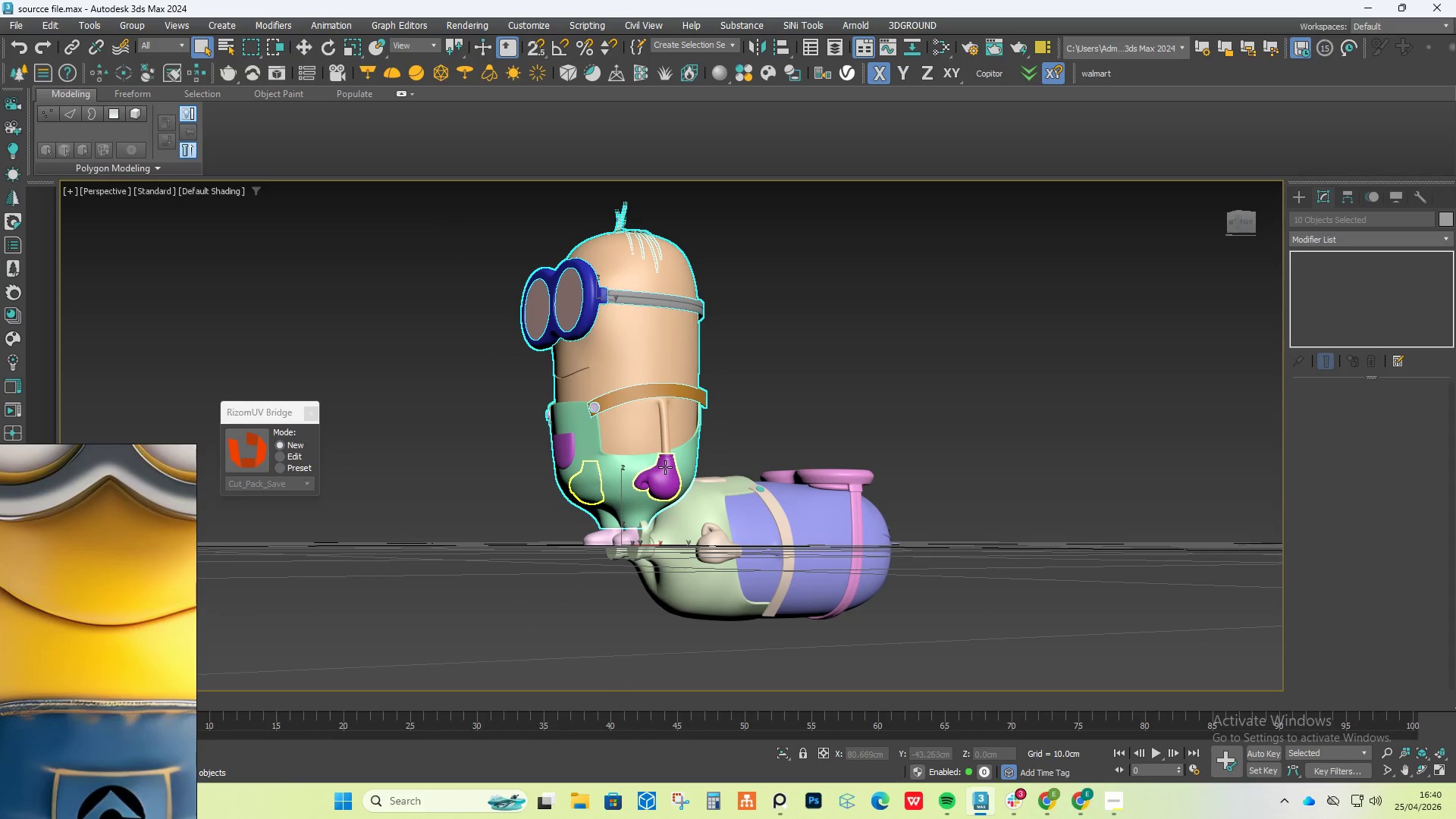 
left_click([665, 467])
 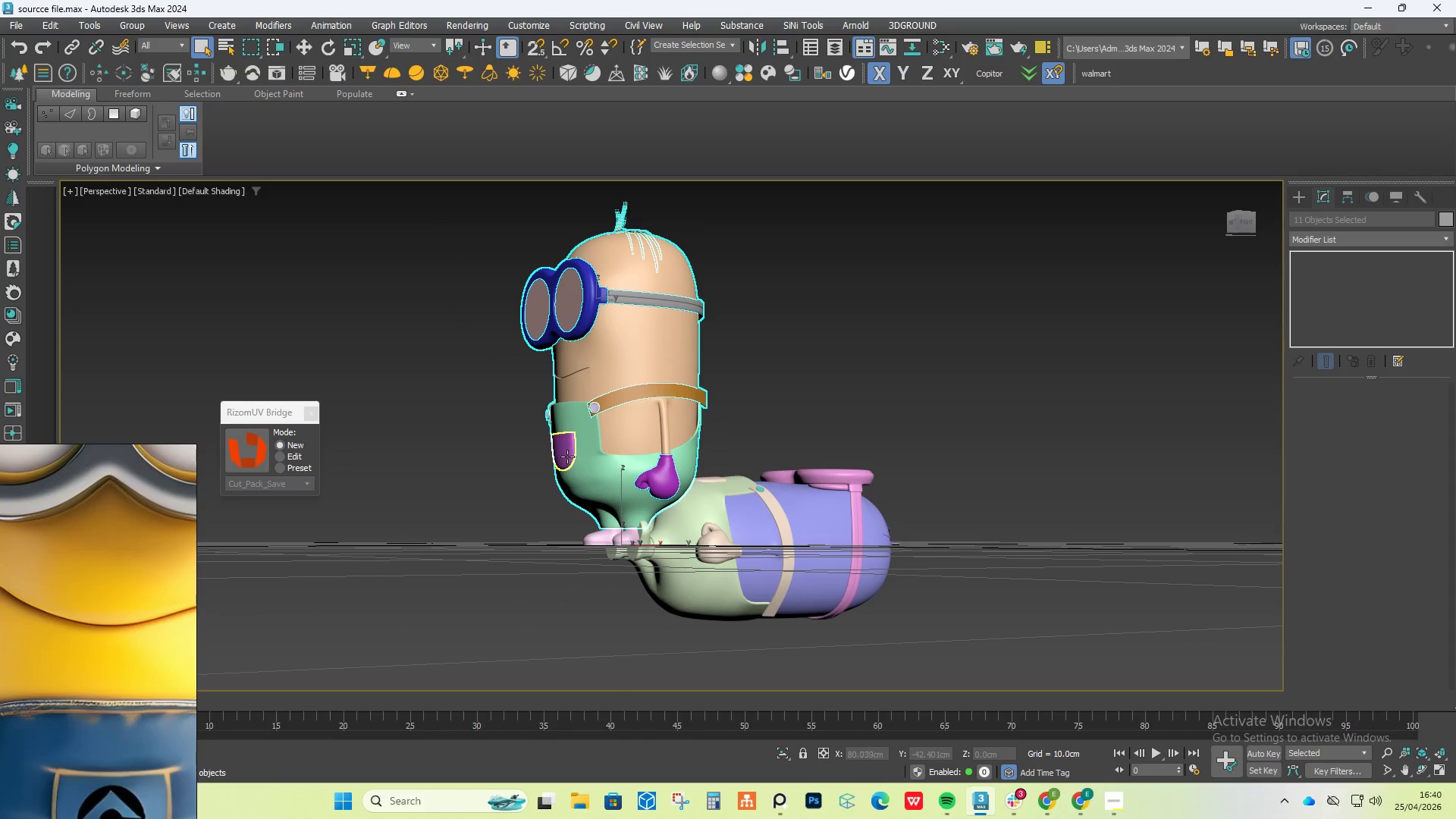 
left_click([567, 457])
 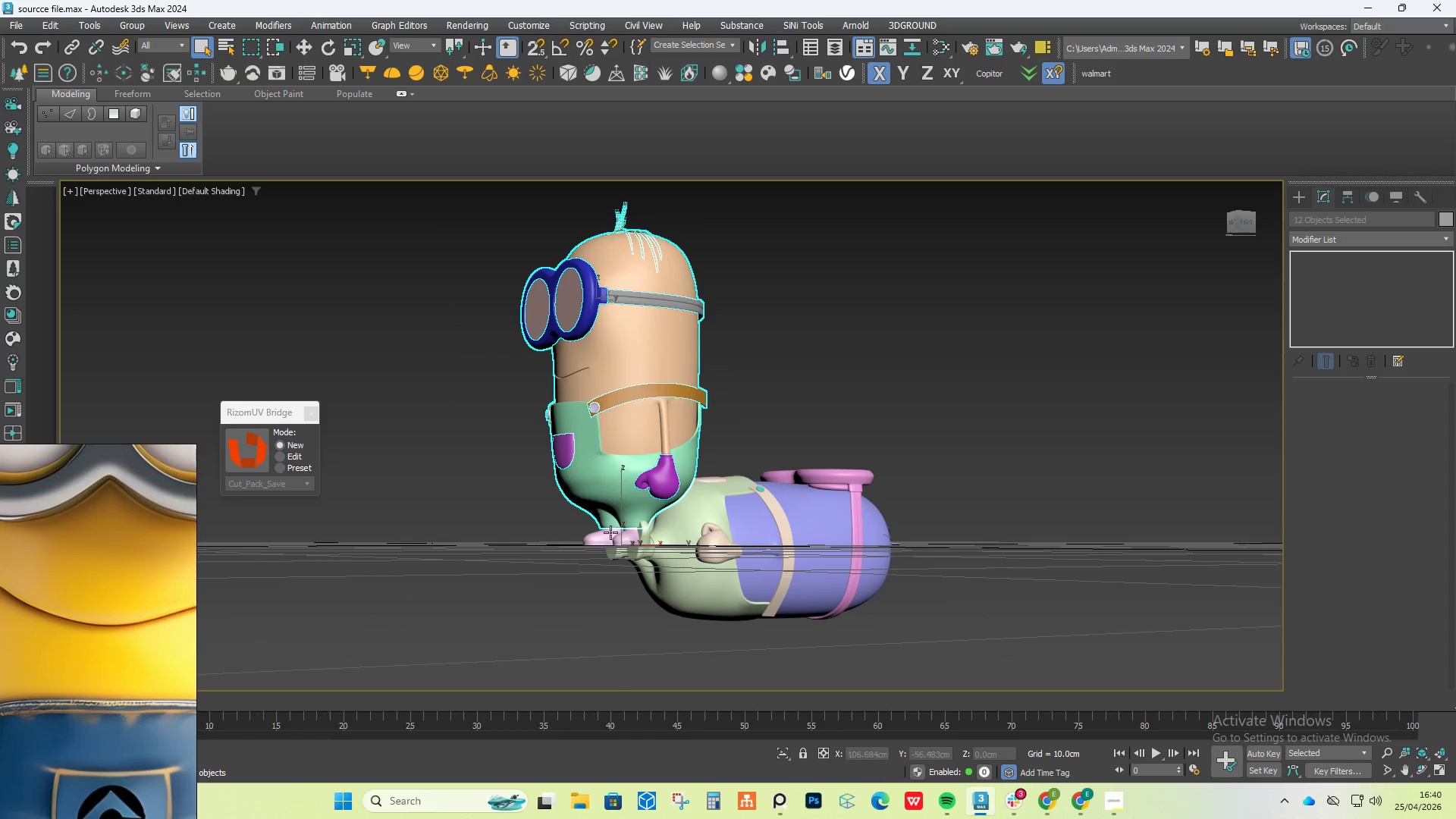 
hold_key(key=ControlLeft, duration=0.75)
left_click([620, 527])
 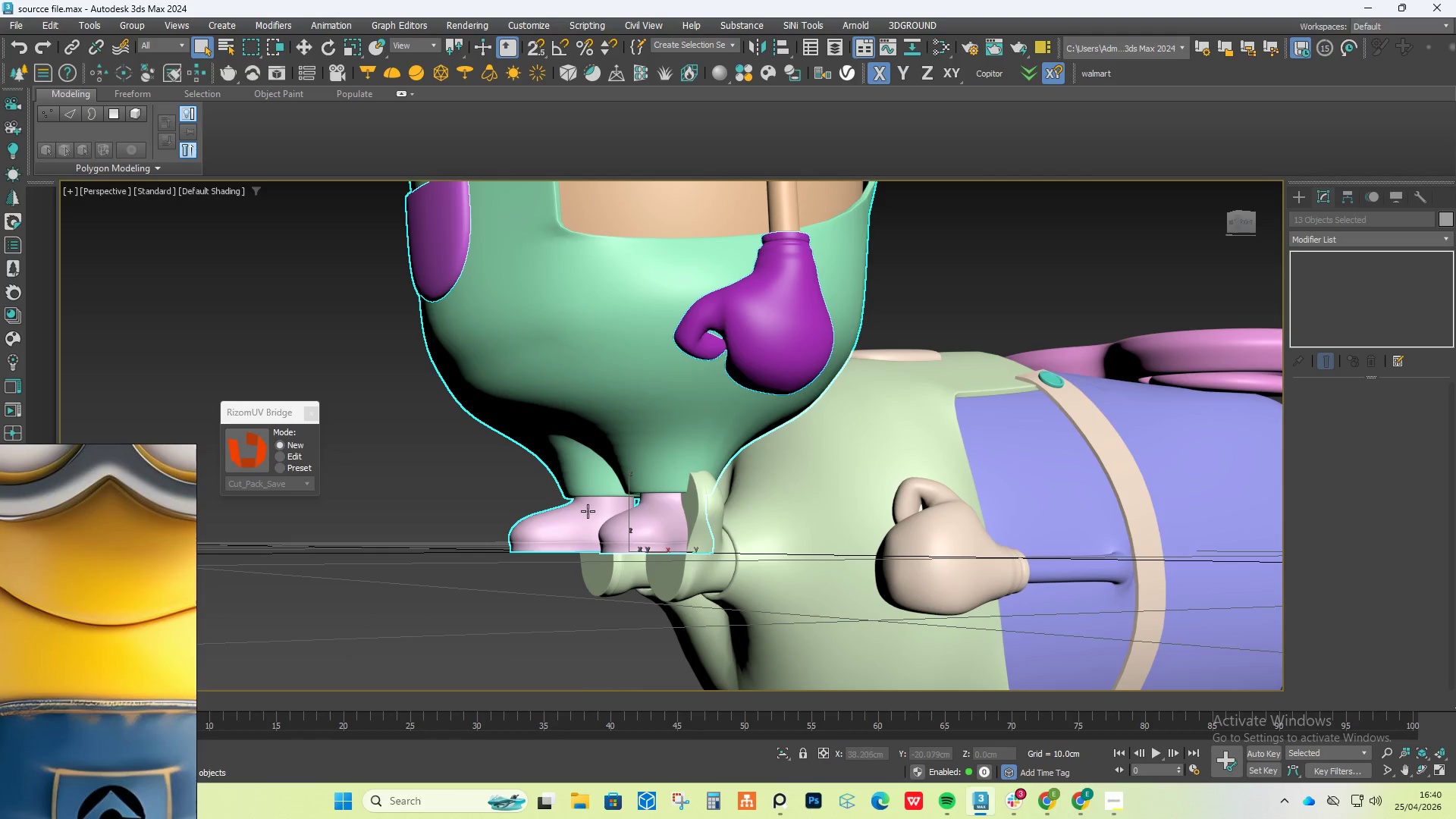 
scroll: coordinate [619, 542], scroll_direction: up, amount: 3.0
 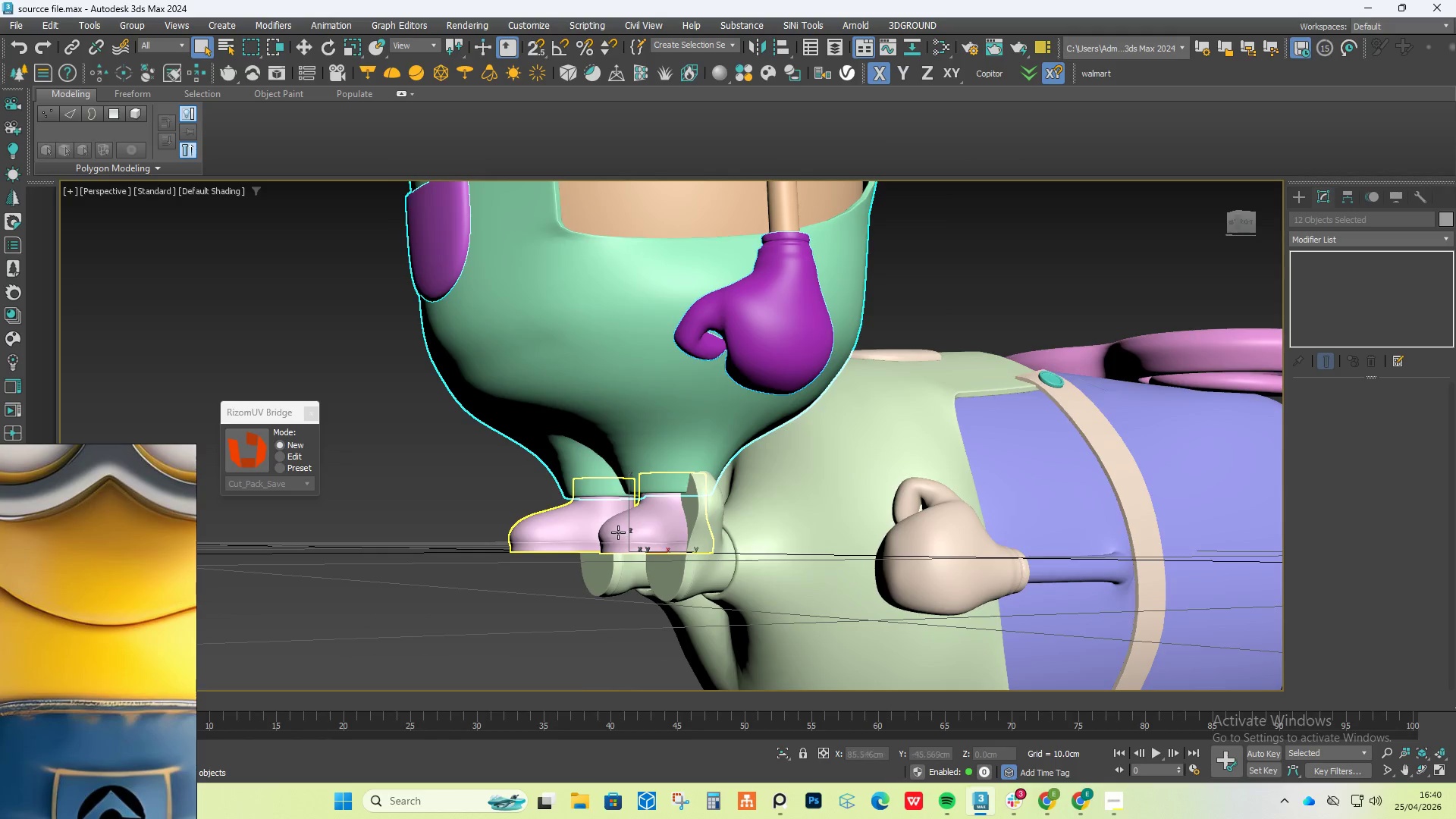 
hold_key(key=AltLeft, duration=1.05)
 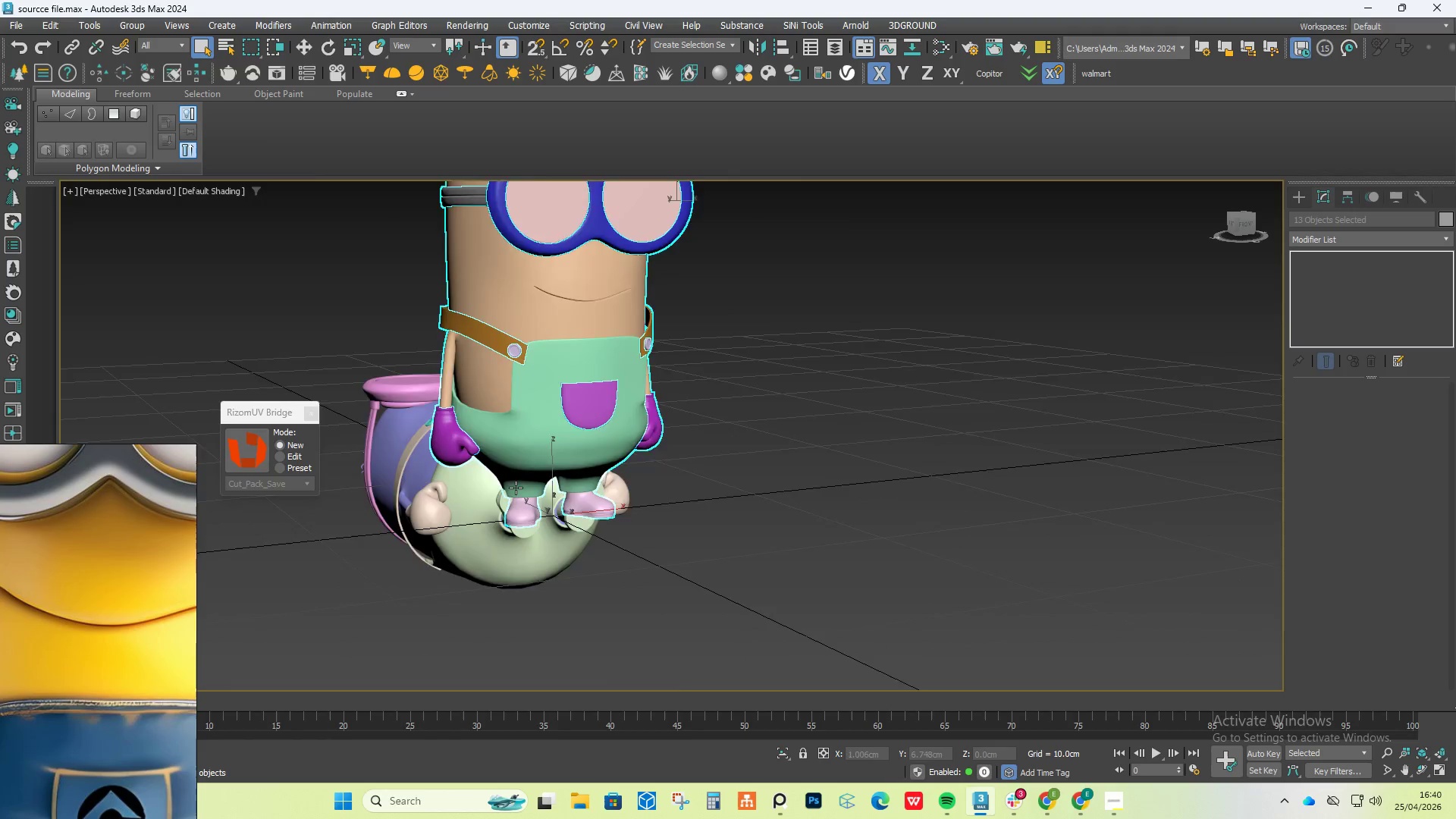 
scroll: coordinate [588, 510], scroll_direction: down, amount: 2.0
 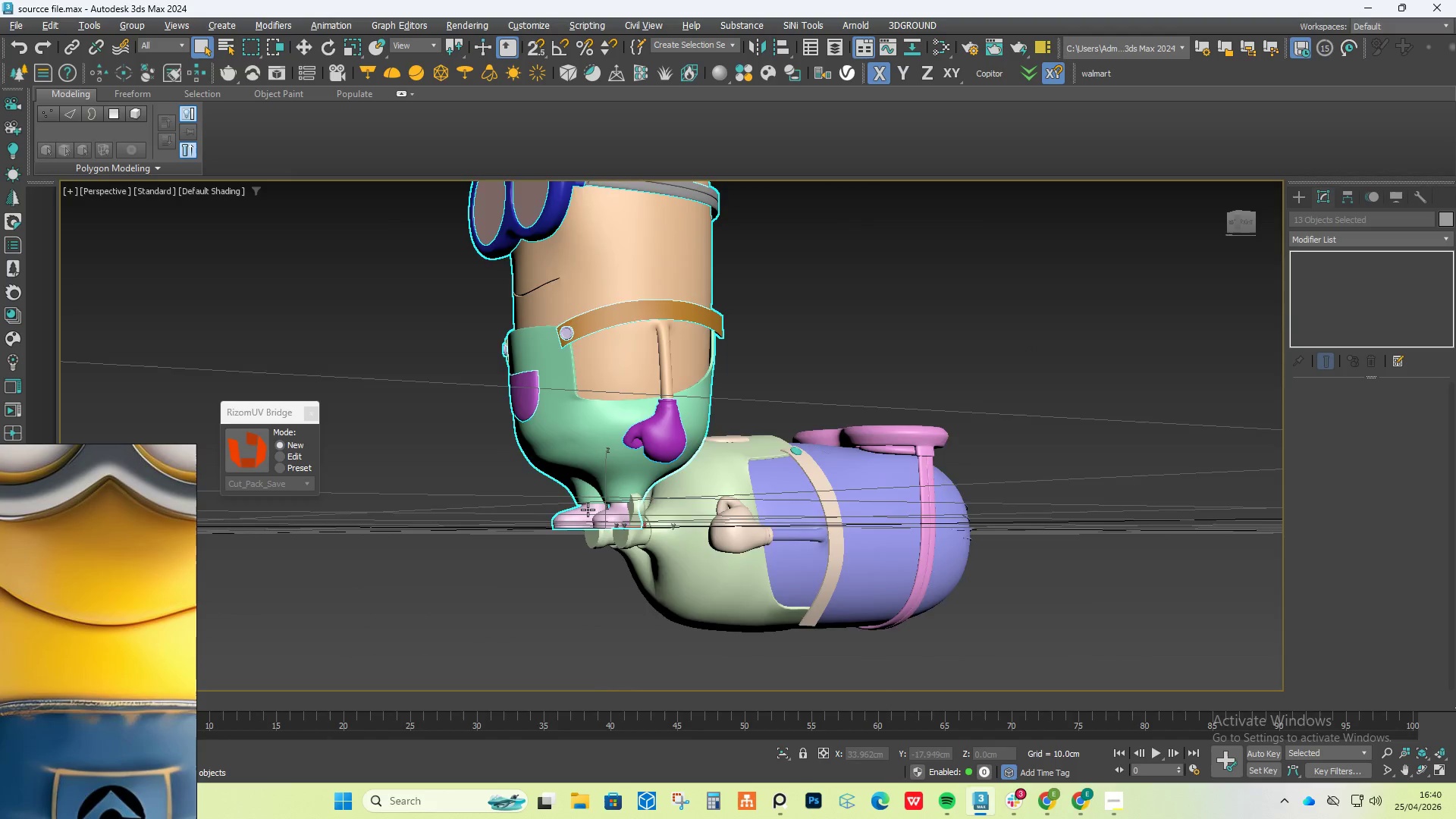 
scroll: coordinate [519, 491], scroll_direction: up, amount: 4.0
 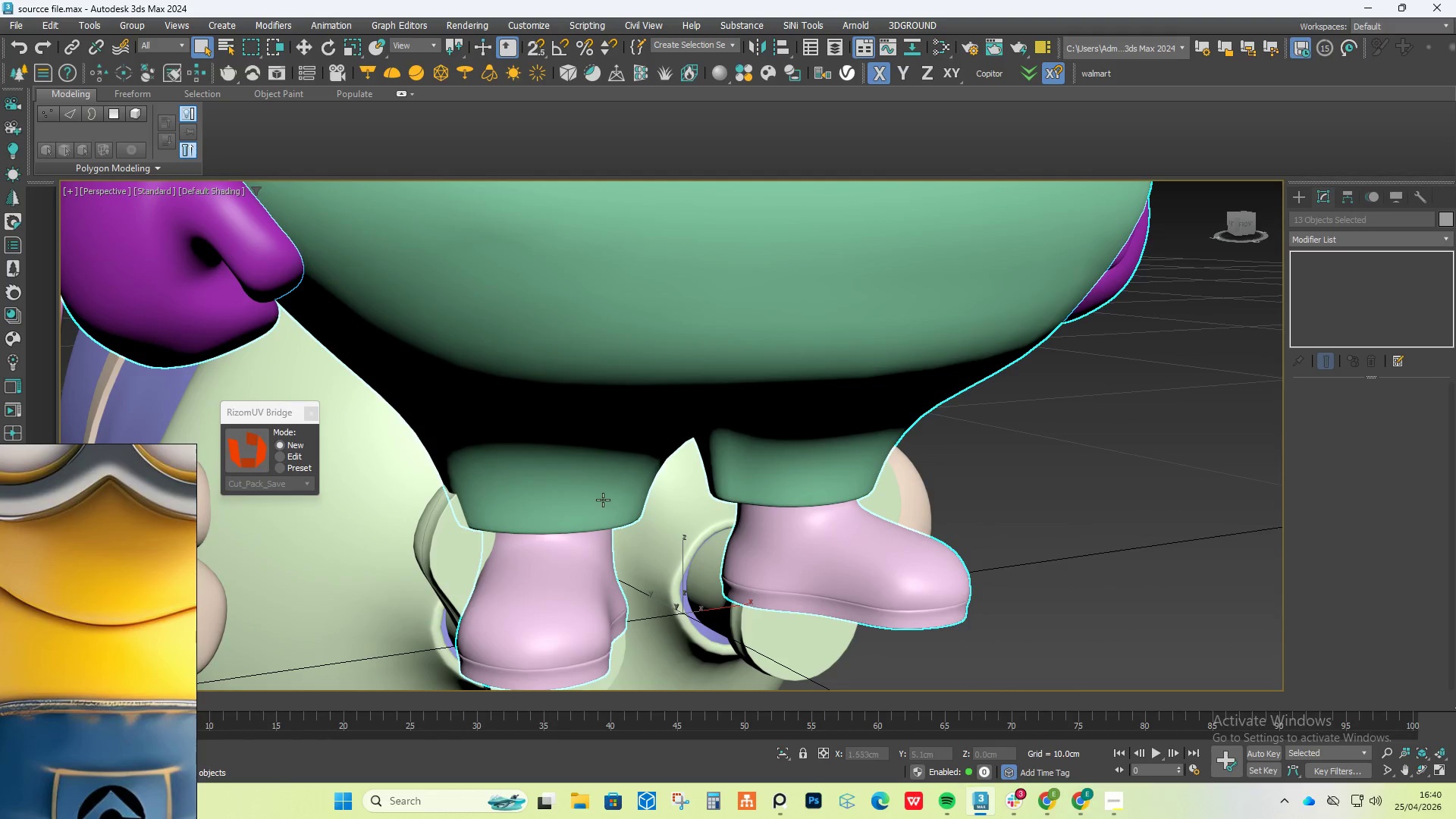 
scroll: coordinate [601, 419], scroll_direction: down, amount: 4.0
 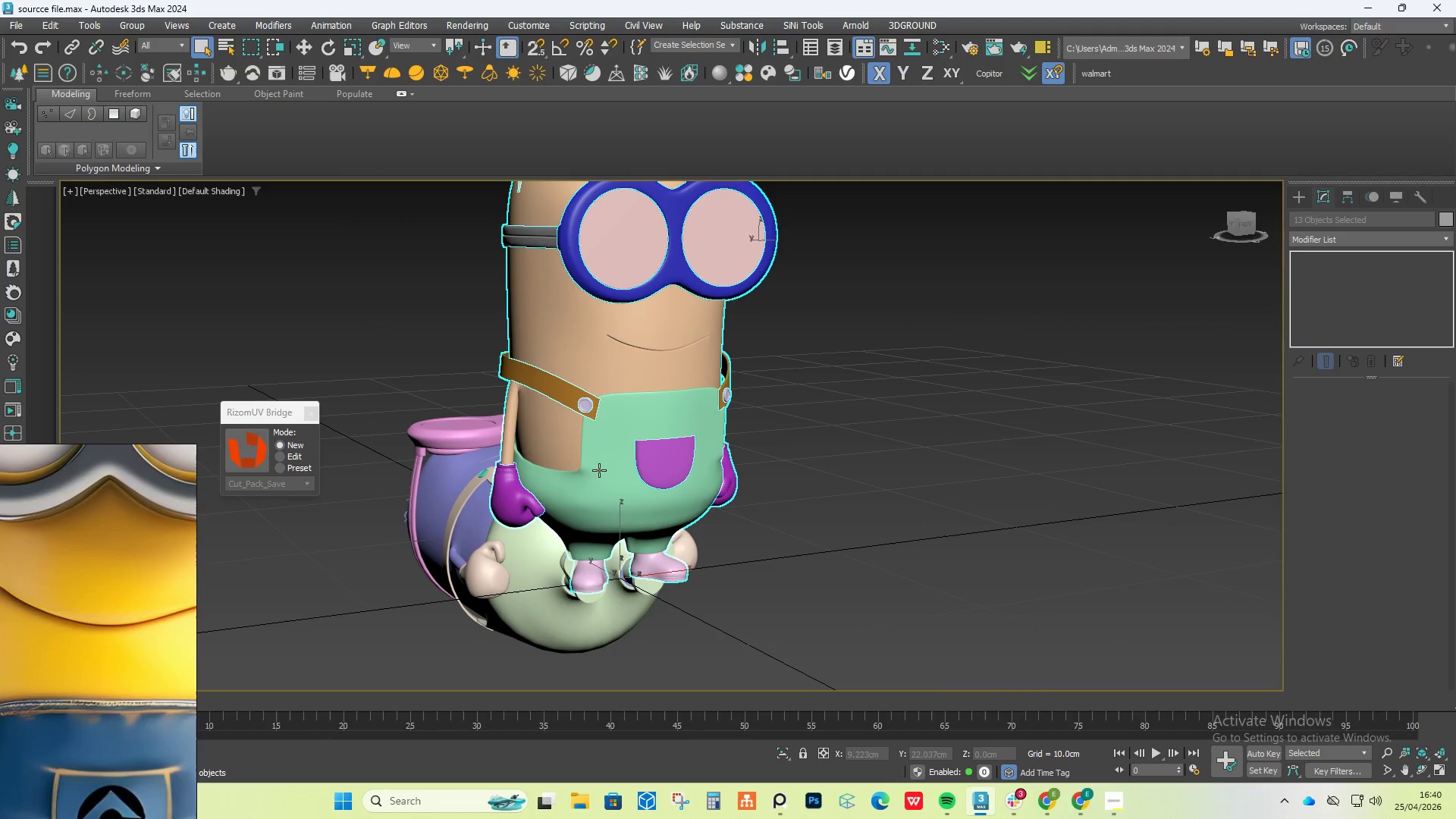 
right_click([599, 470])
 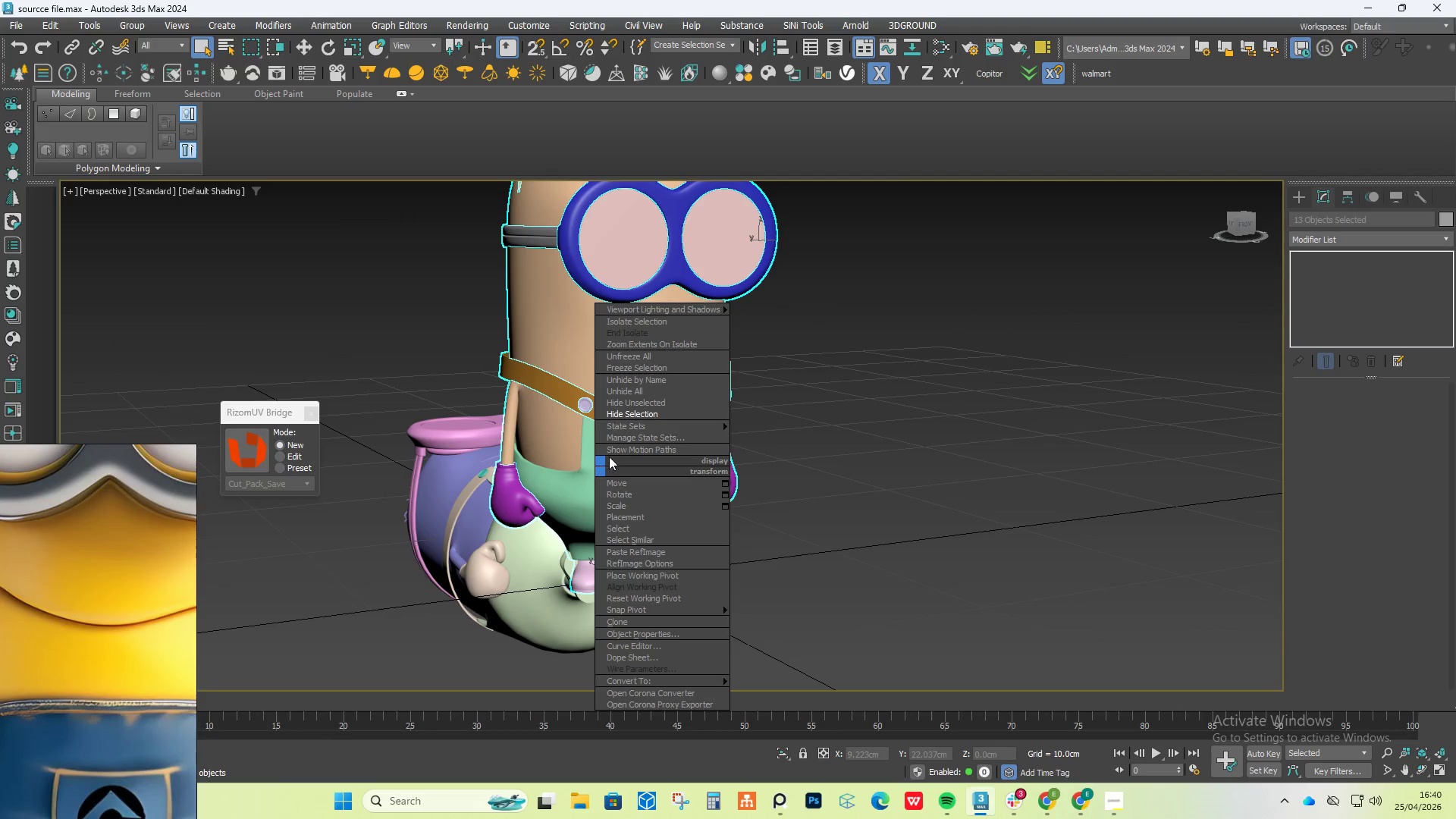 
mouse_move([645, 419])
 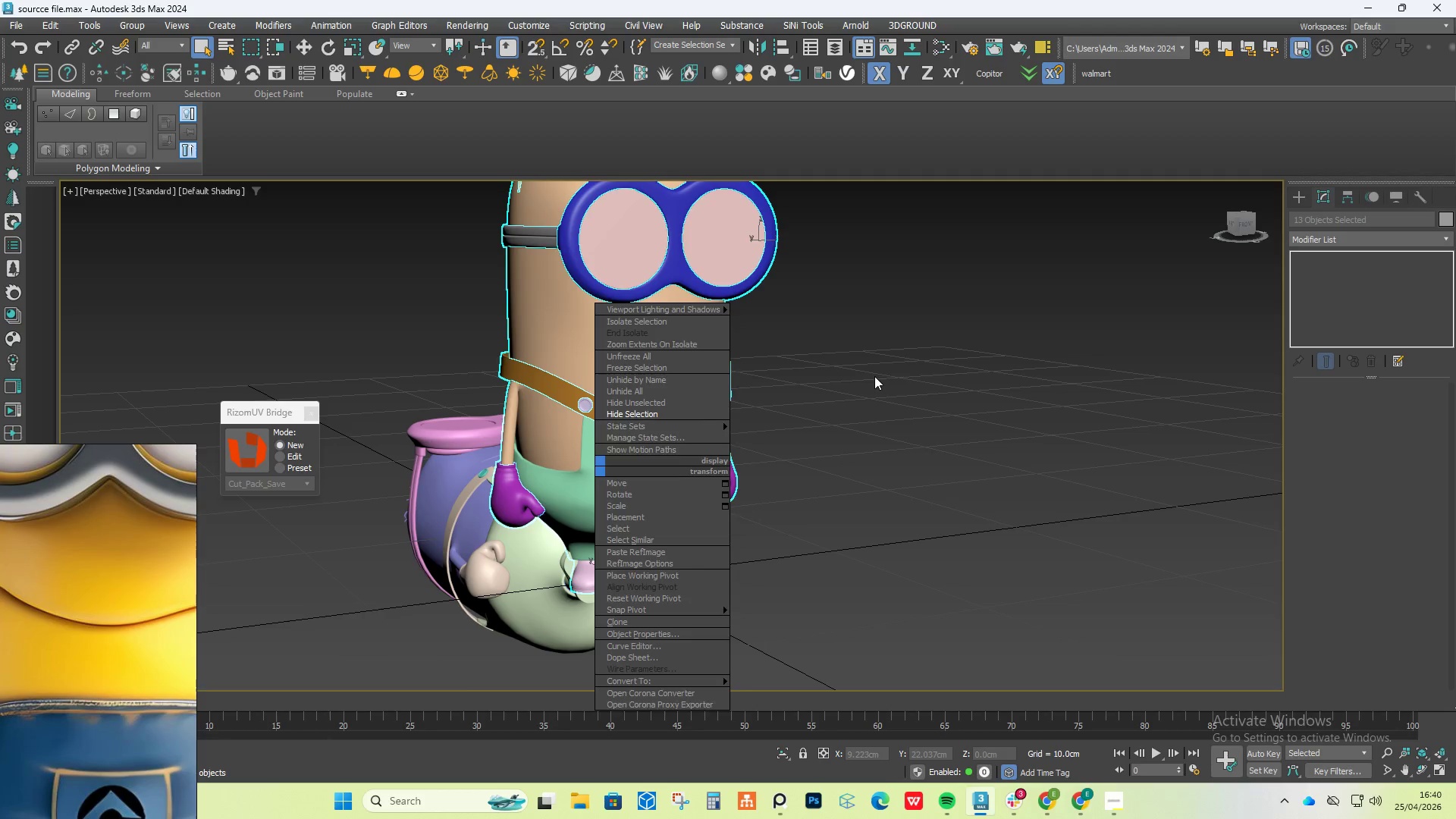 
left_click([874, 376])
 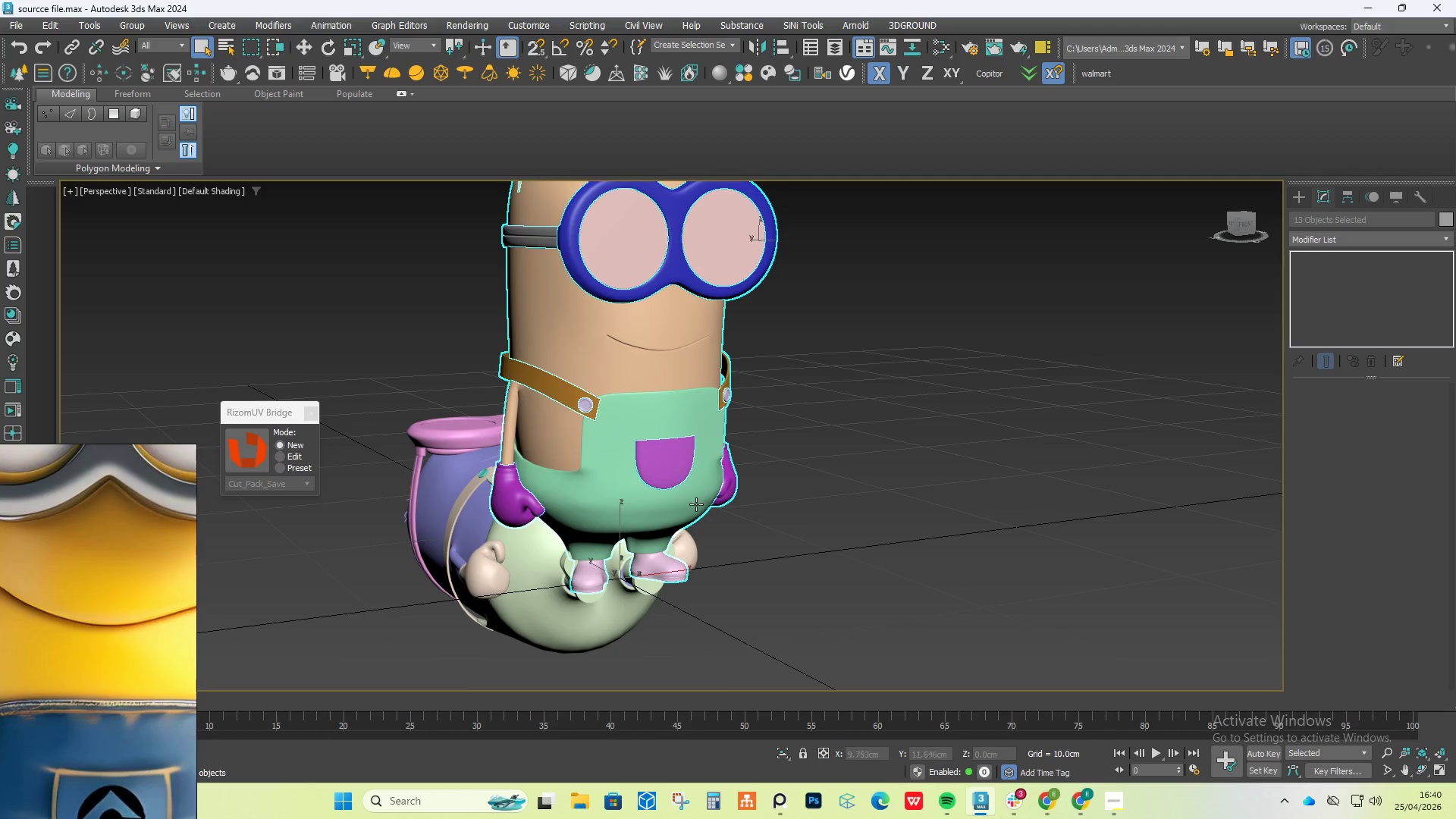 
key(W)
 